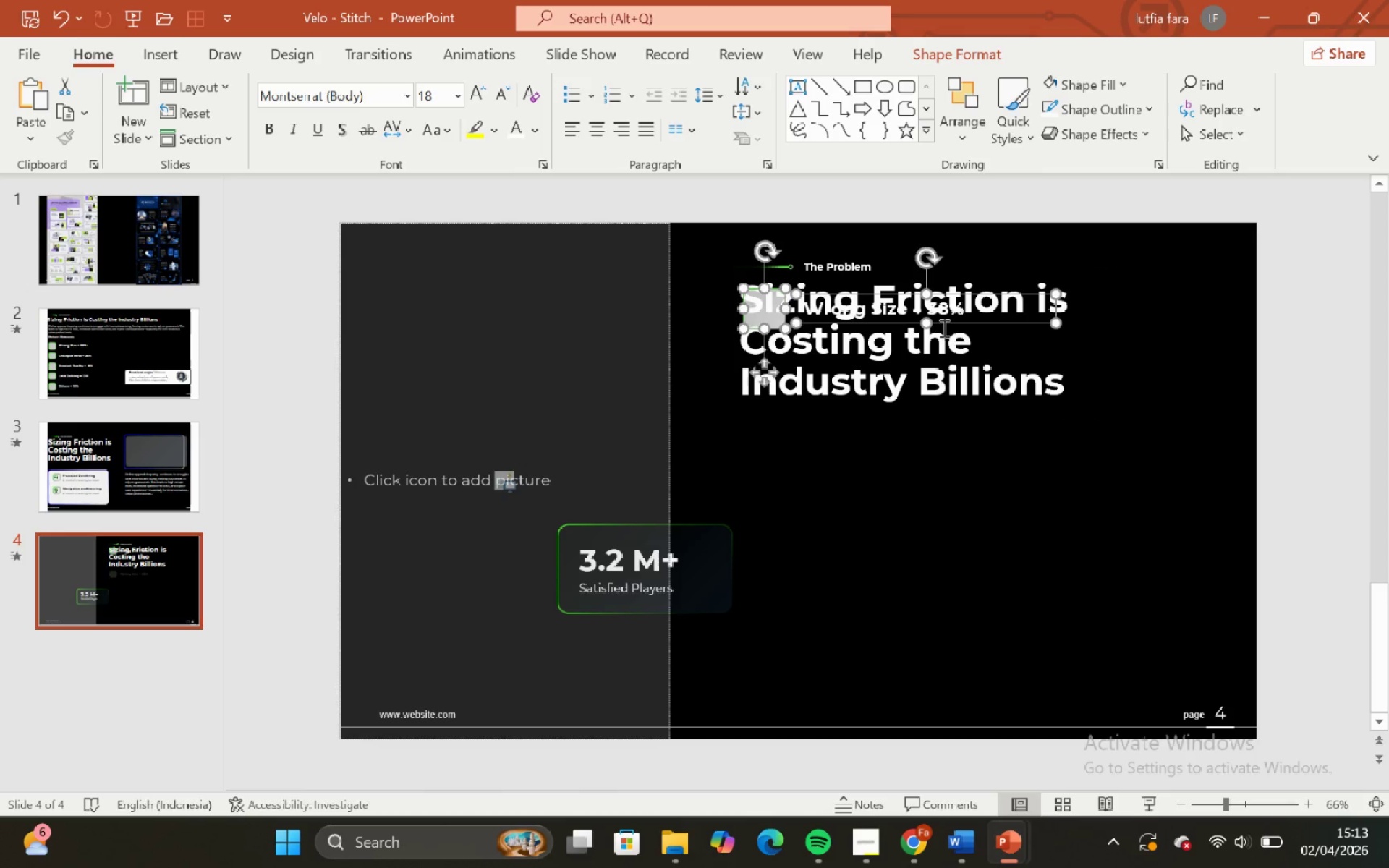 
key(Shift+ShiftLeft)
 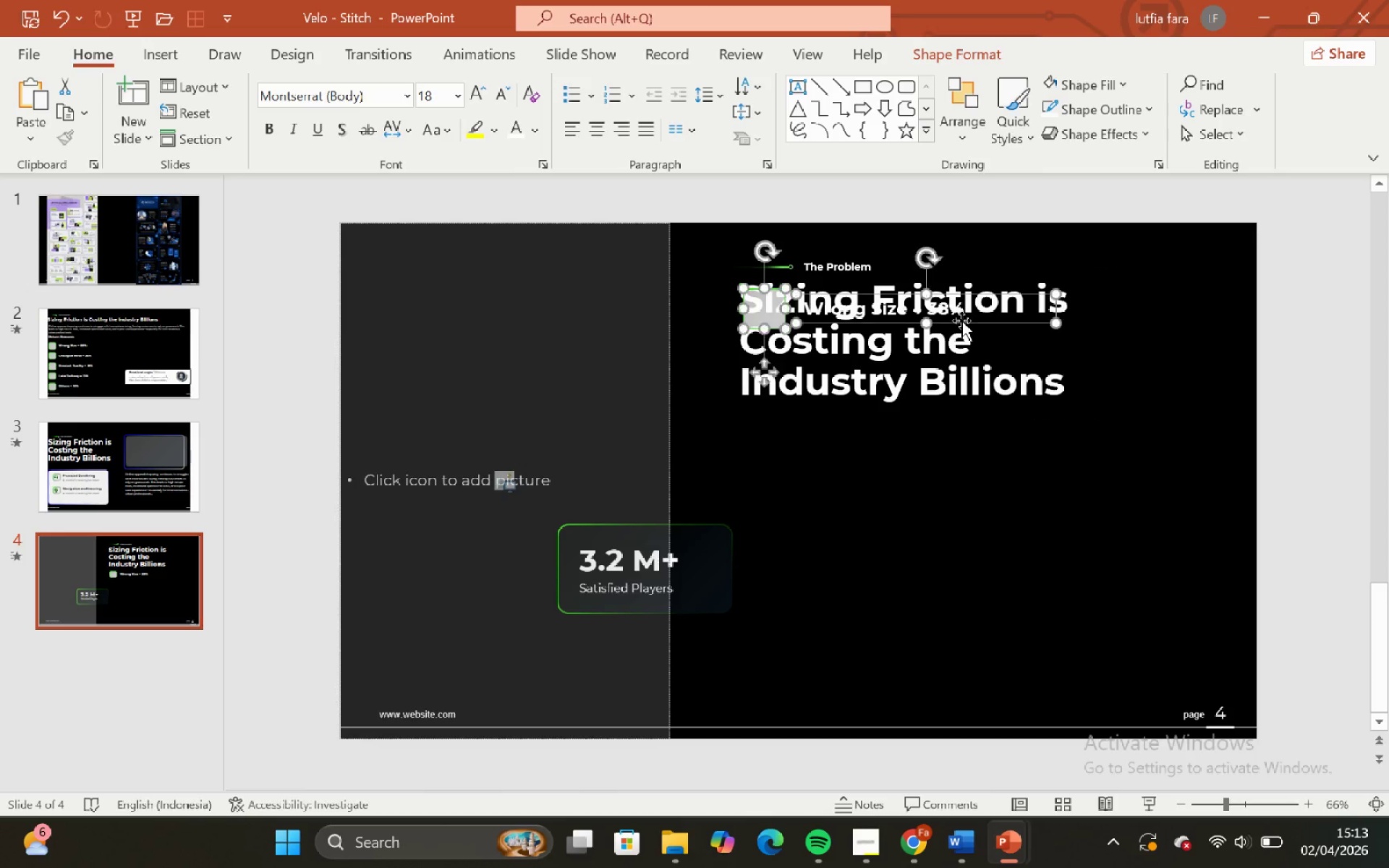 
key(Shift+ShiftLeft)
 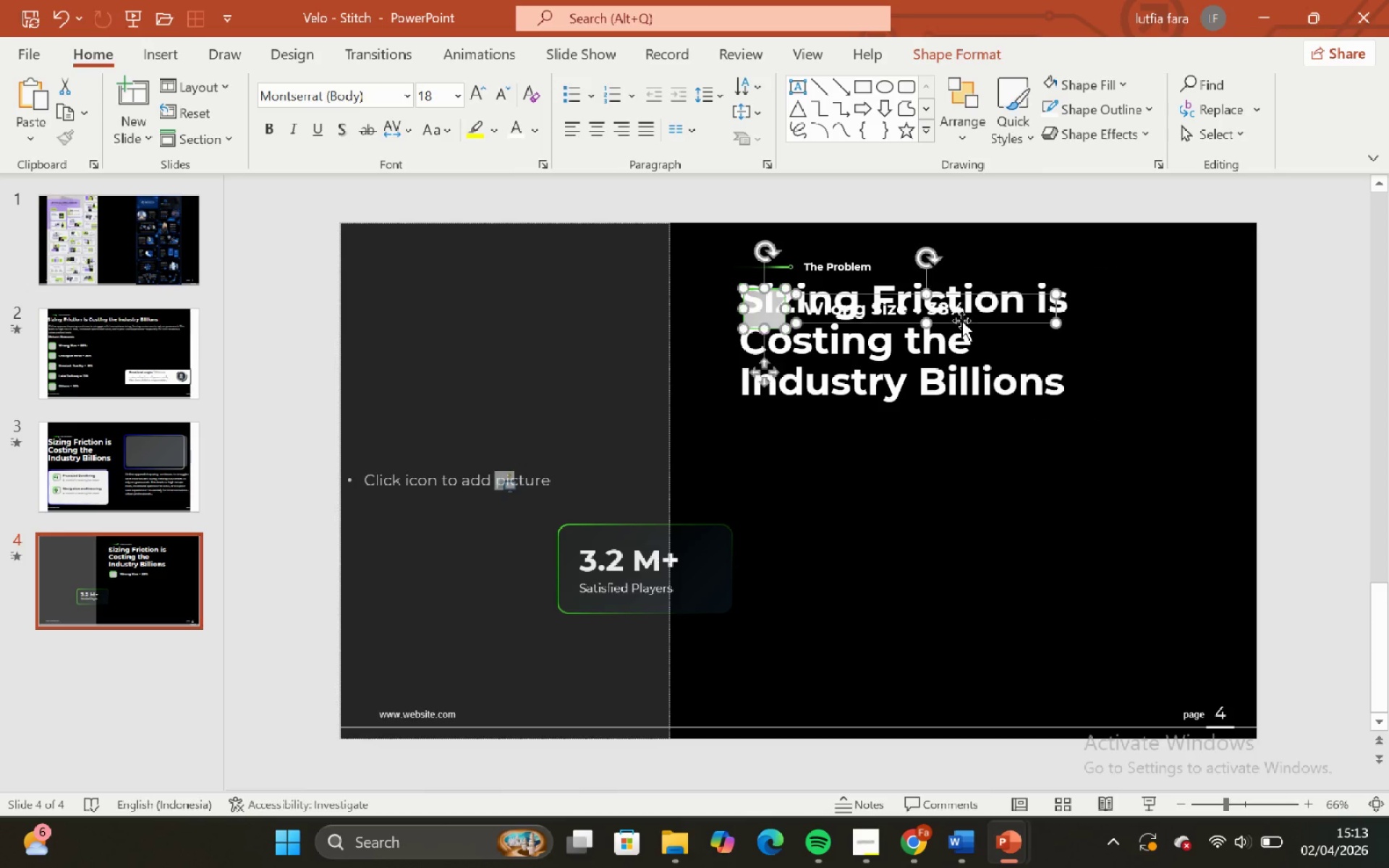 
key(Shift+ShiftLeft)
 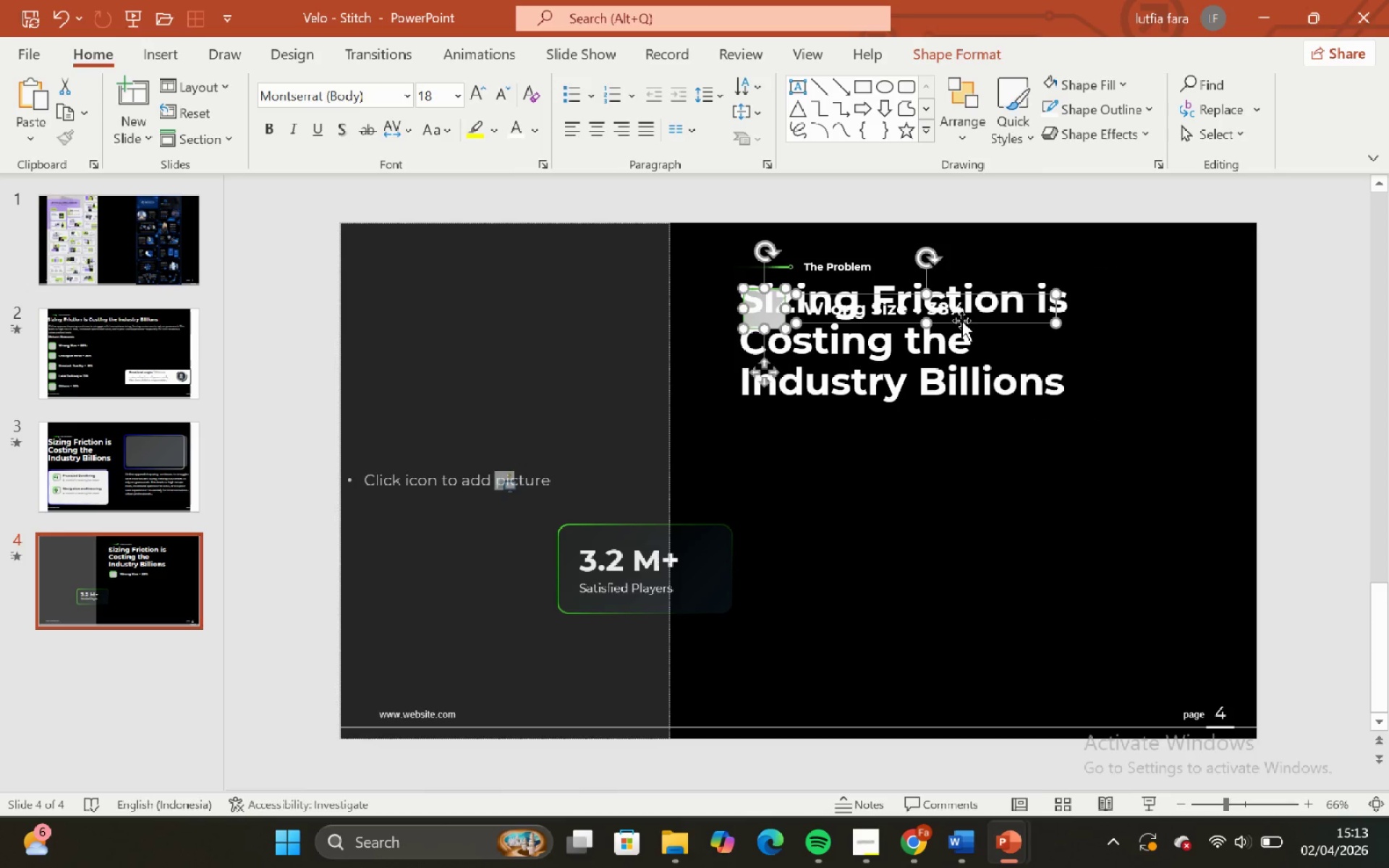 
key(Shift+ShiftLeft)
 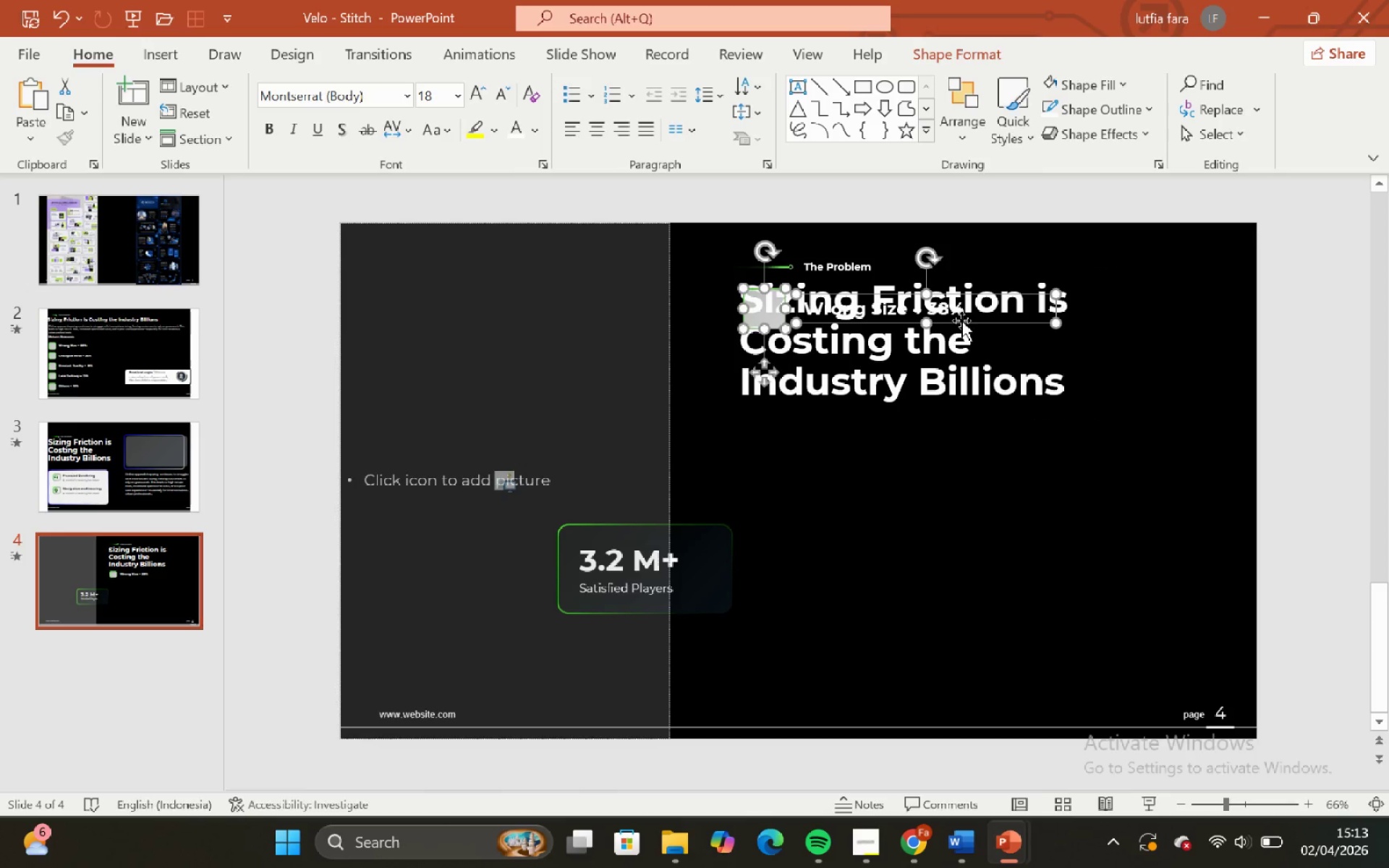 
key(Shift+ShiftLeft)
 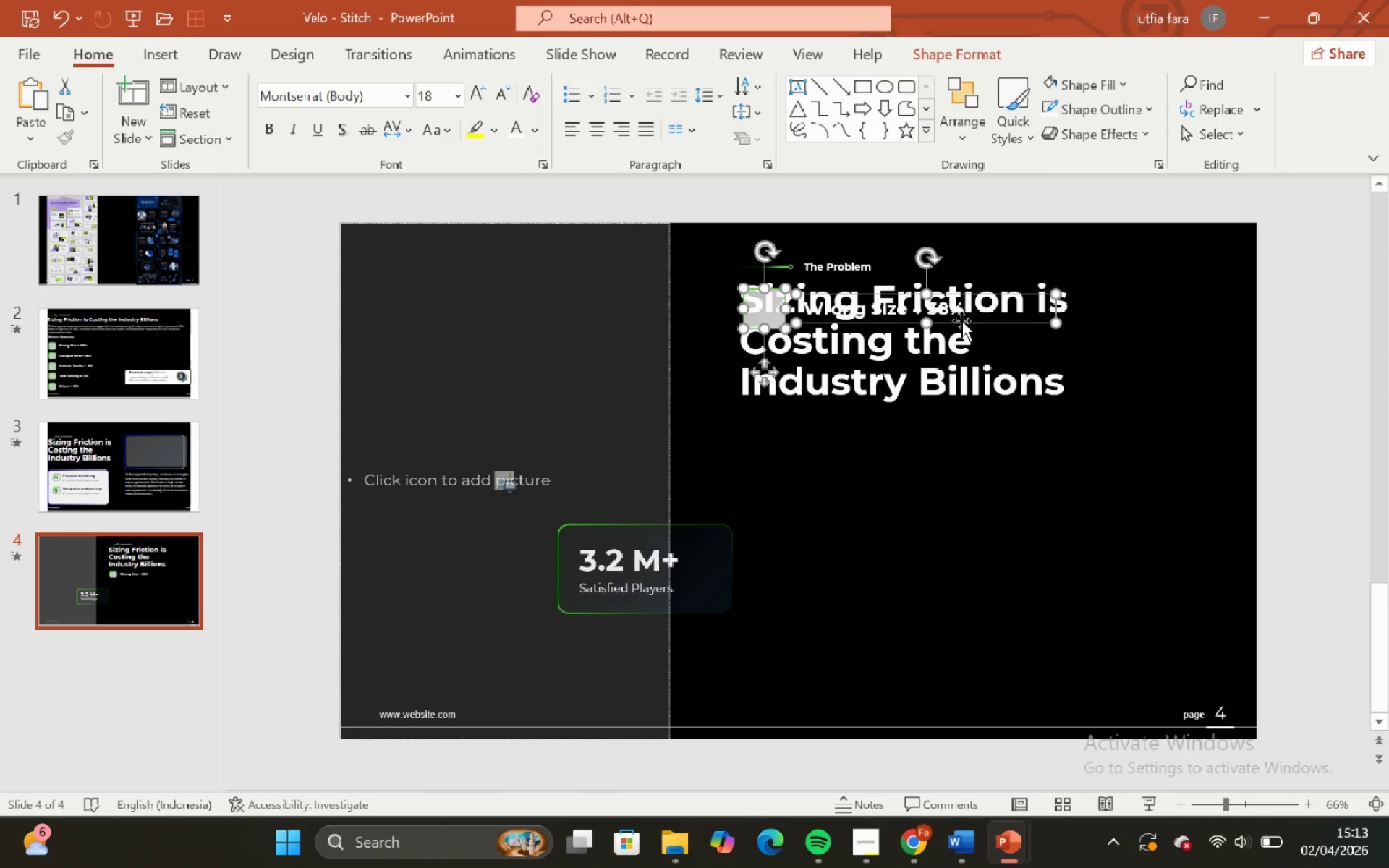 
key(Shift+ShiftLeft)
 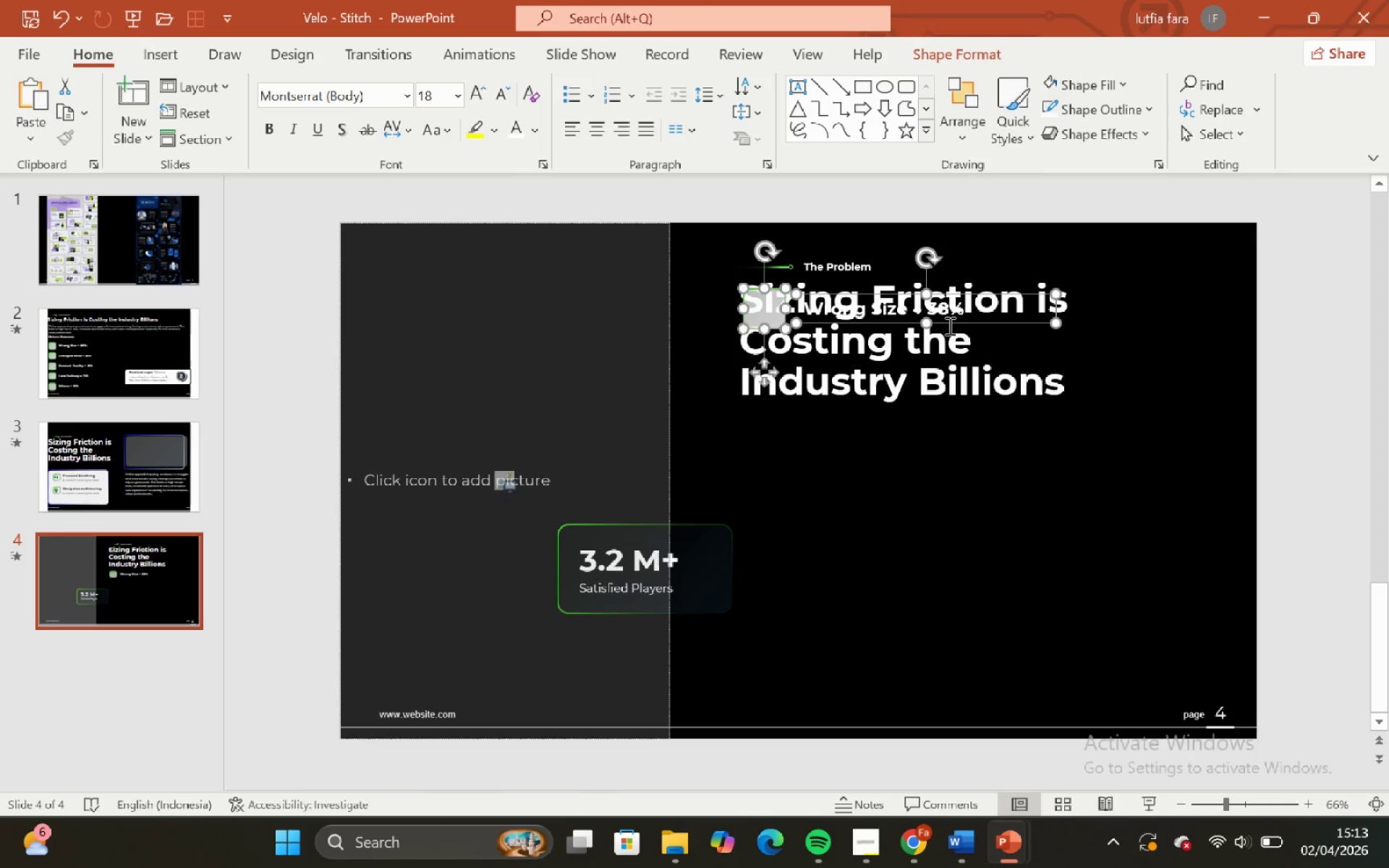 
key(Control+ControlLeft)
 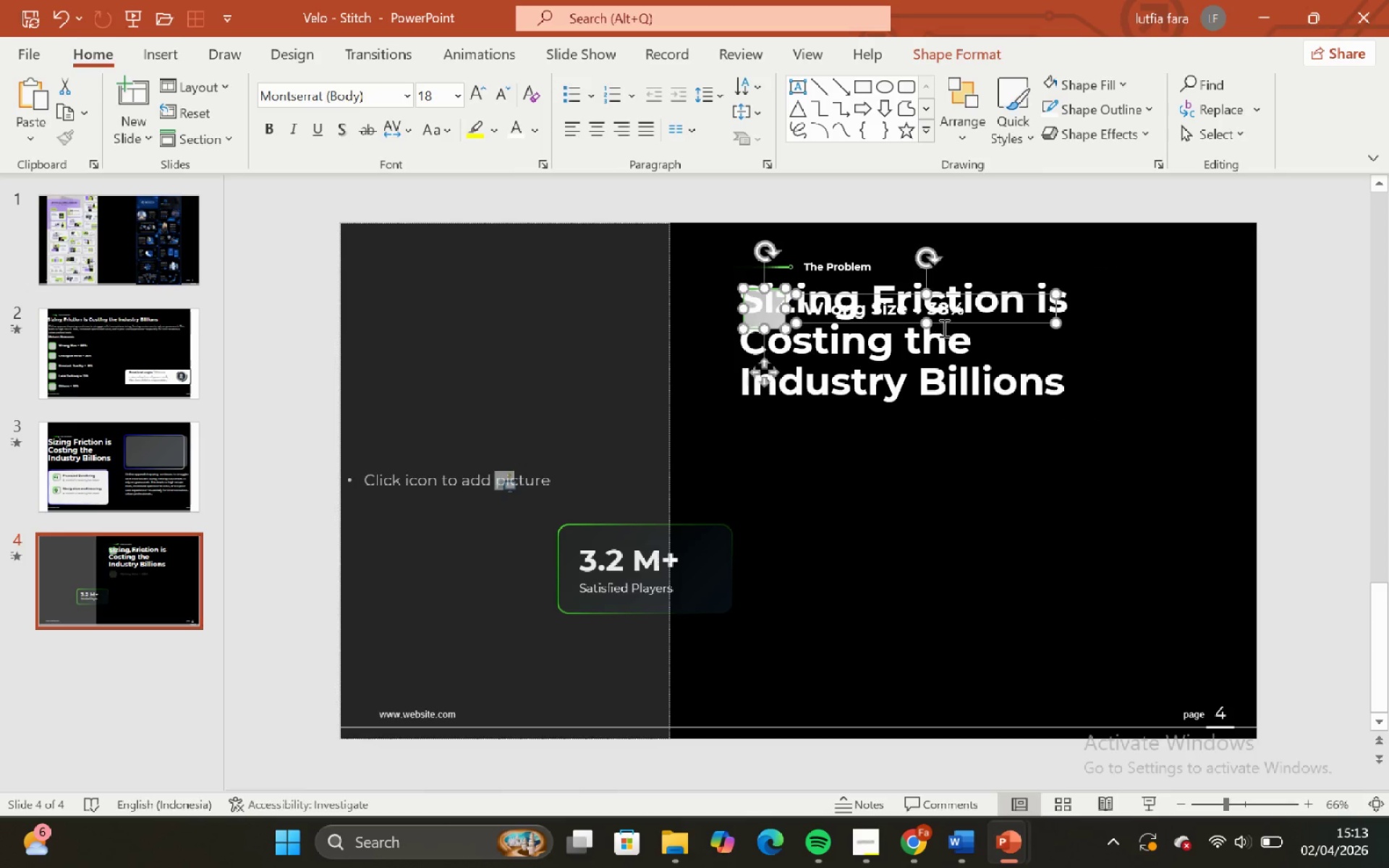 
key(Control+Z)
 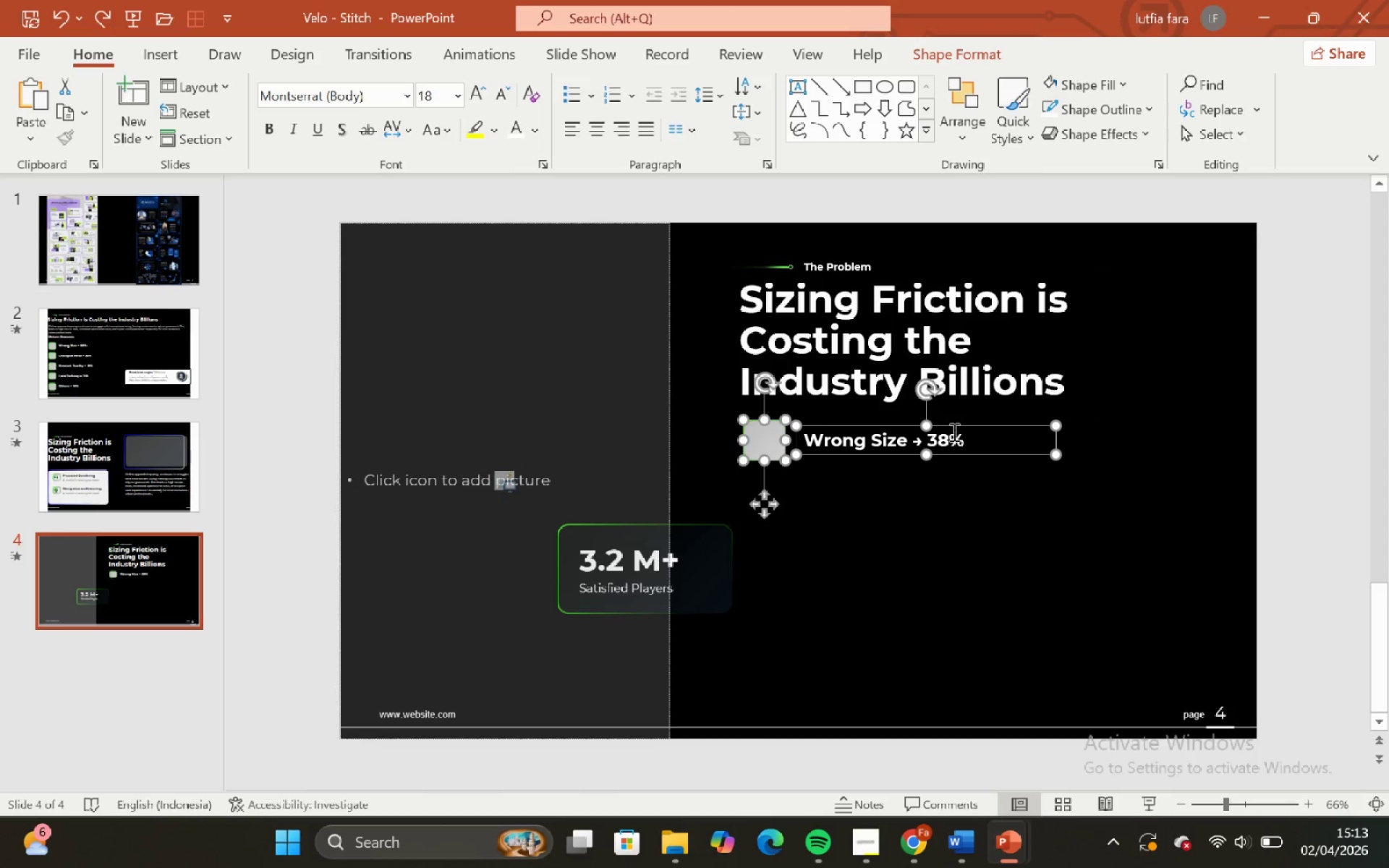 
key(ArrowLeft)
 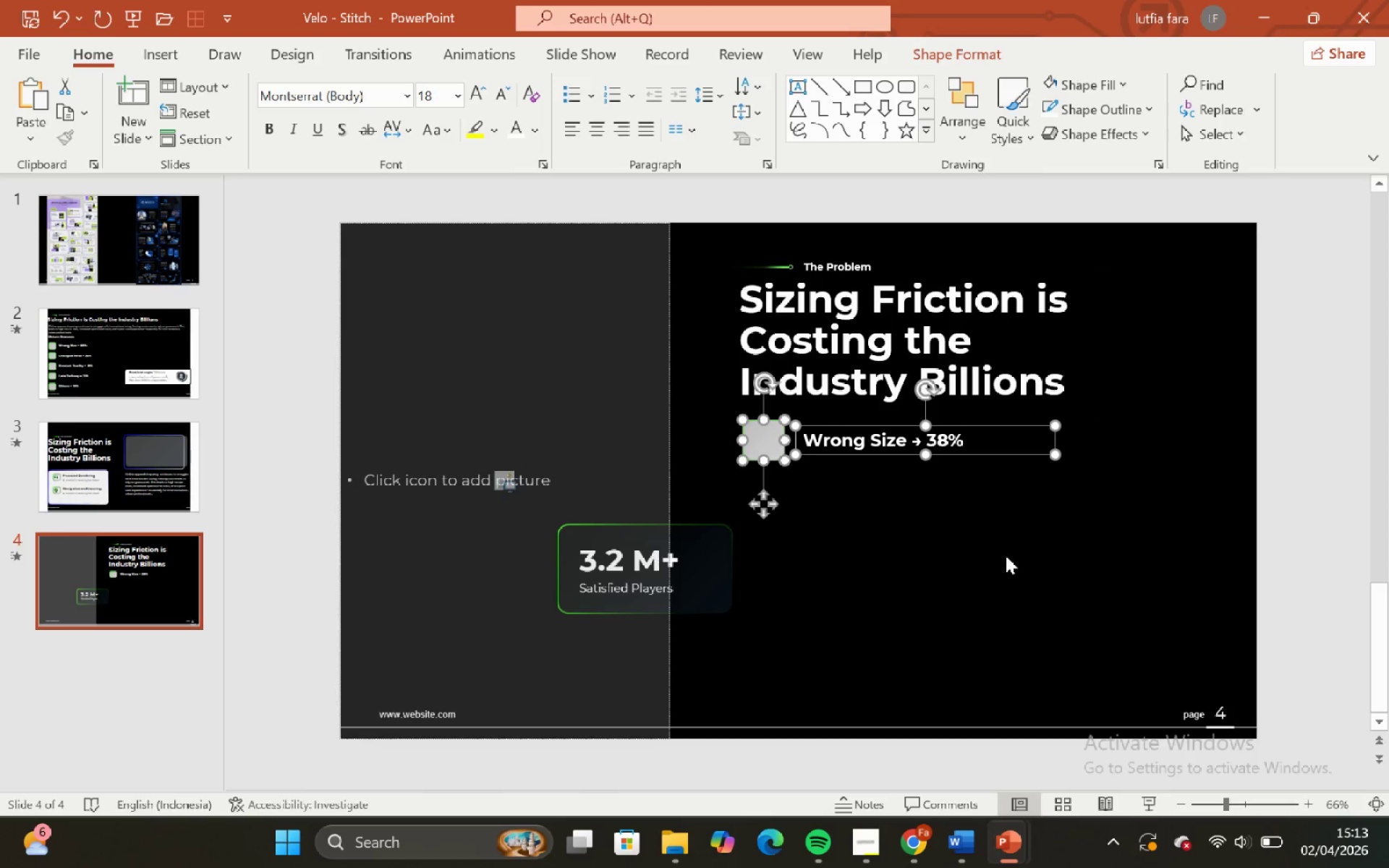 
left_click([1006, 556])
 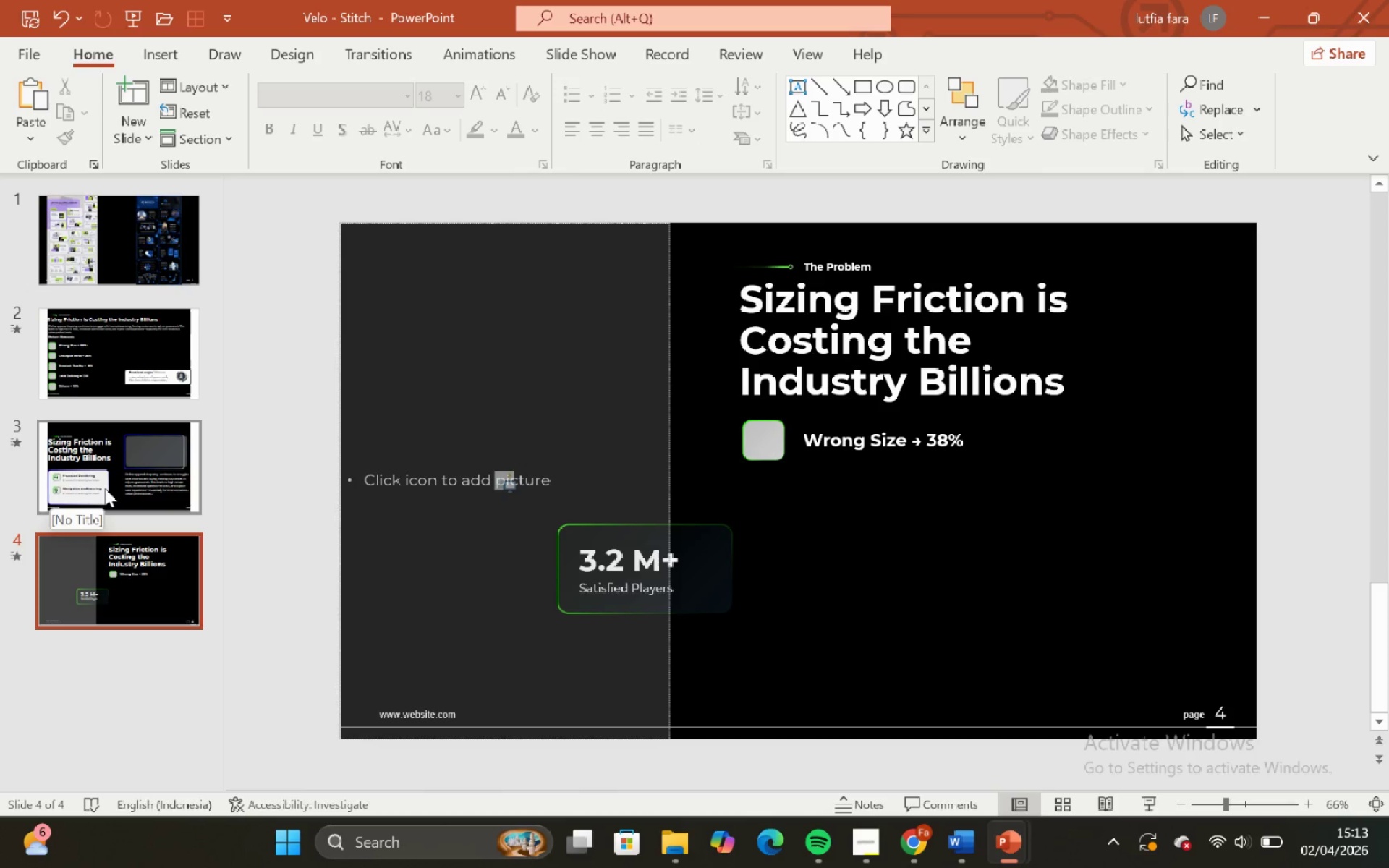 
left_click([98, 372])
 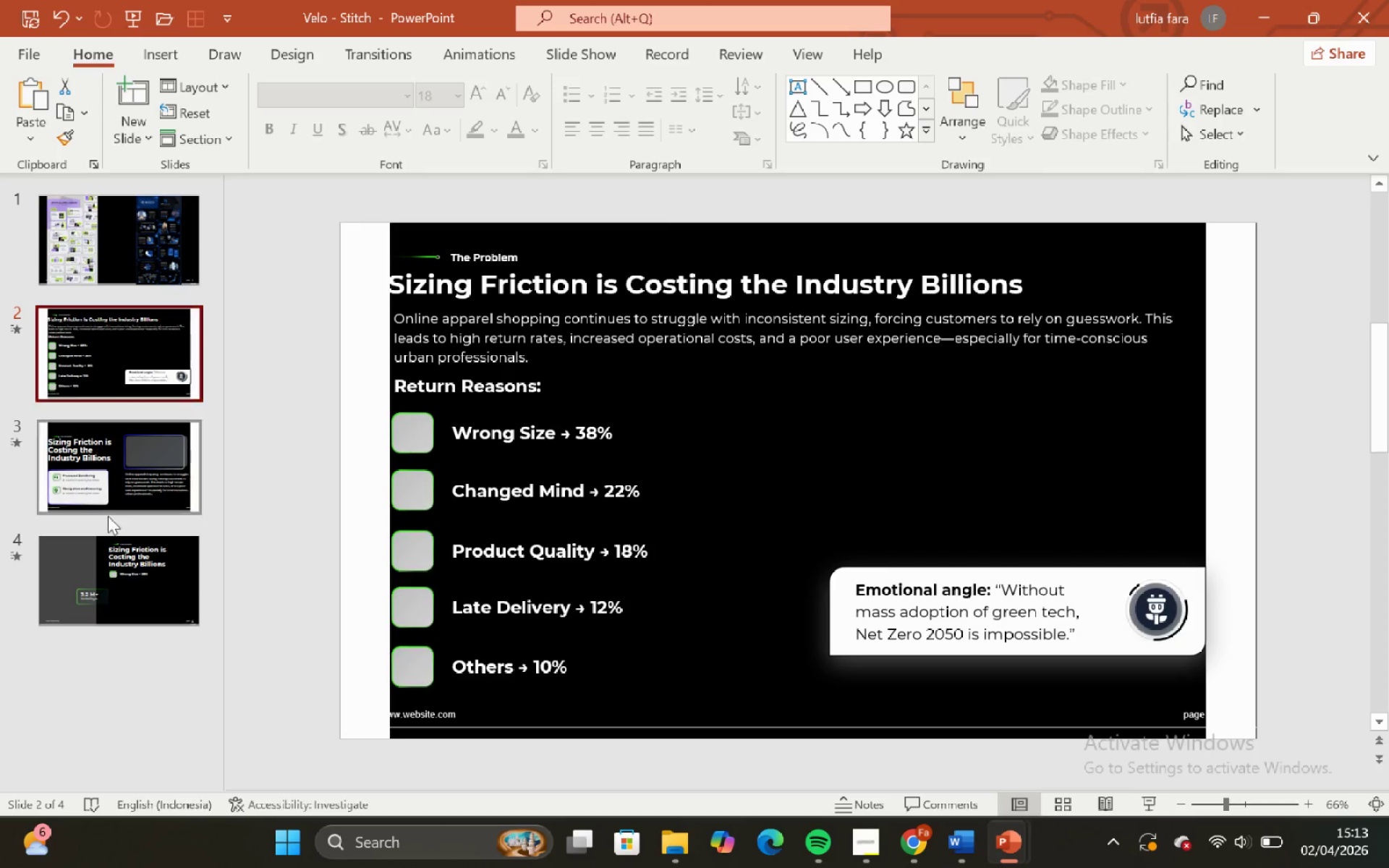 
left_click([112, 545])
 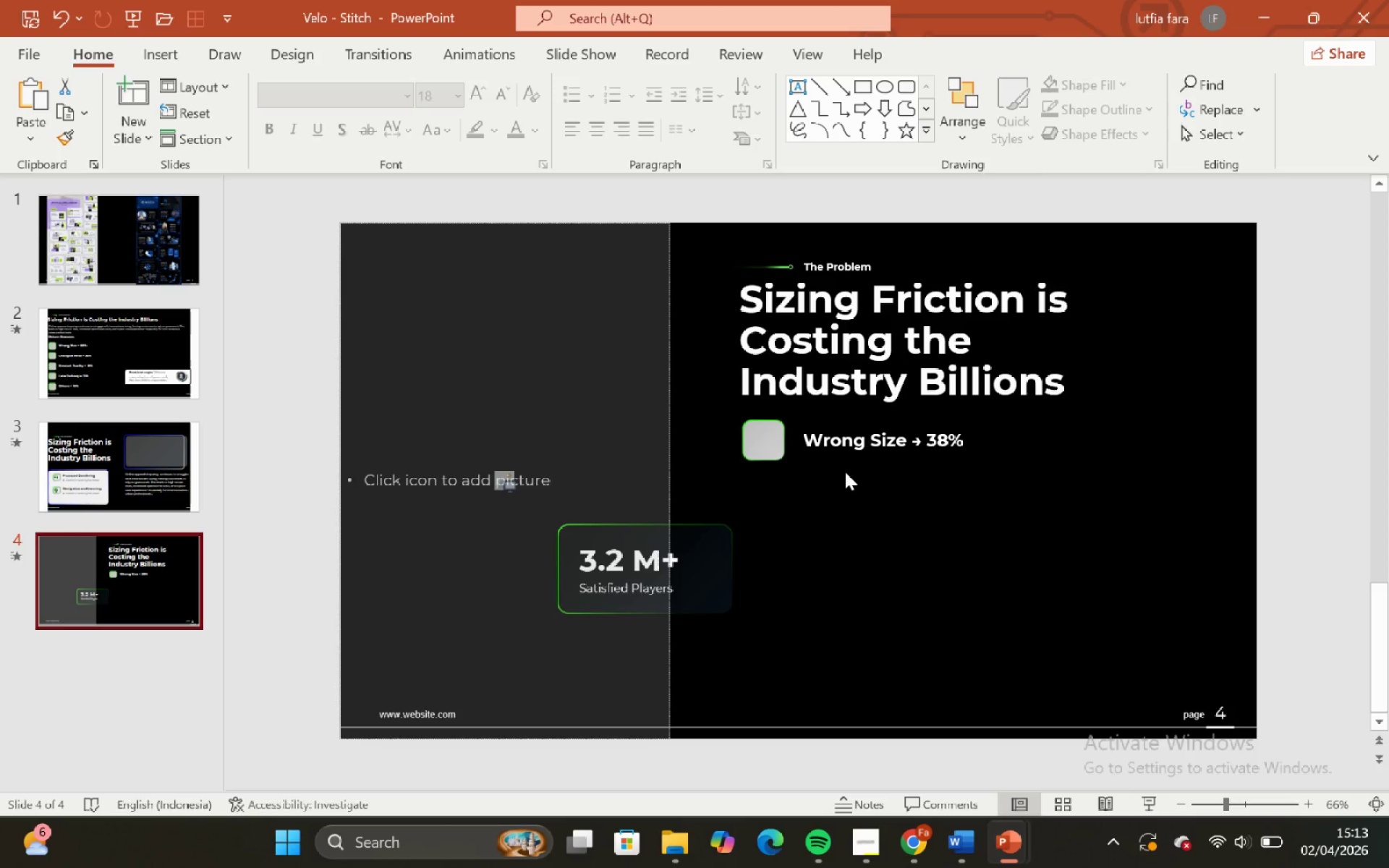 
left_click([836, 449])
 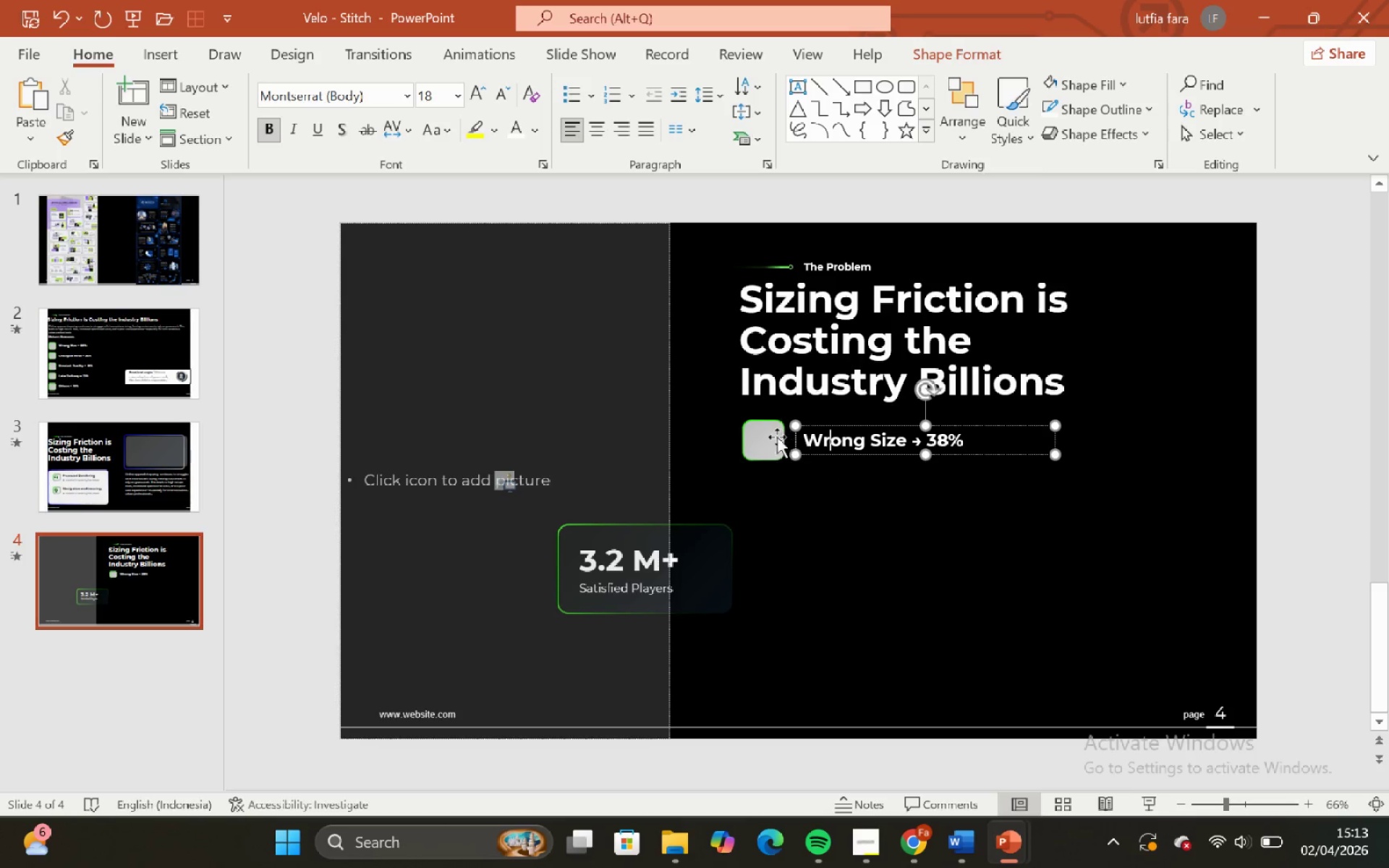 
hold_key(key=ShiftLeft, duration=0.31)
left_click([768, 433])
 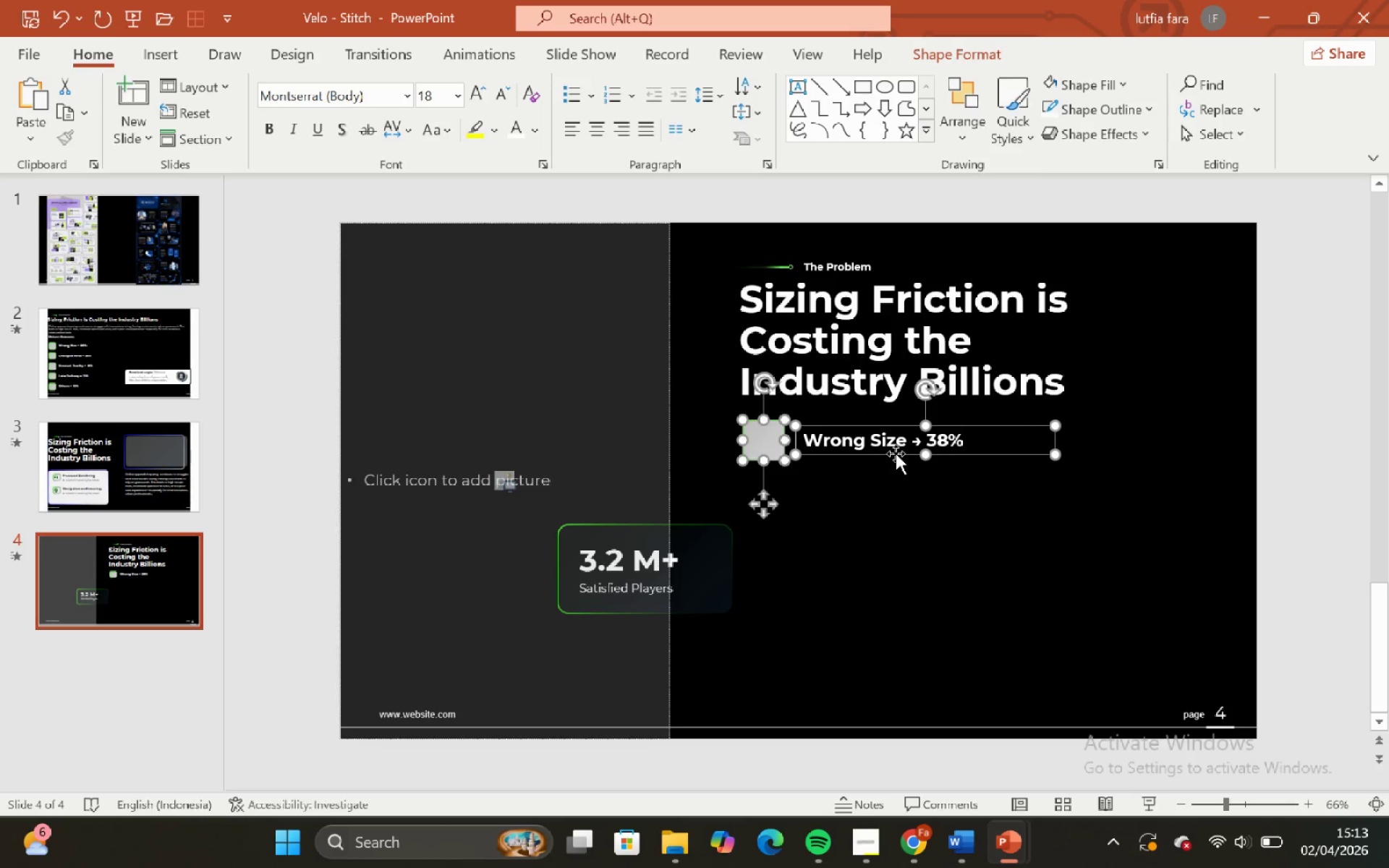 
hold_key(key=ShiftLeft, duration=0.81)
left_click_drag(start_coordinate=[896, 454], to_coordinate=[898, 483])
 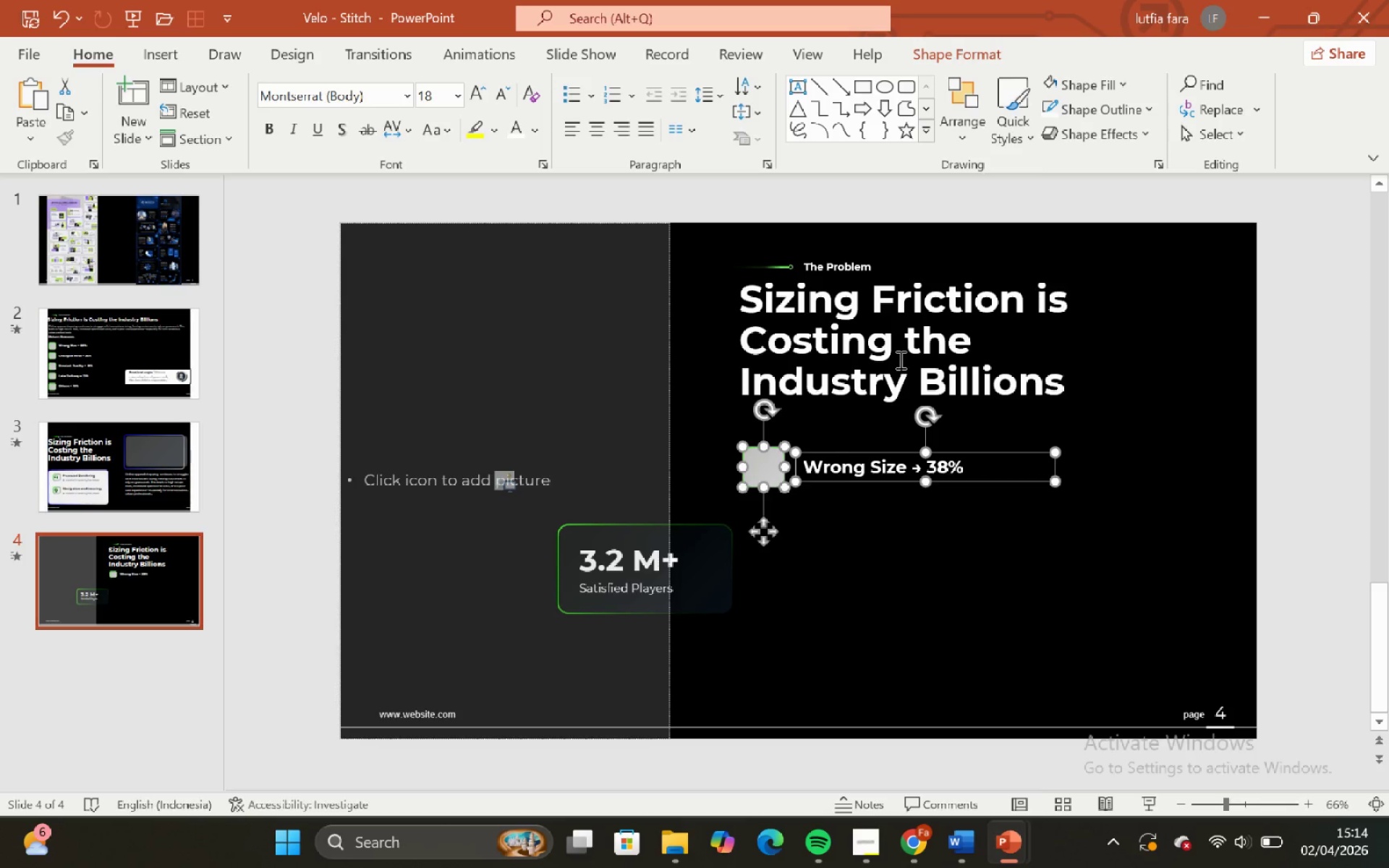 
left_click([899, 359])
 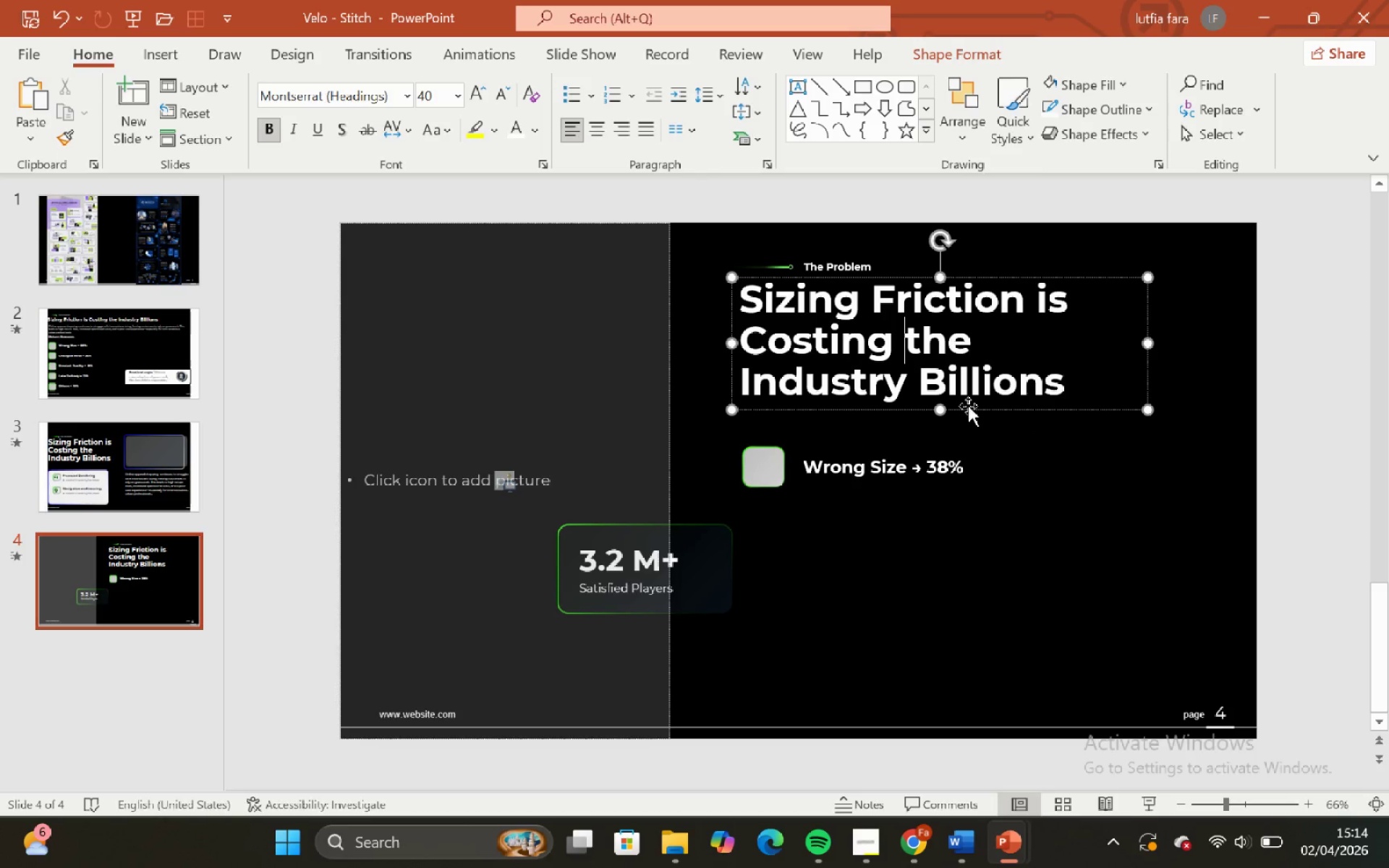 
left_click([971, 407])
 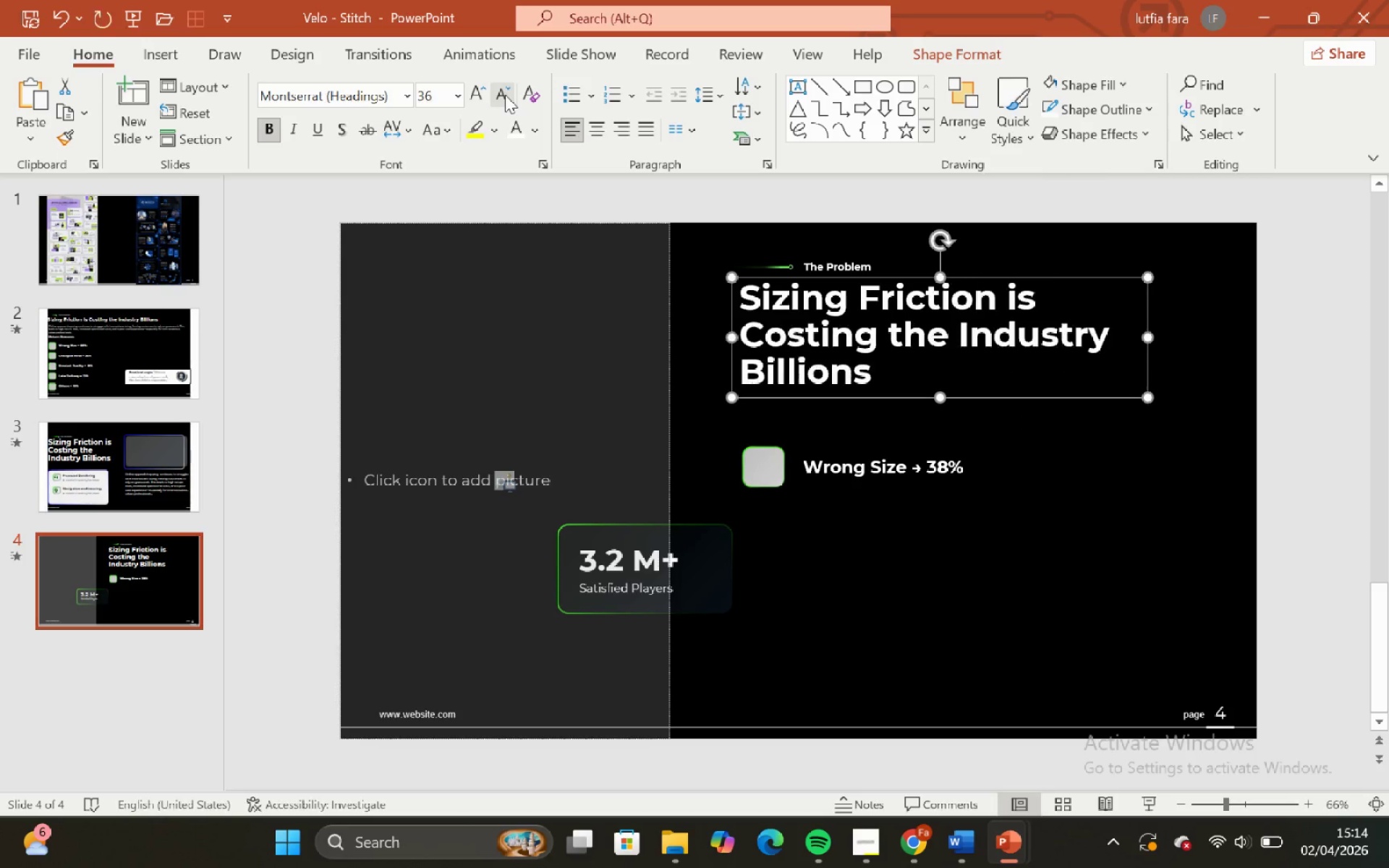 
double_click([505, 95])
 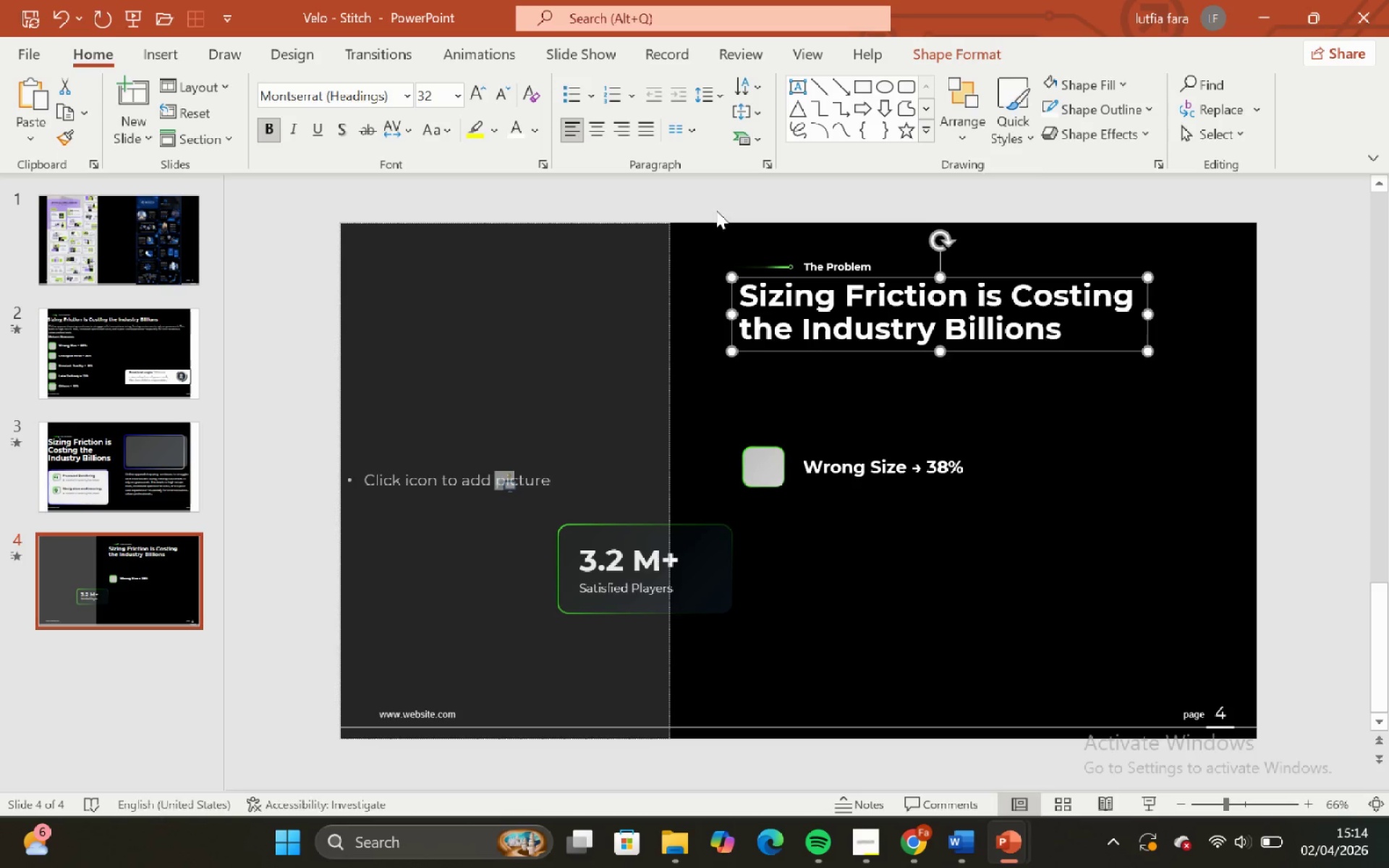 
left_click([1081, 414])
 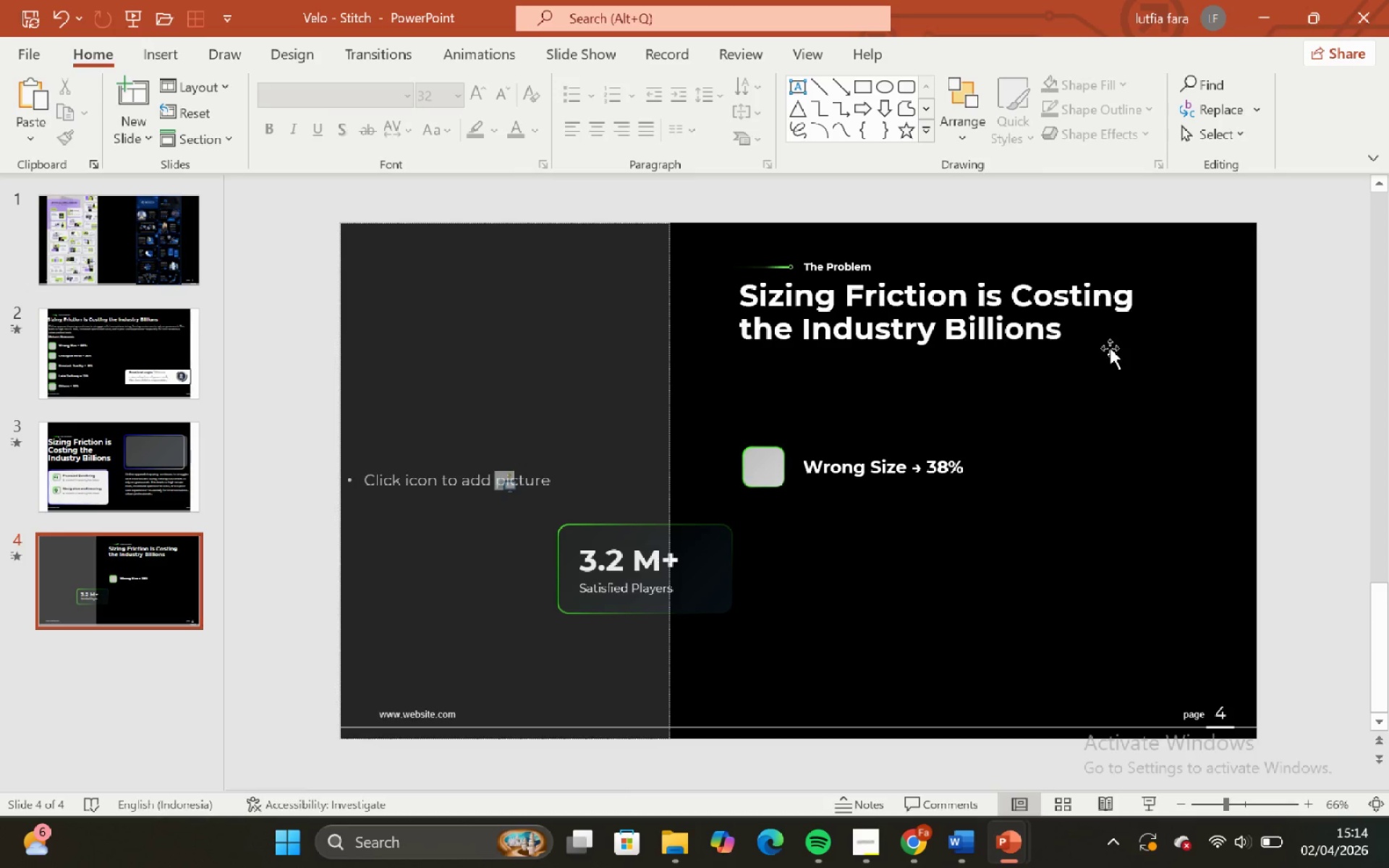 
left_click([1110, 348])
 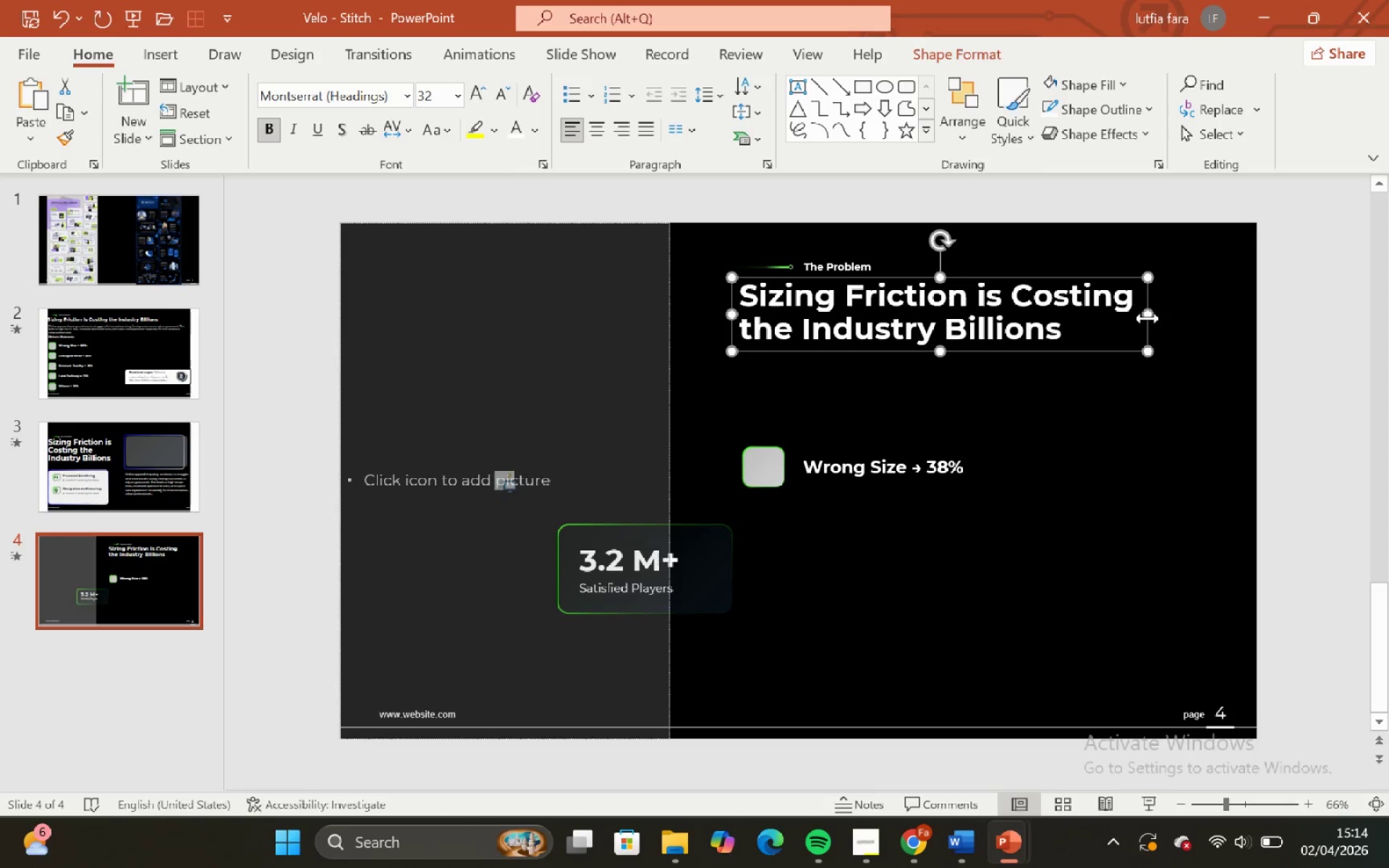 
left_click_drag(start_coordinate=[1147, 317], to_coordinate=[1227, 309])
 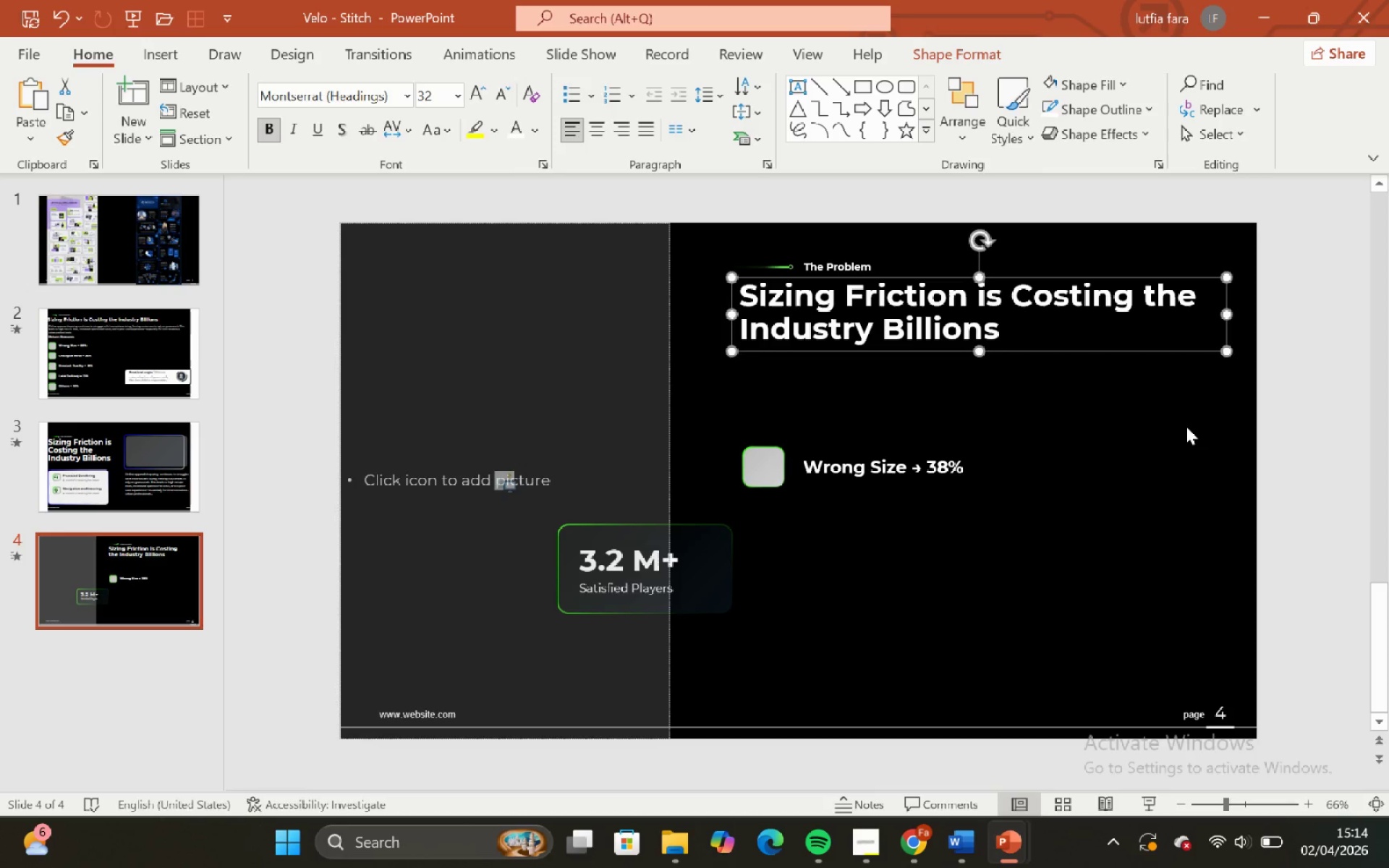 
left_click([1186, 426])
 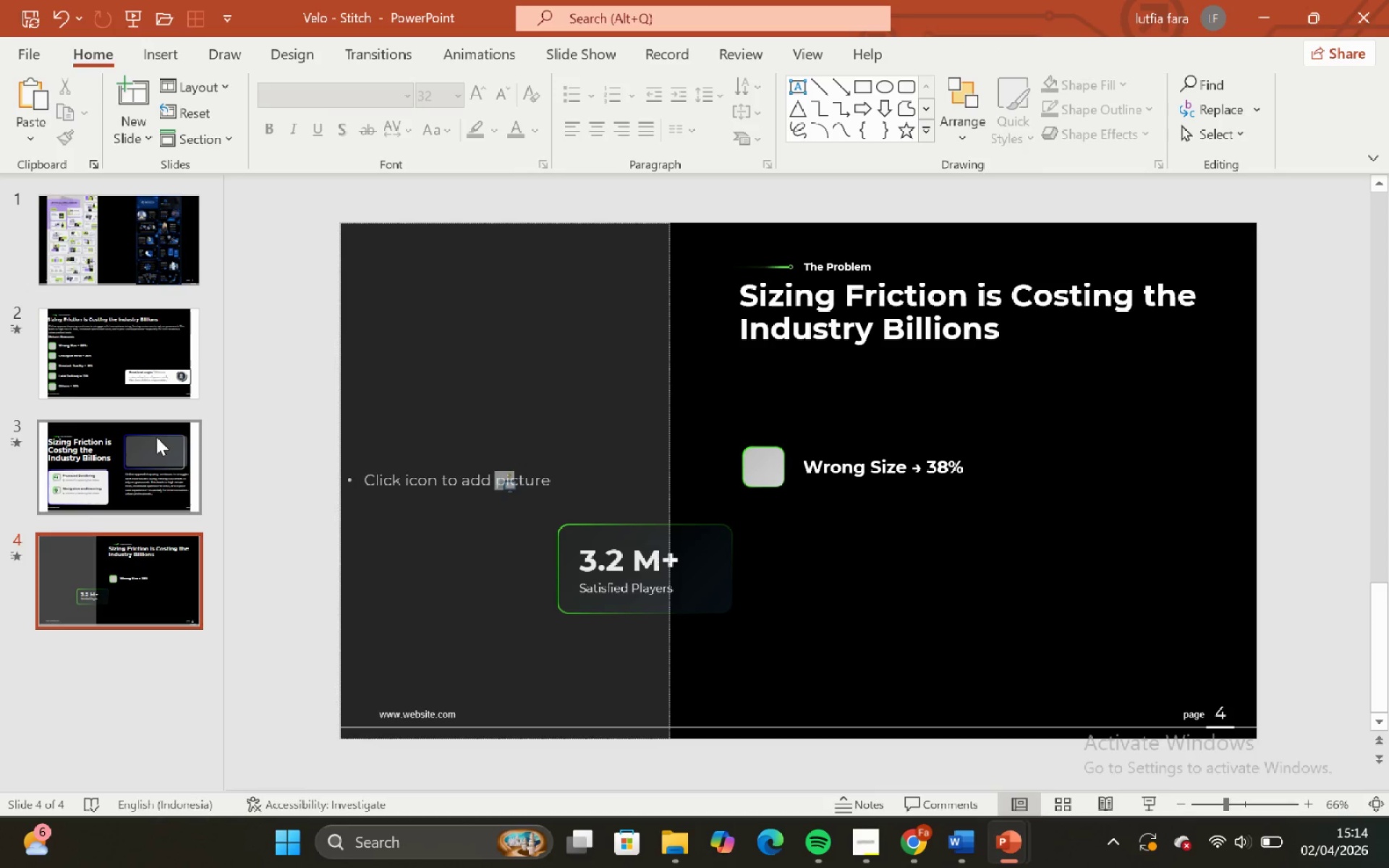 
left_click([110, 480])
 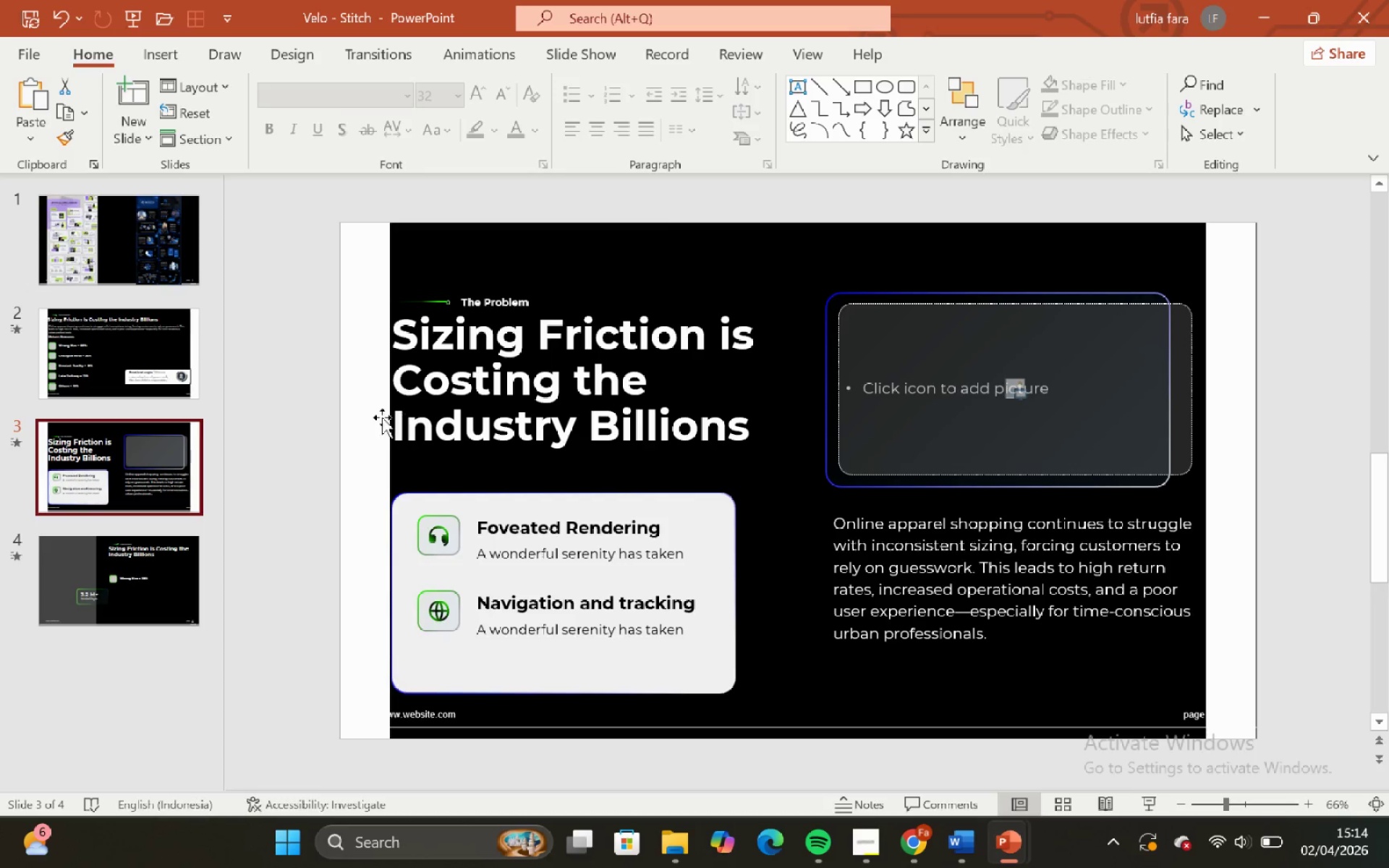 
left_click([372, 417])
 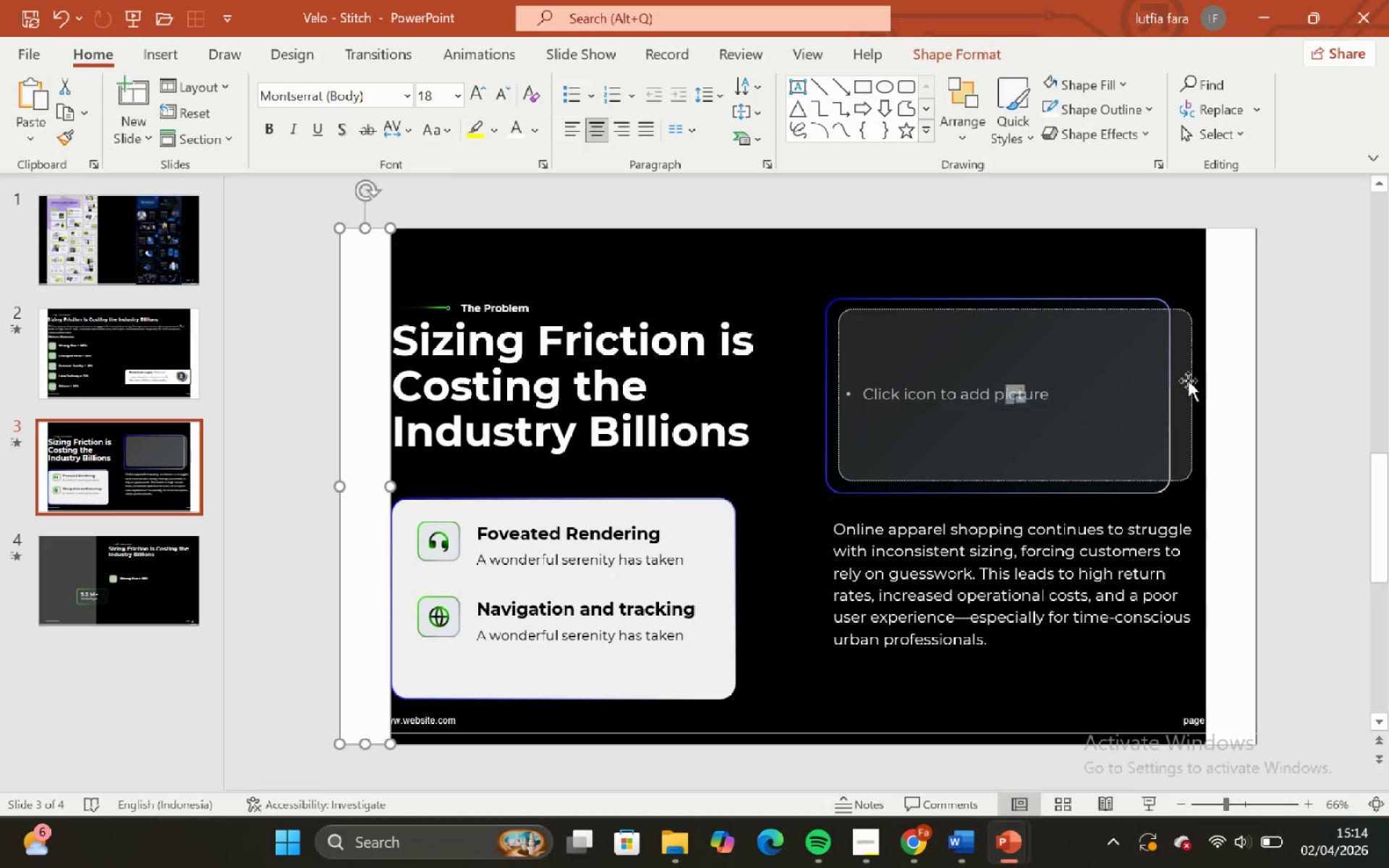 
hold_key(key=ShiftLeft, duration=0.44)
left_click([1223, 336])
 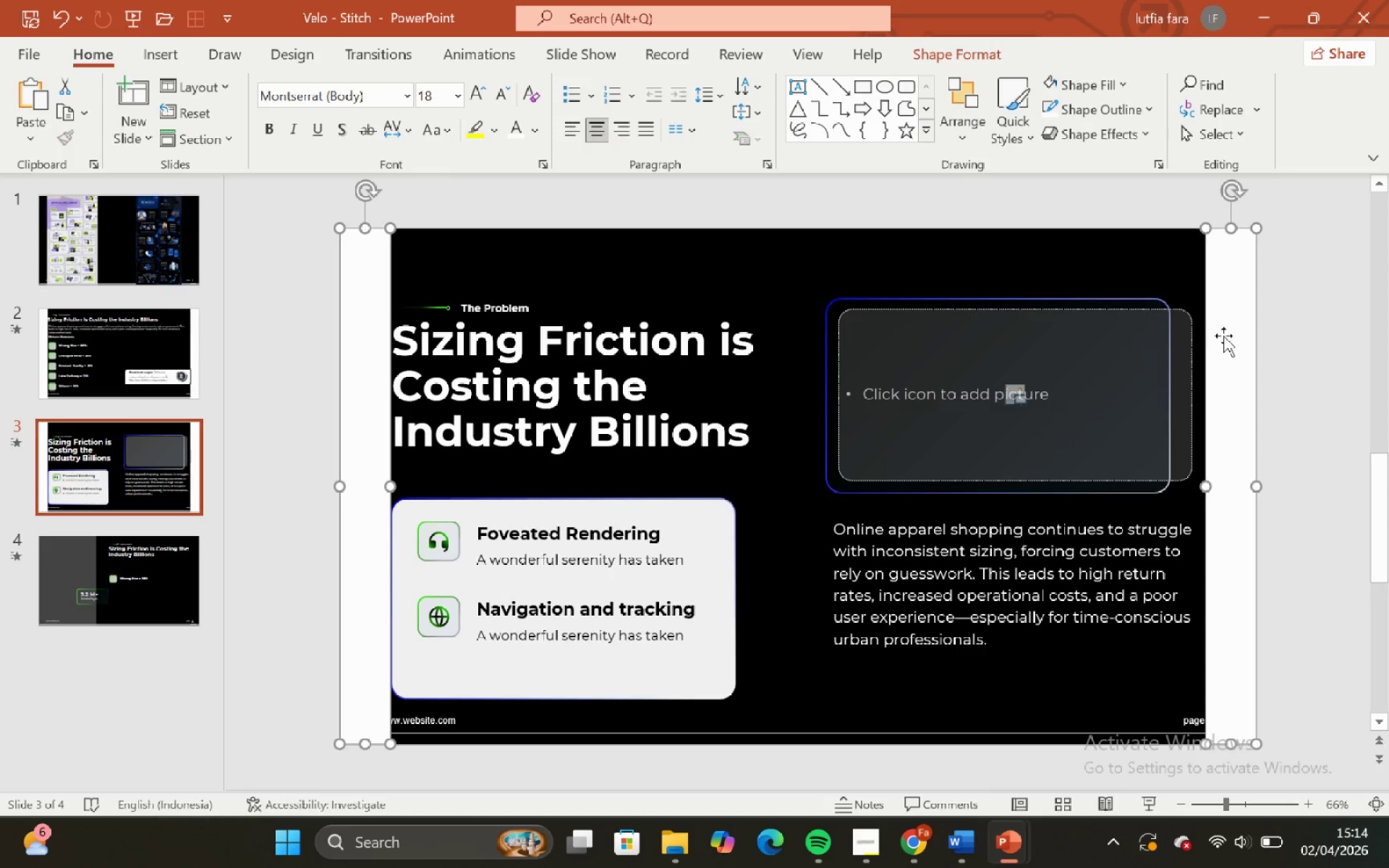 
key(Control+C)
 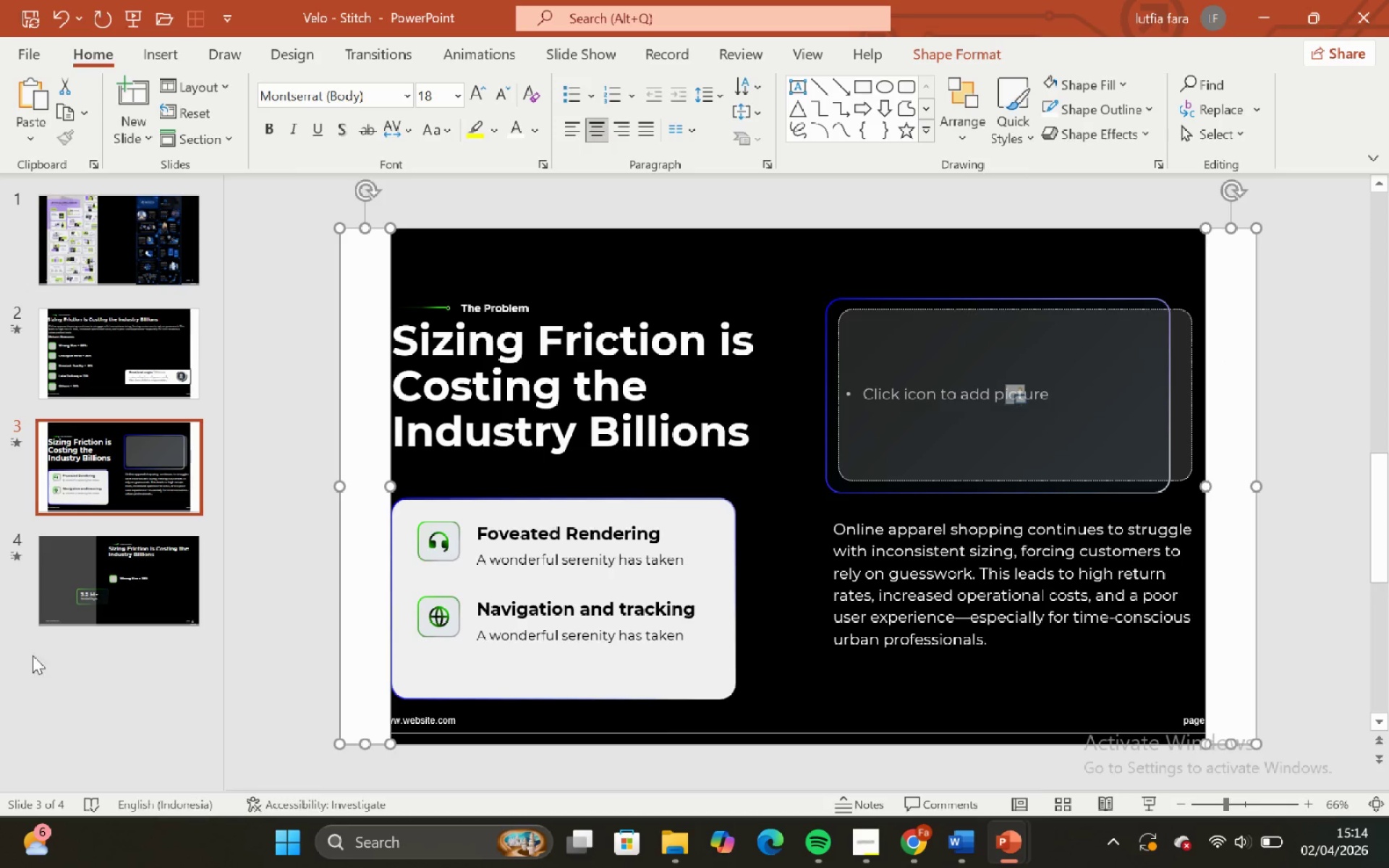 
left_click([61, 631])
 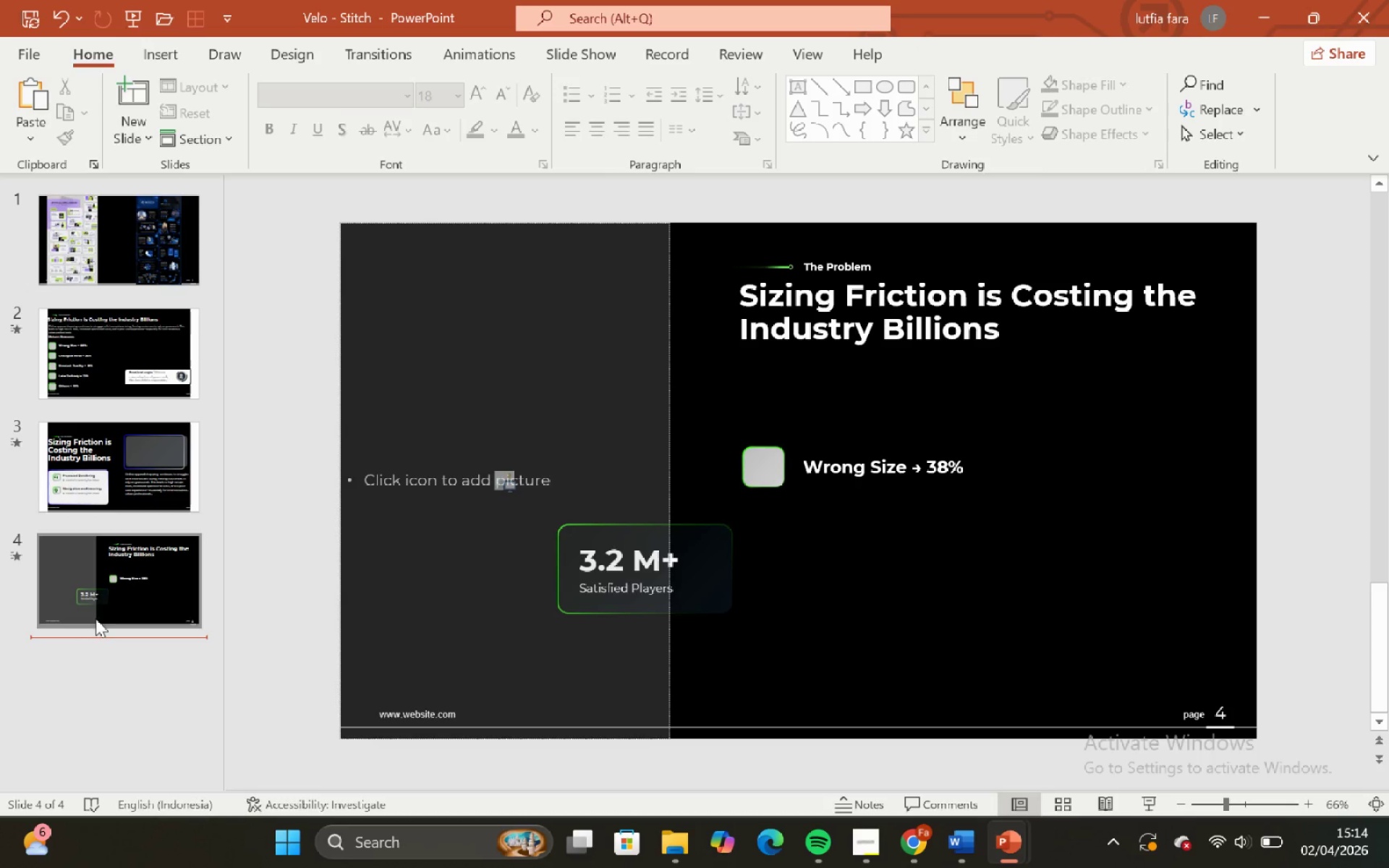 
left_click([103, 597])
 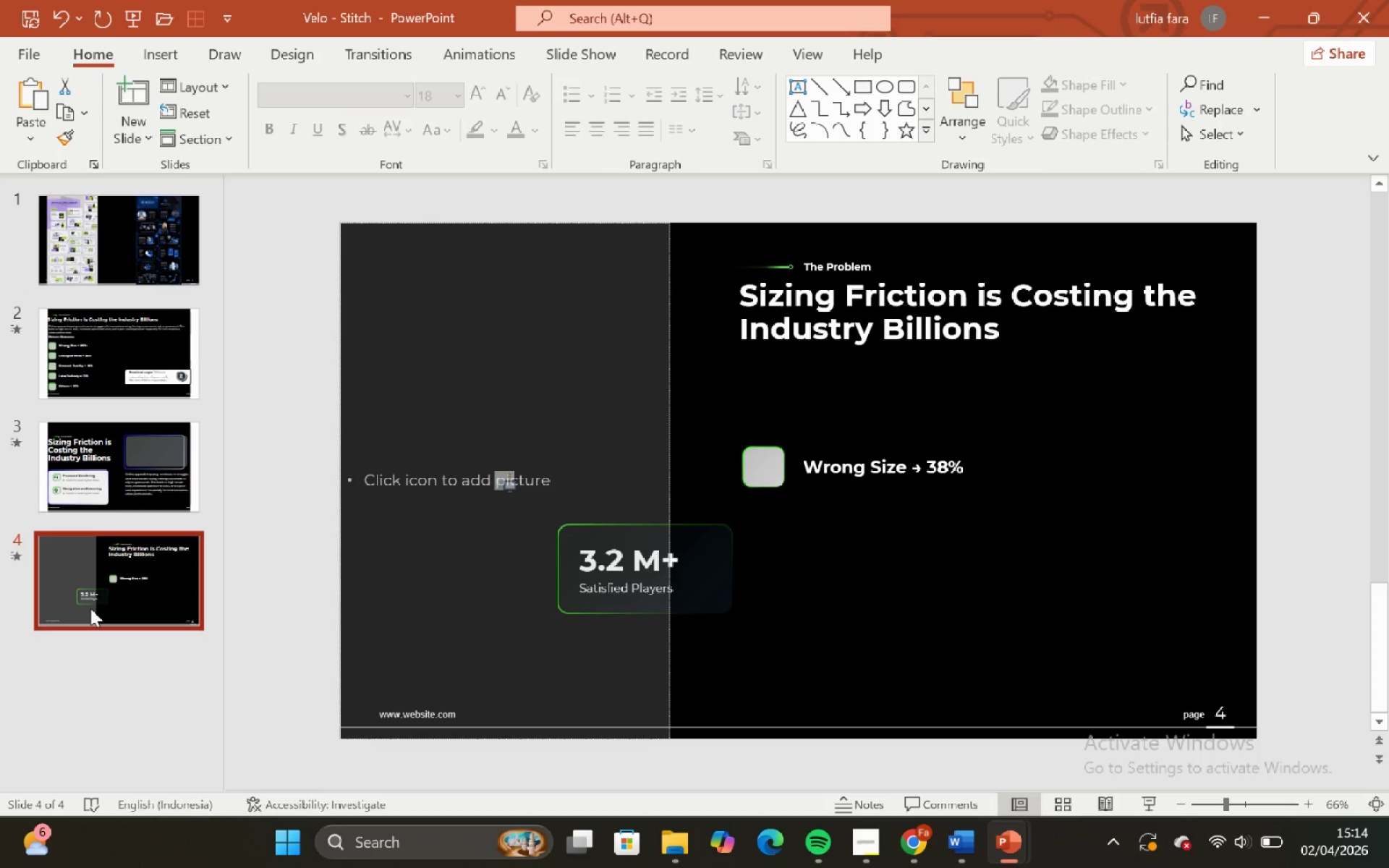 
key(Control+V)
 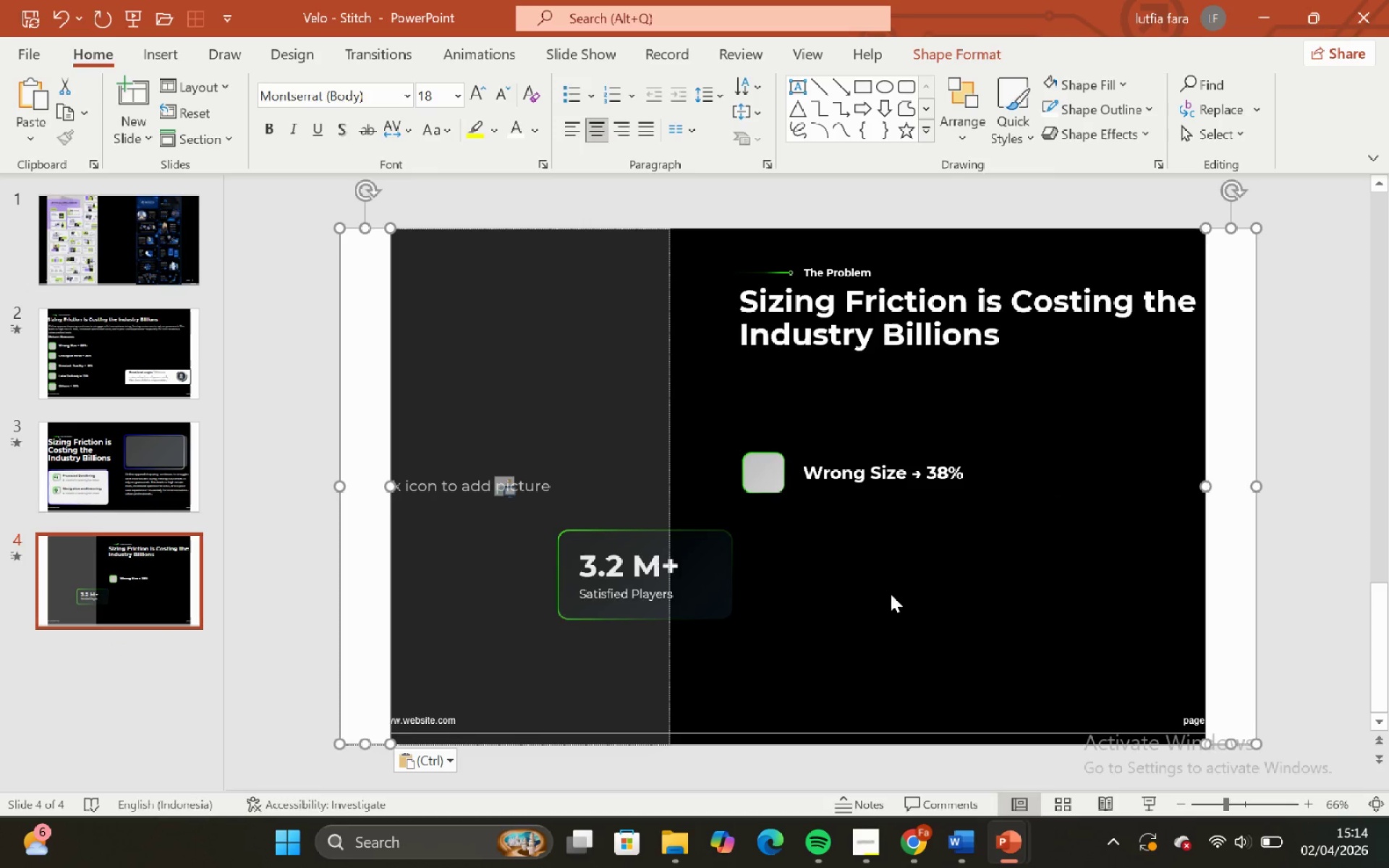 
left_click([924, 594])
 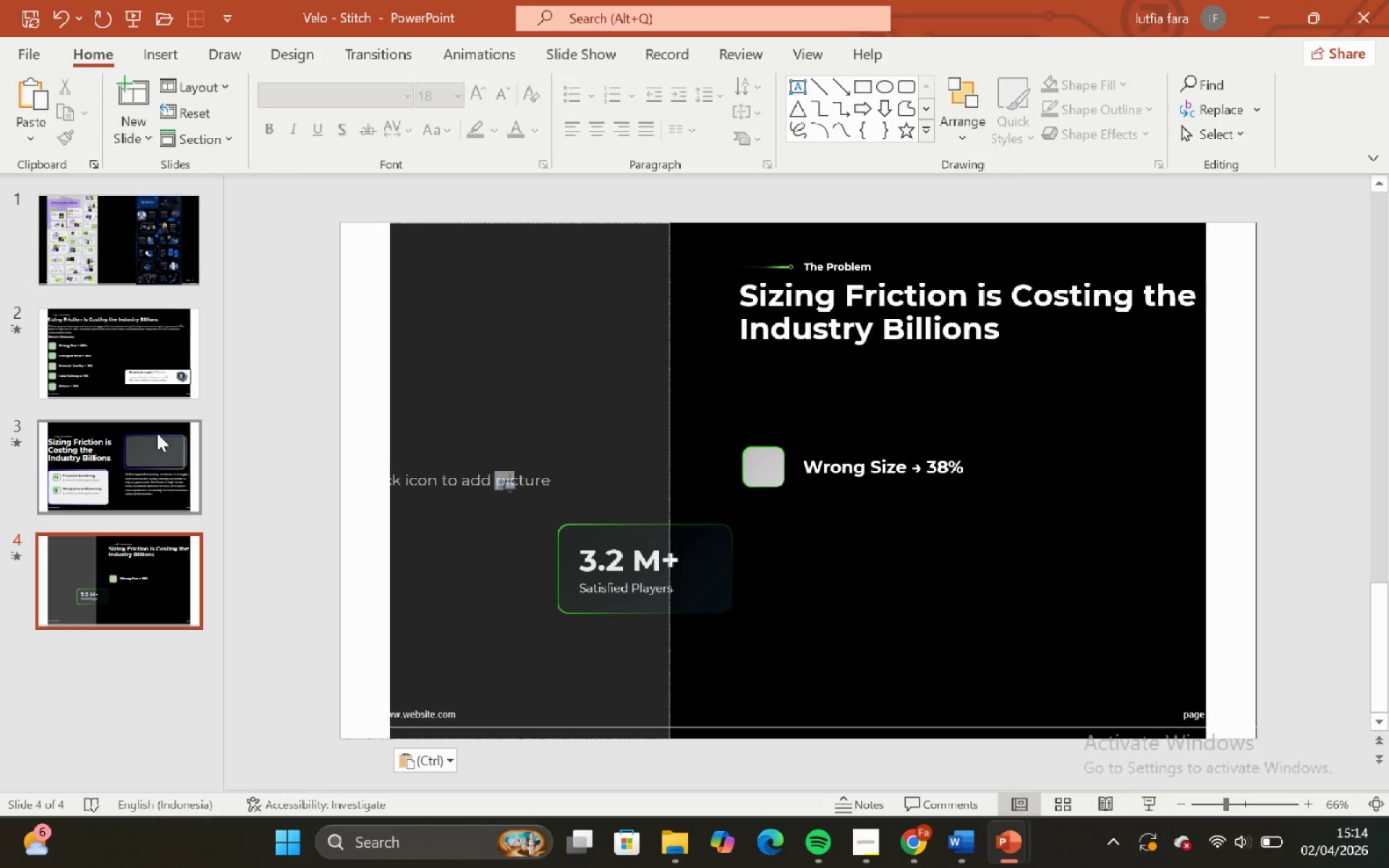 
left_click([122, 371])
 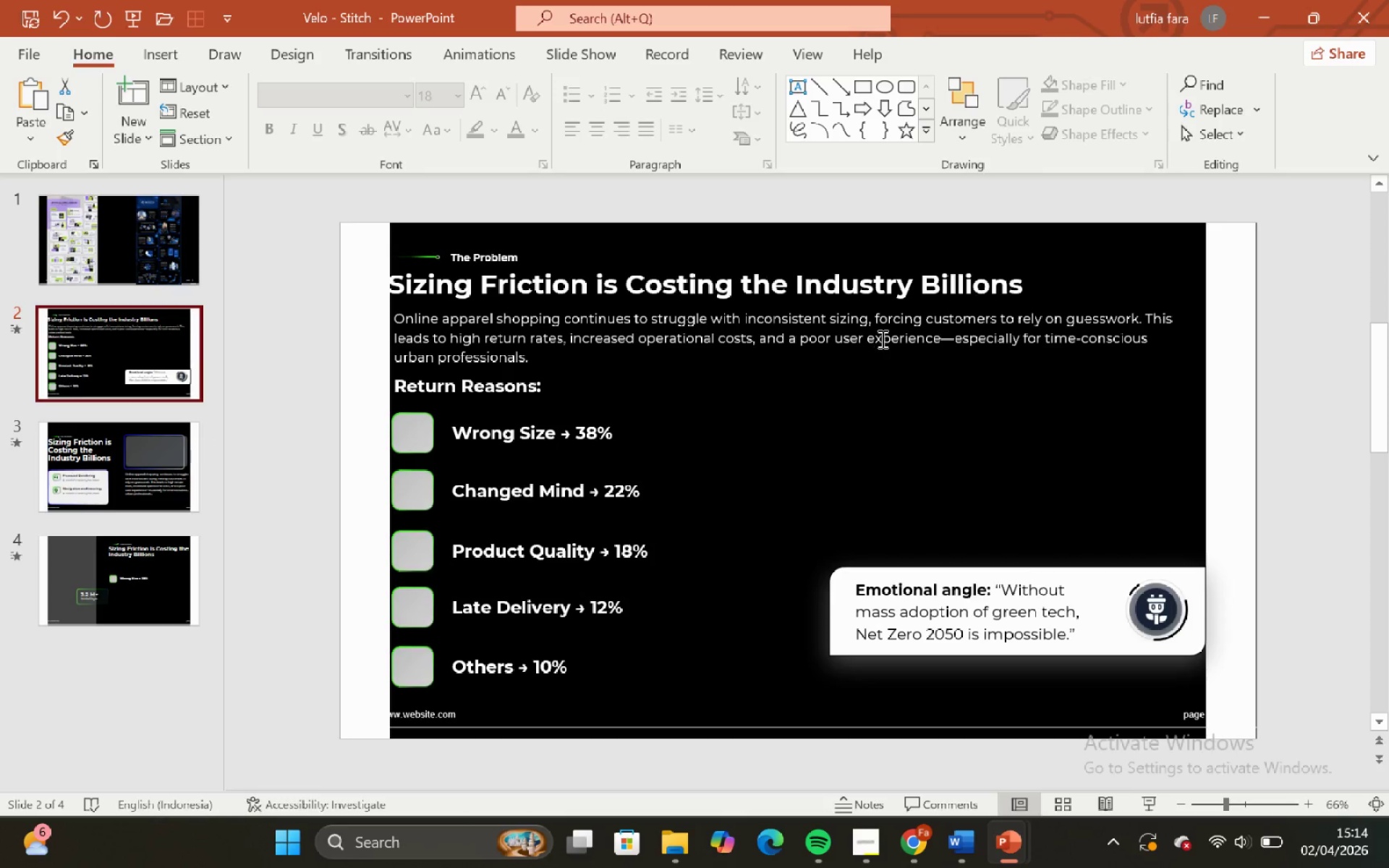 
left_click([881, 339])
 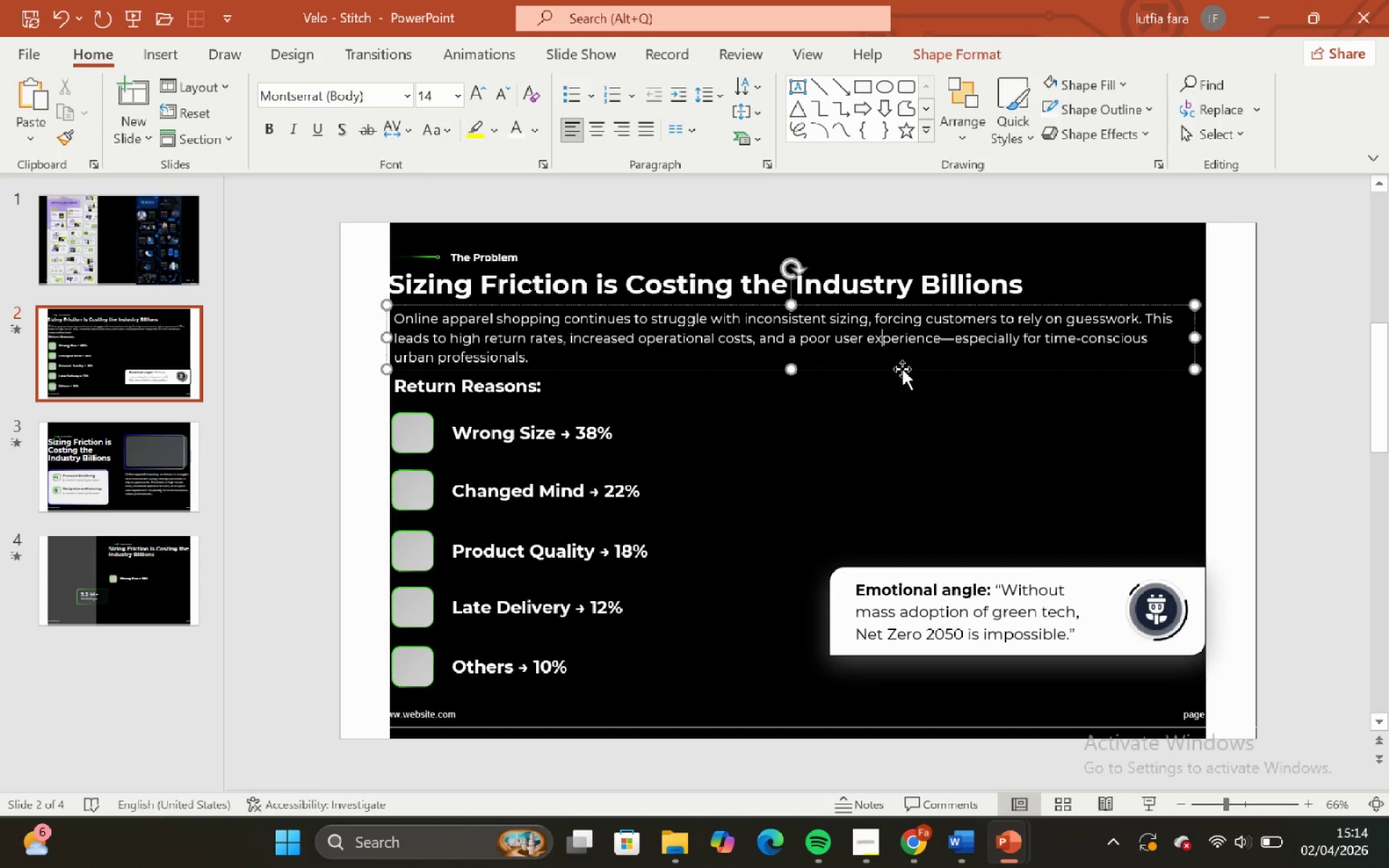 
left_click([902, 369])
 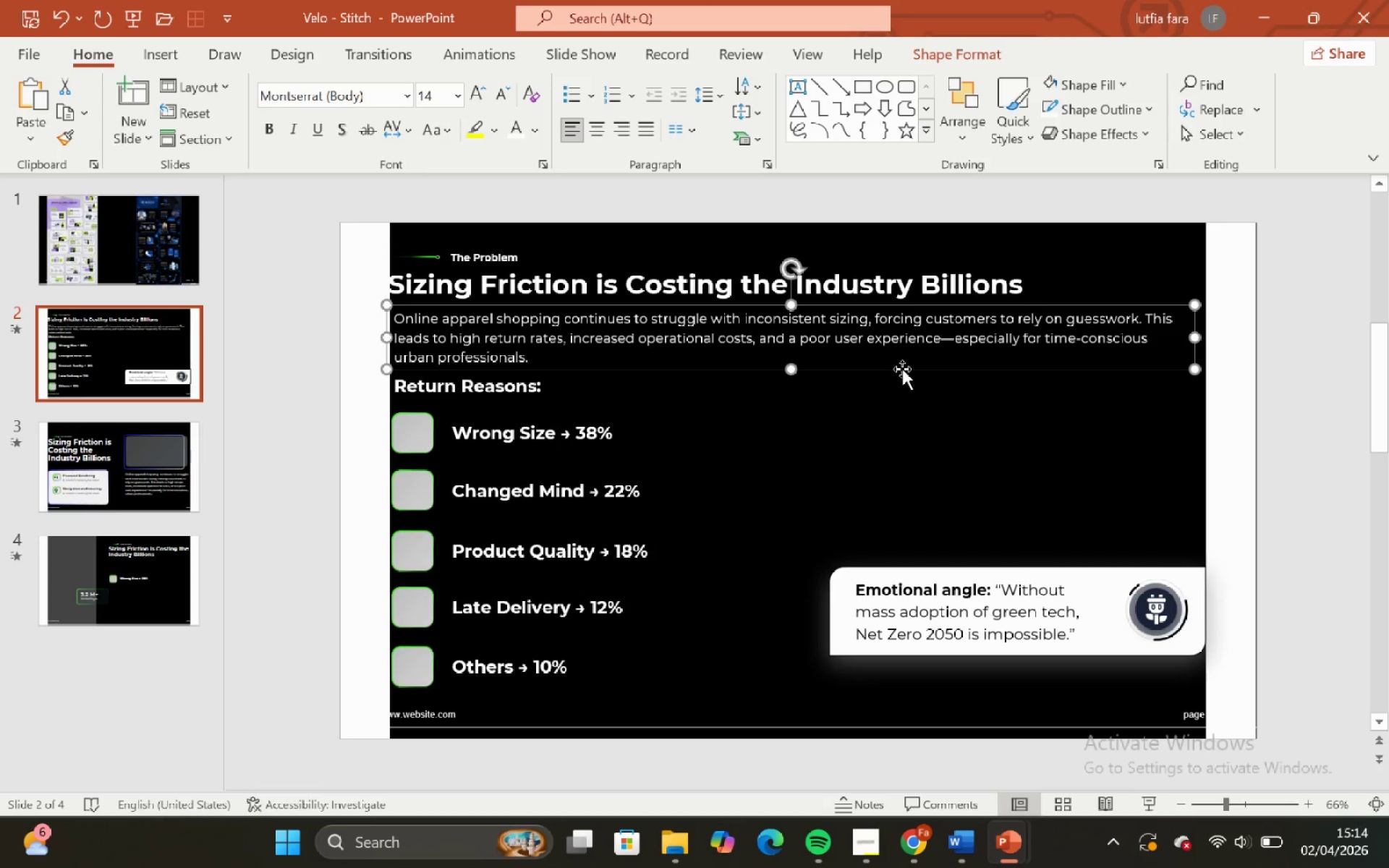 
key(Control+C)
 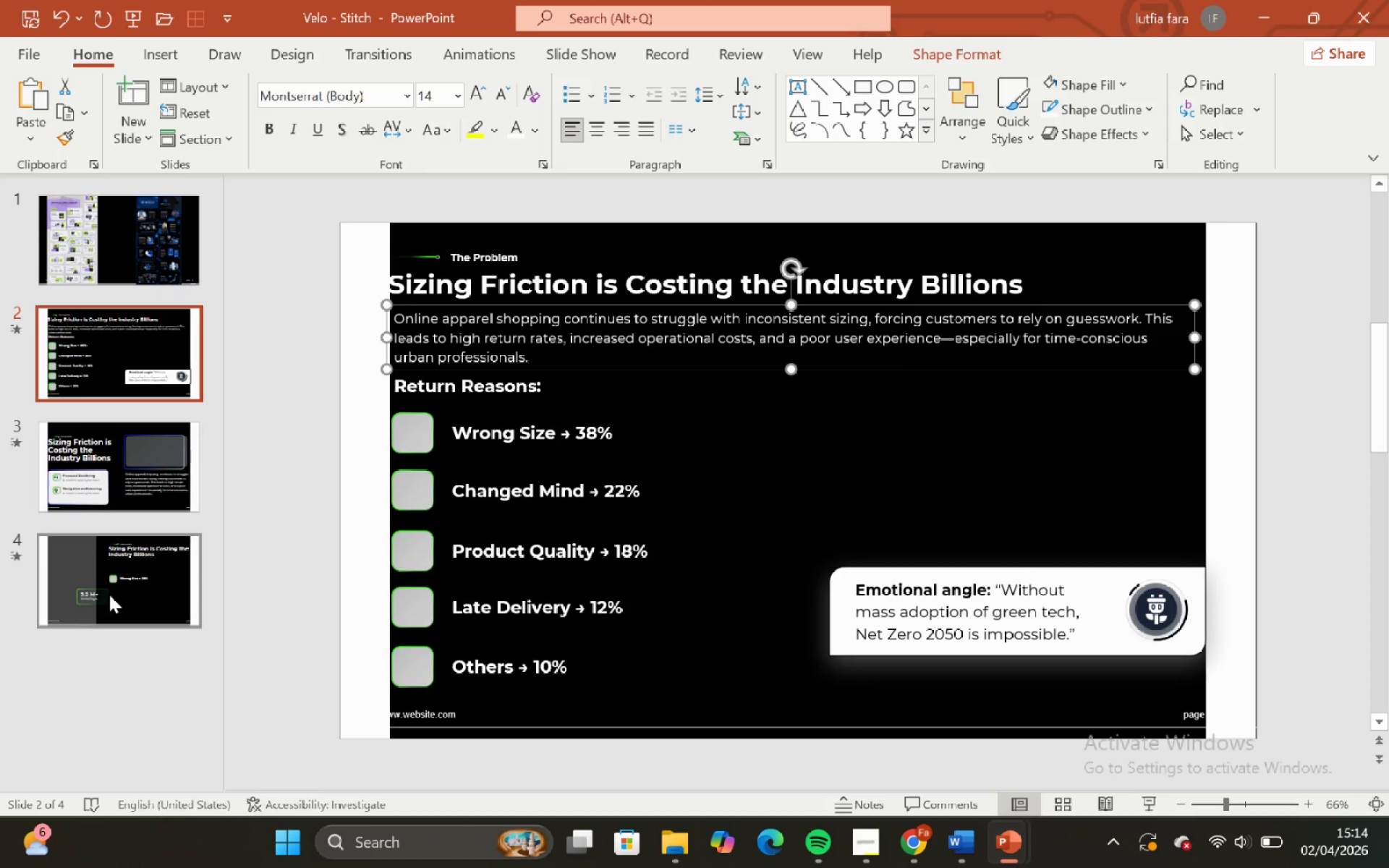 
left_click([109, 595])
 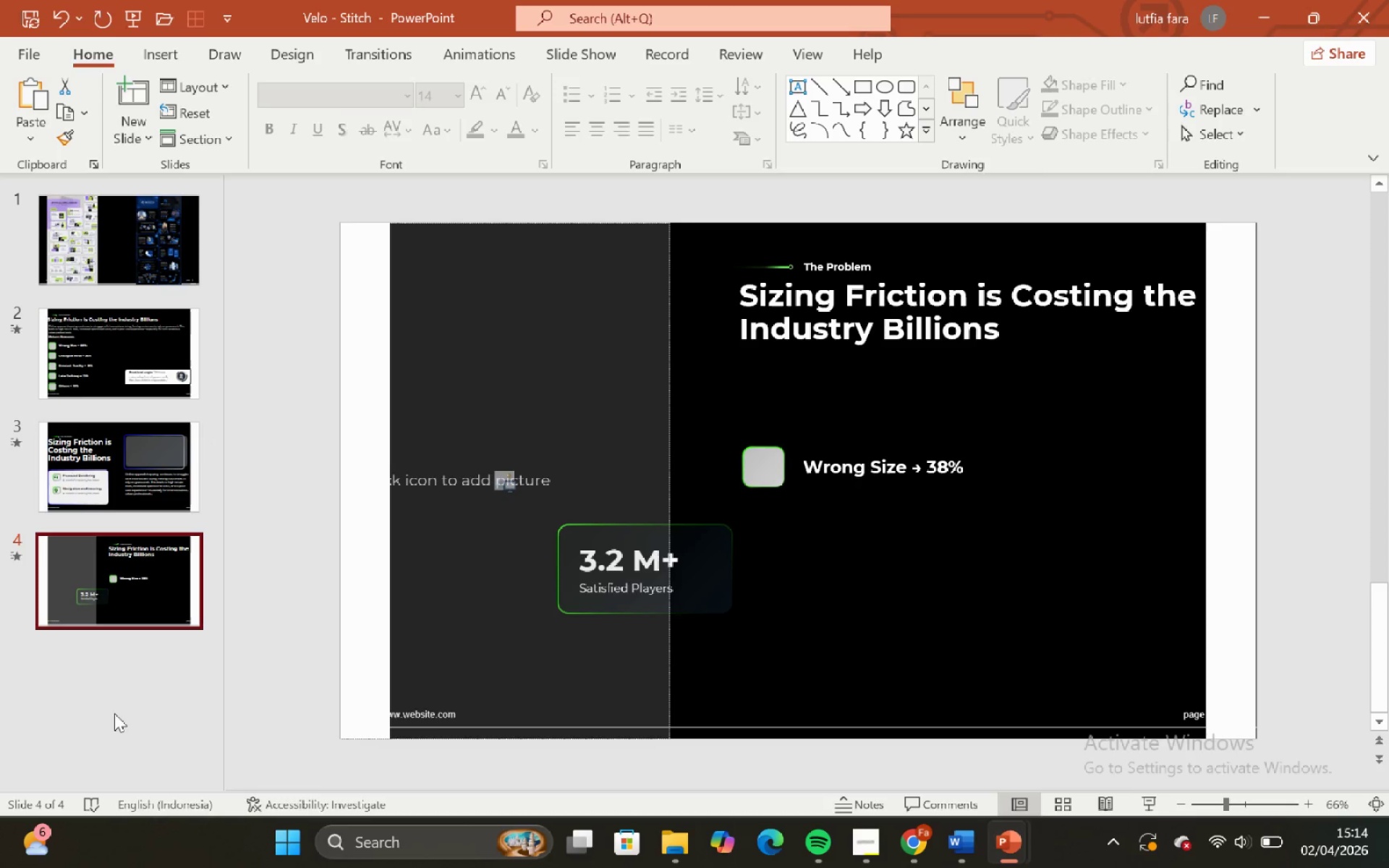 
key(Control+V)
 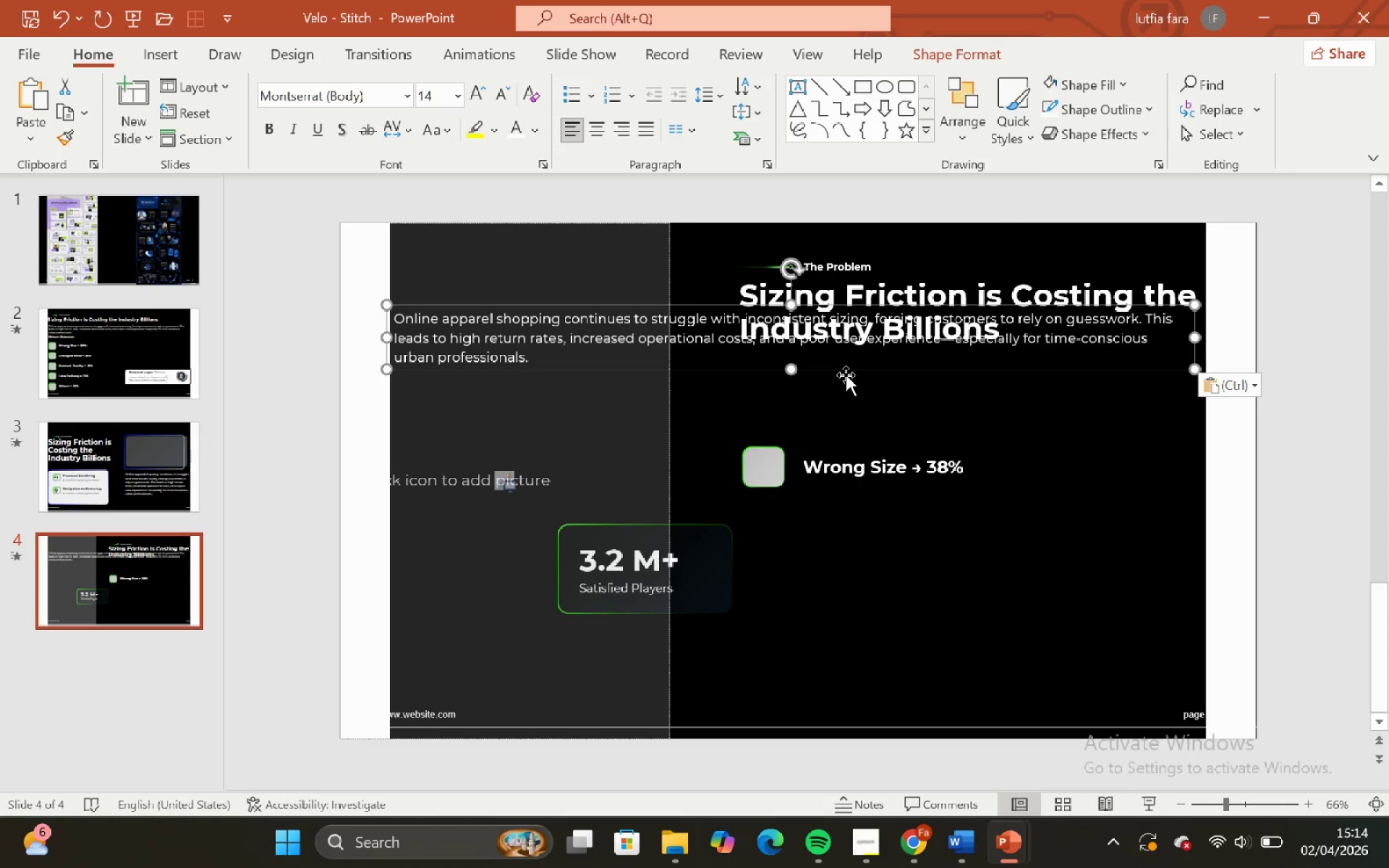 
left_click_drag(start_coordinate=[845, 375], to_coordinate=[1036, 425])
 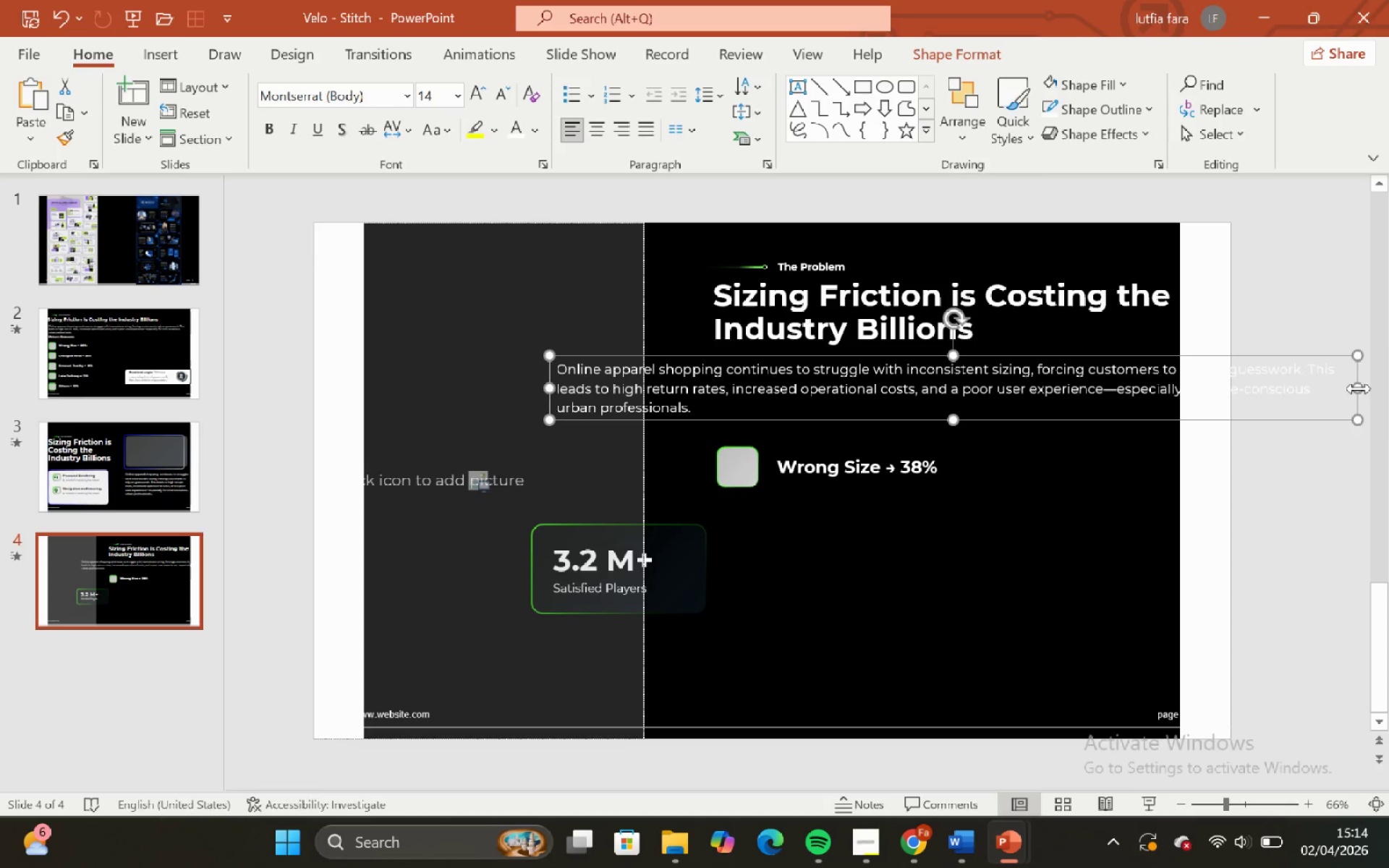 
left_click_drag(start_coordinate=[1359, 388], to_coordinate=[1050, 411])
 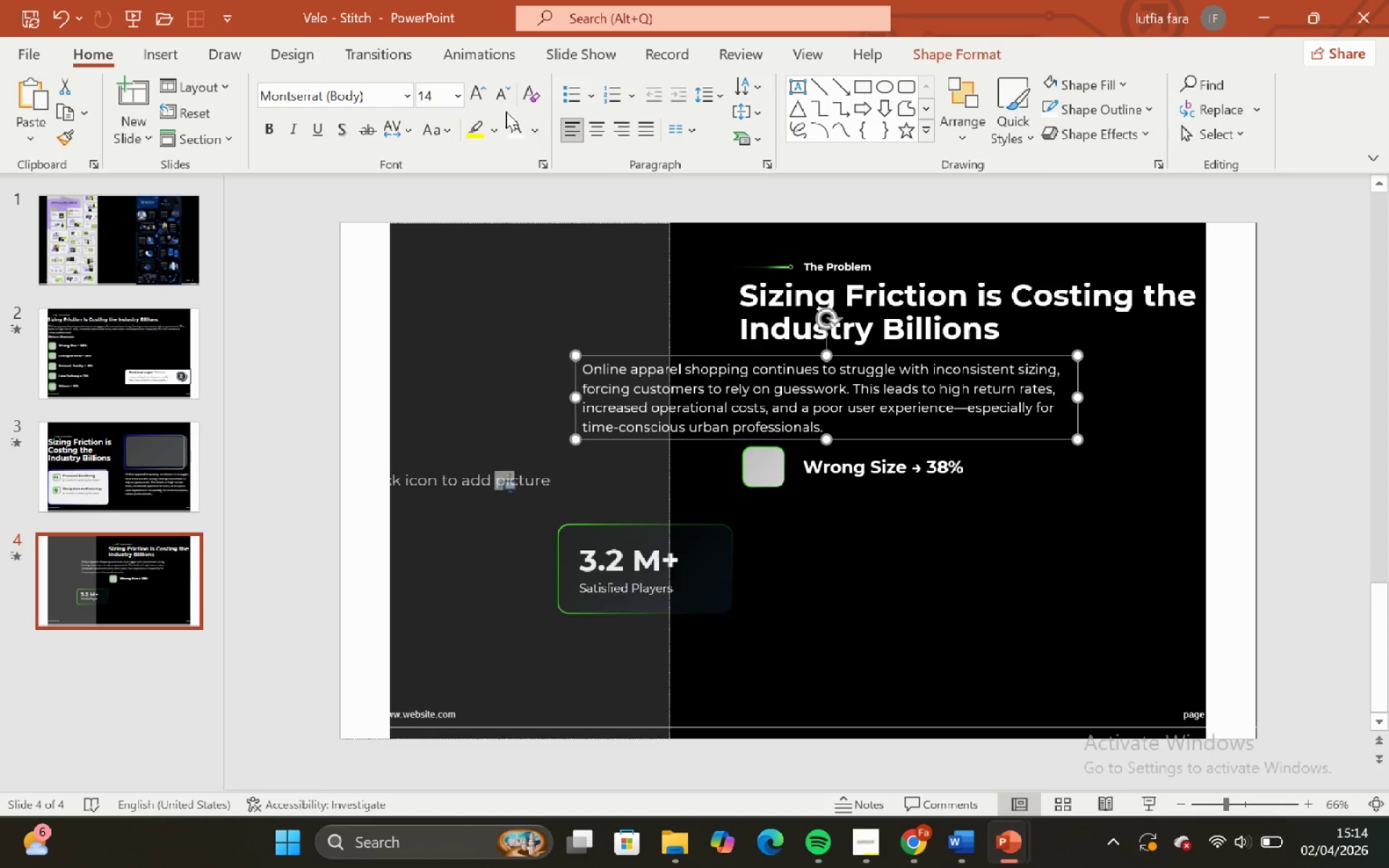 
left_click([499, 95])
 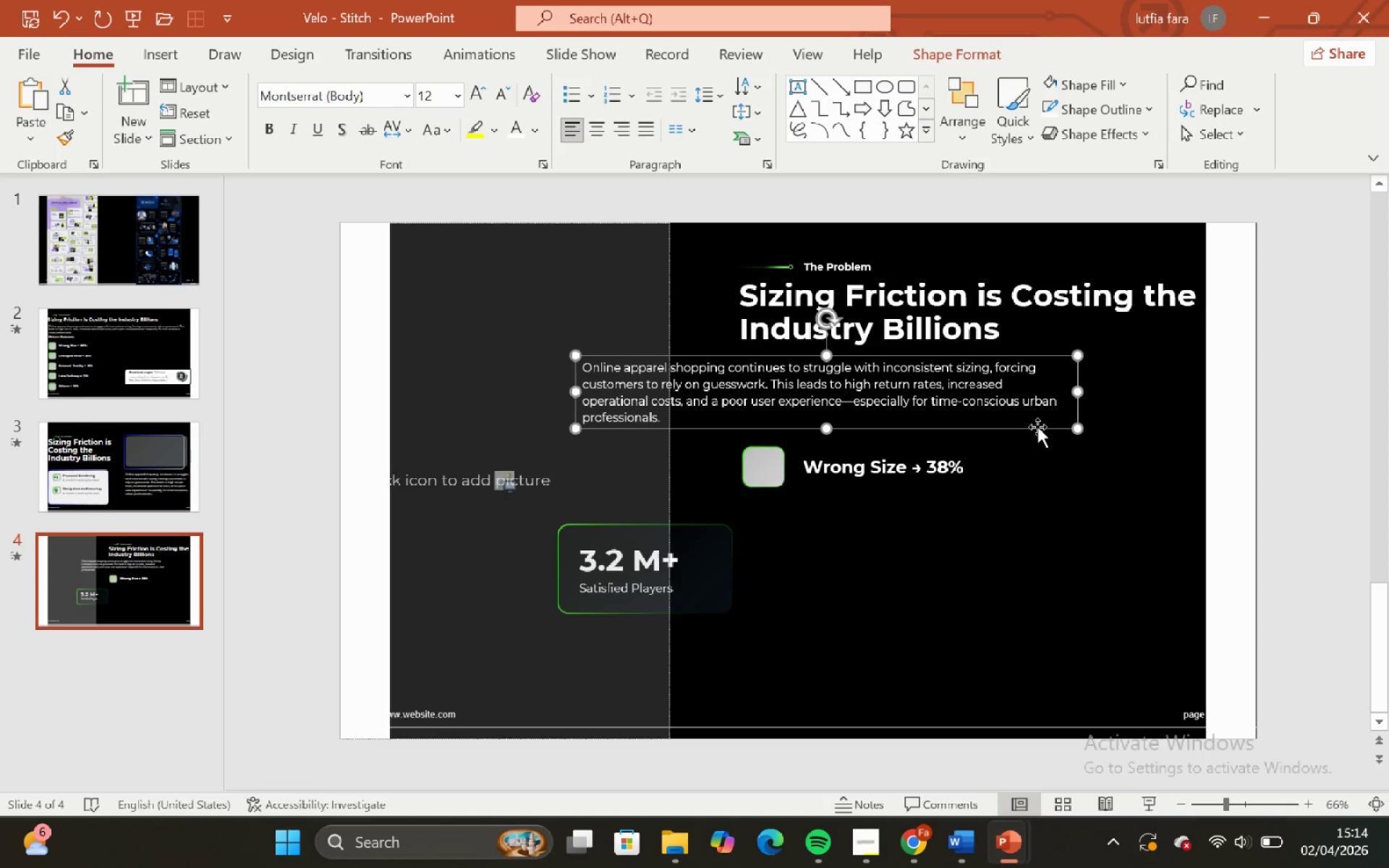 
left_click_drag(start_coordinate=[1037, 427], to_coordinate=[1196, 416])
 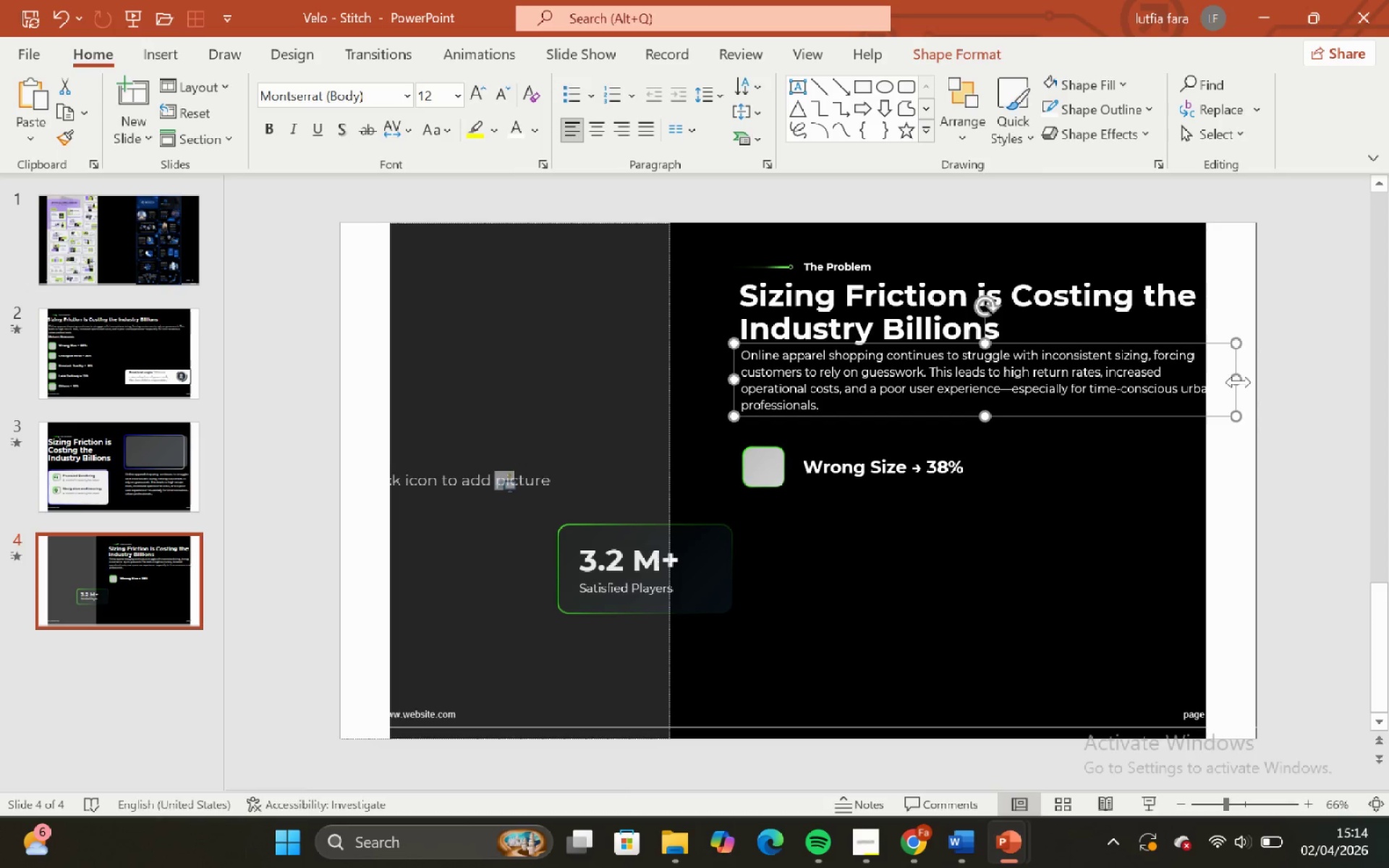 
left_click_drag(start_coordinate=[1239, 381], to_coordinate=[1135, 389])
 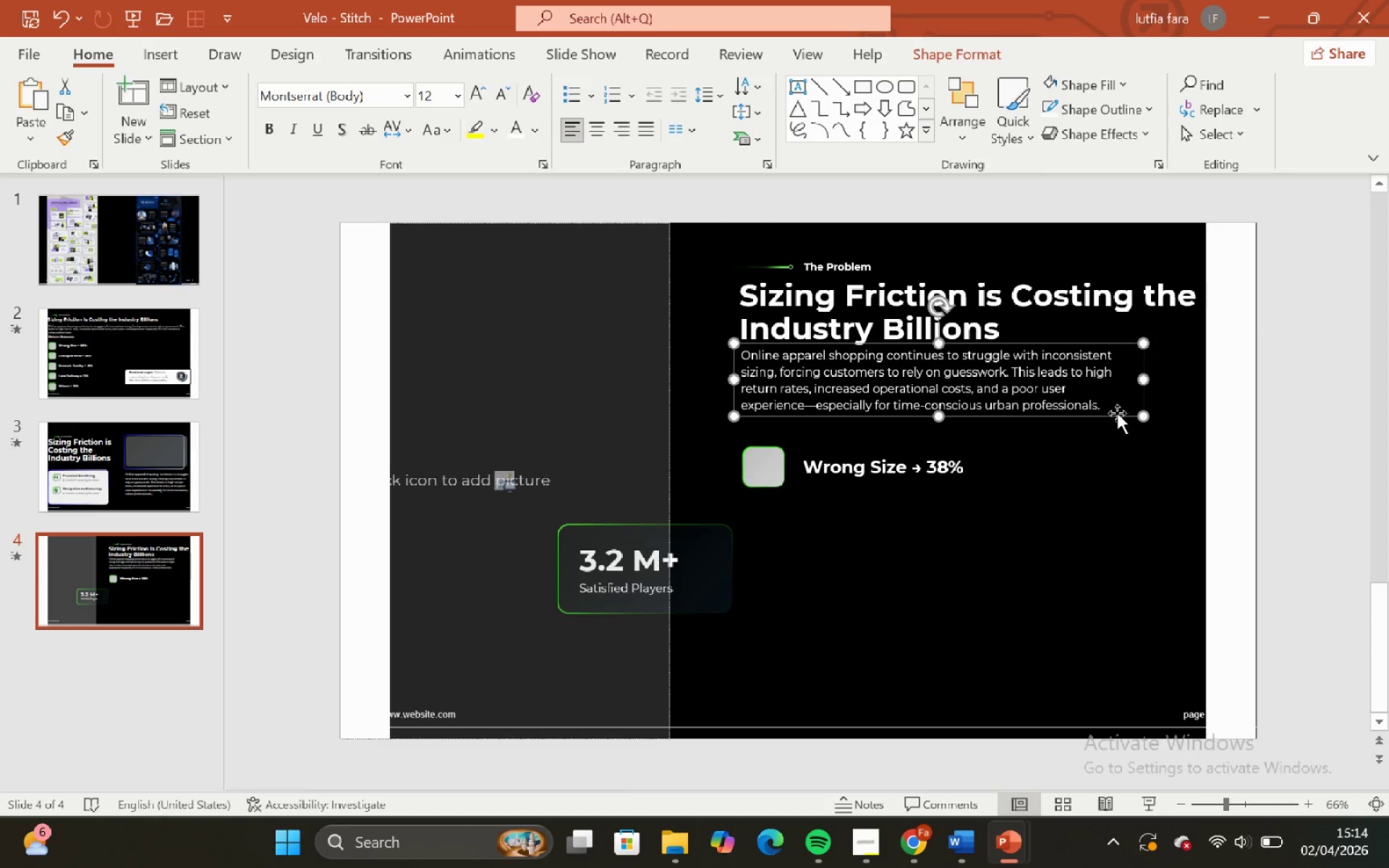 
hold_key(key=ShiftLeft, duration=1.51)
left_click_drag(start_coordinate=[1116, 412], to_coordinate=[1118, 422])
 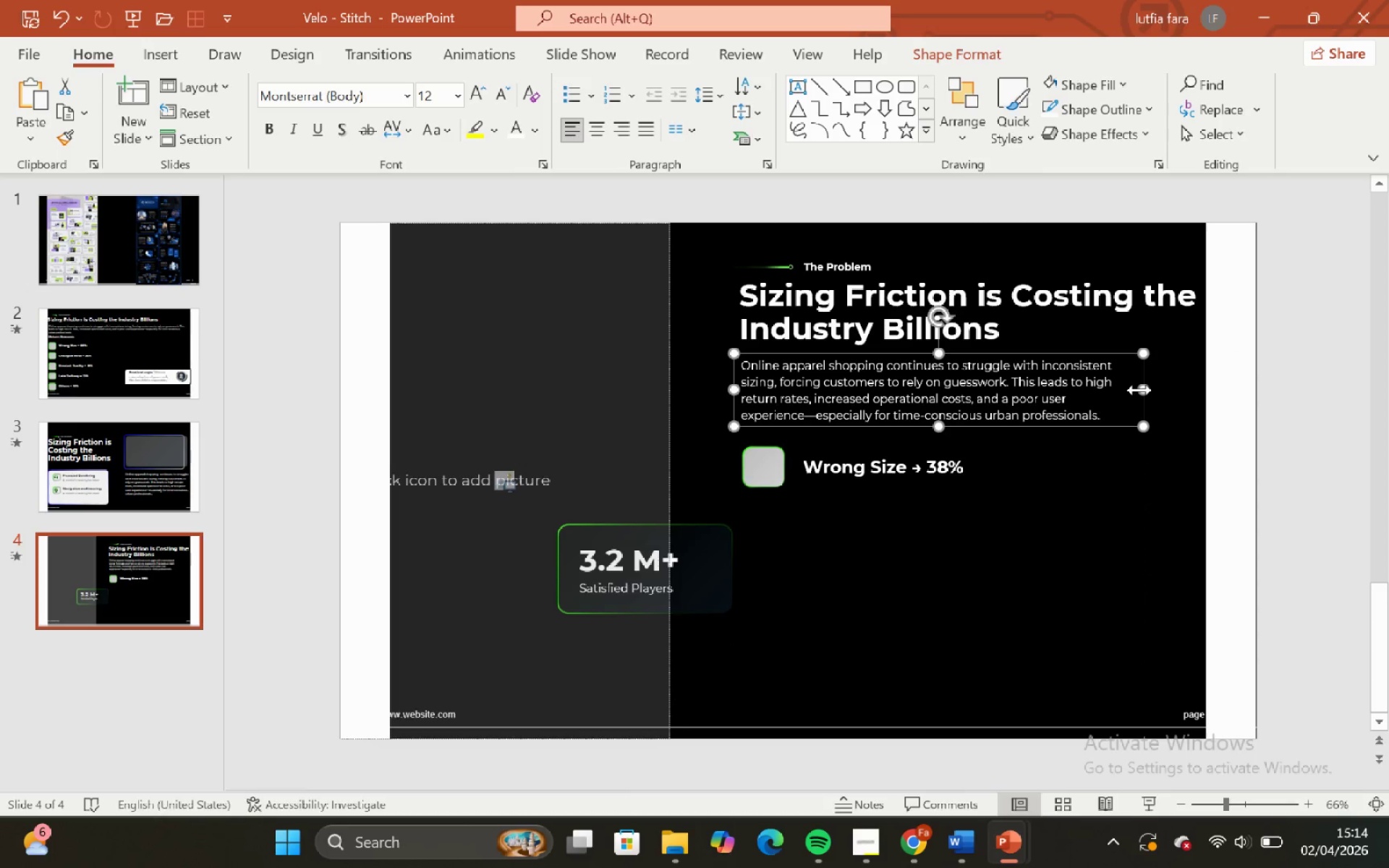 
hold_key(key=ShiftLeft, duration=0.42)
 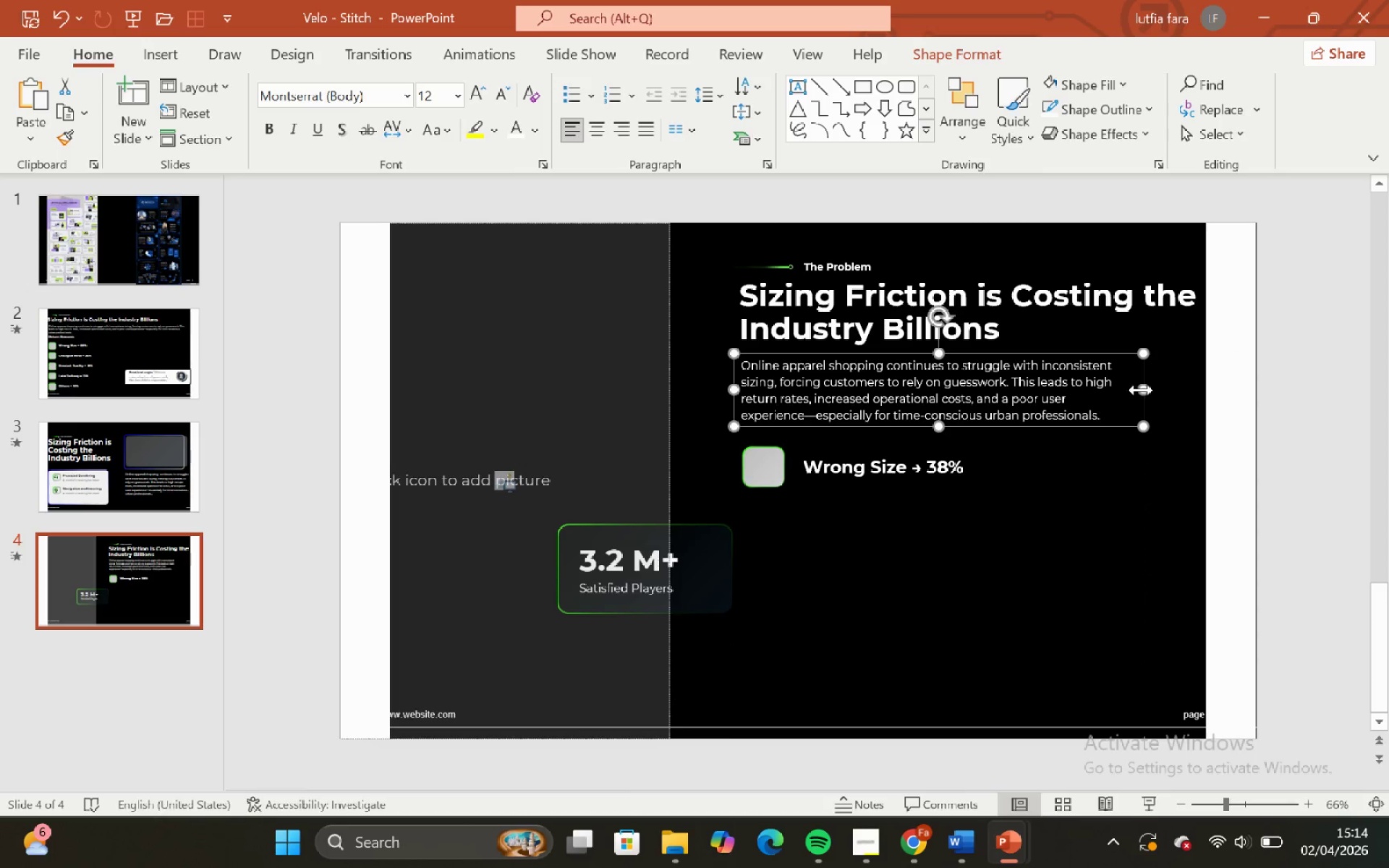 
left_click_drag(start_coordinate=[1144, 389], to_coordinate=[1215, 386])
 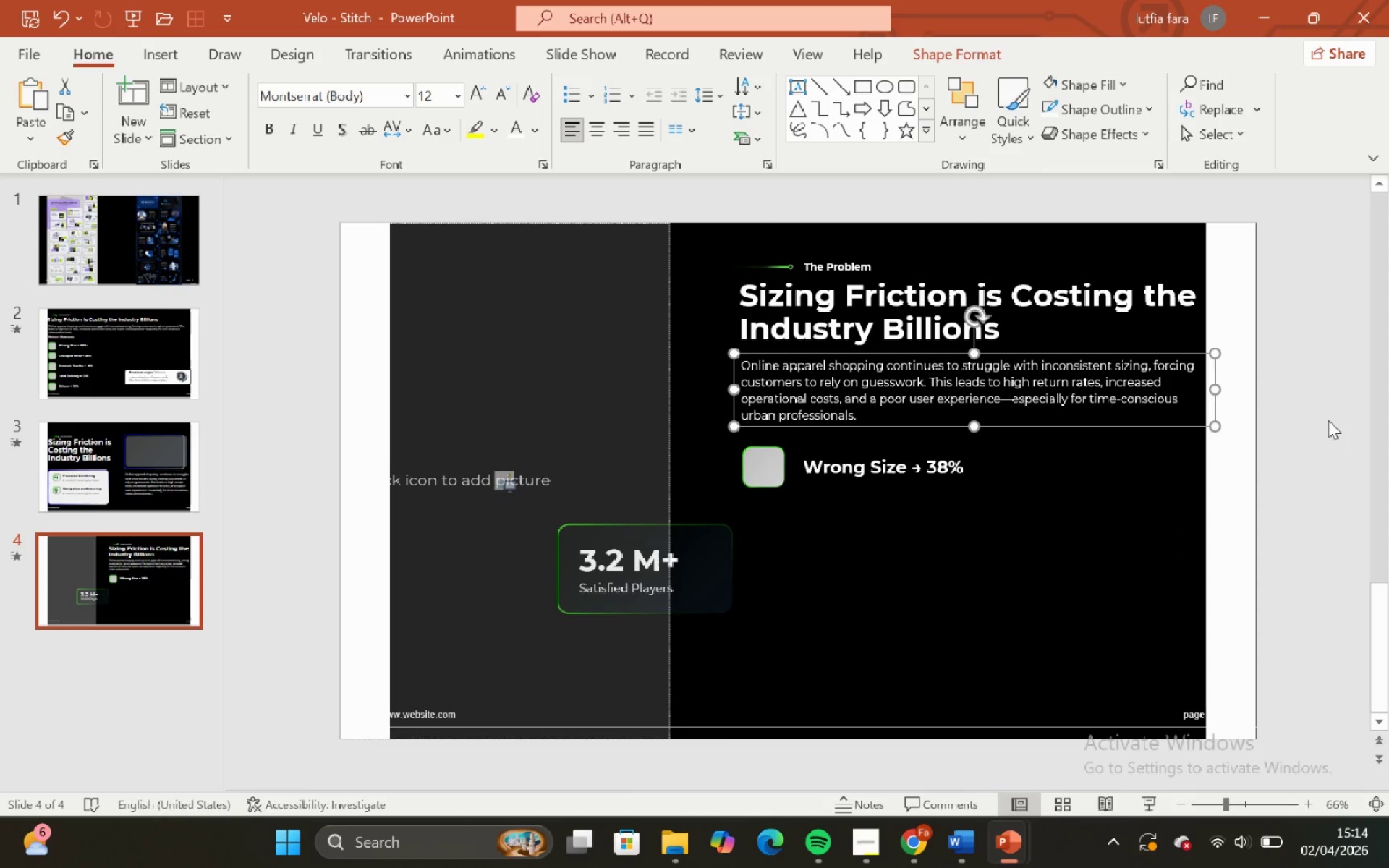 
left_click([1328, 420])
 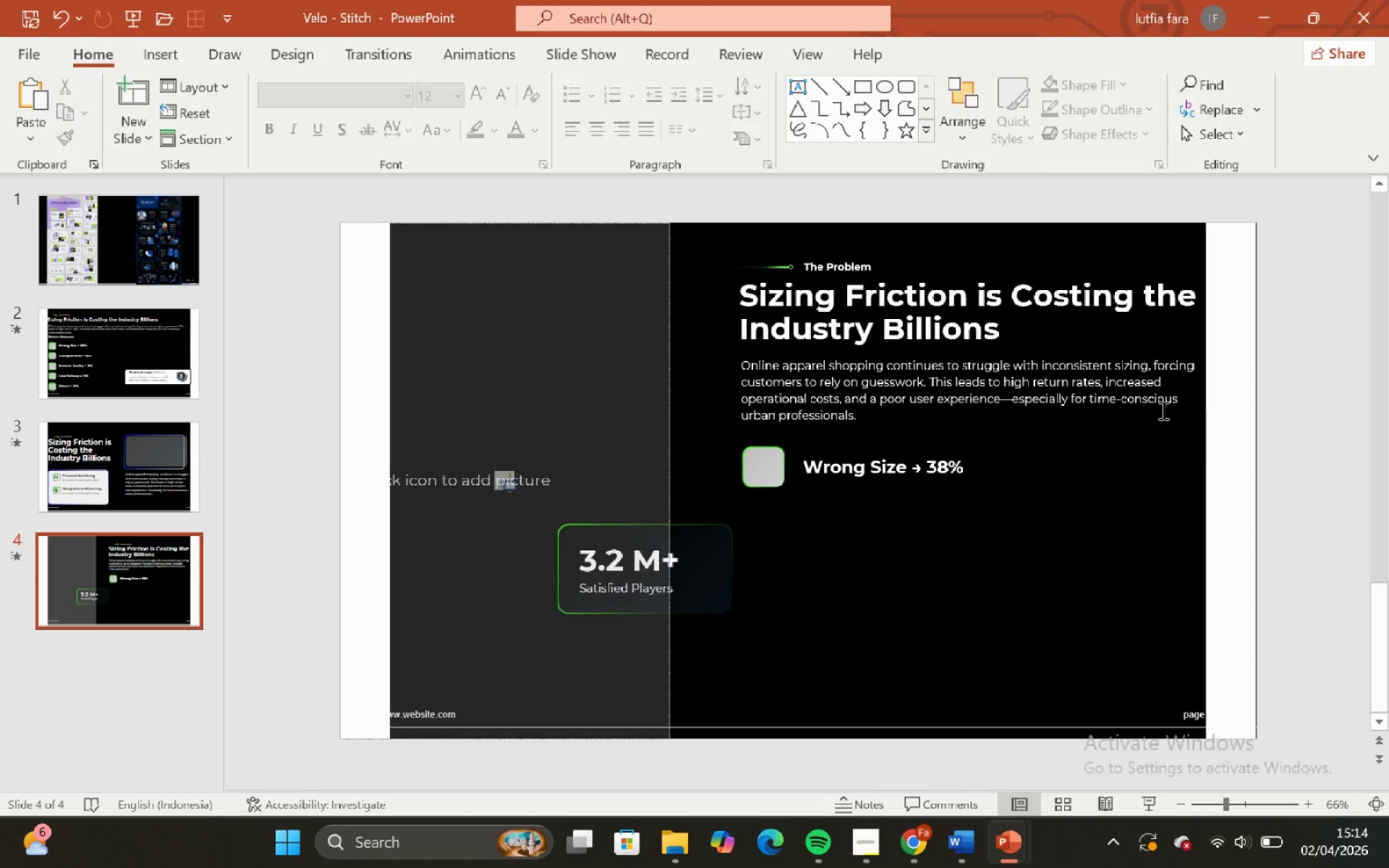 
left_click([1160, 404])
 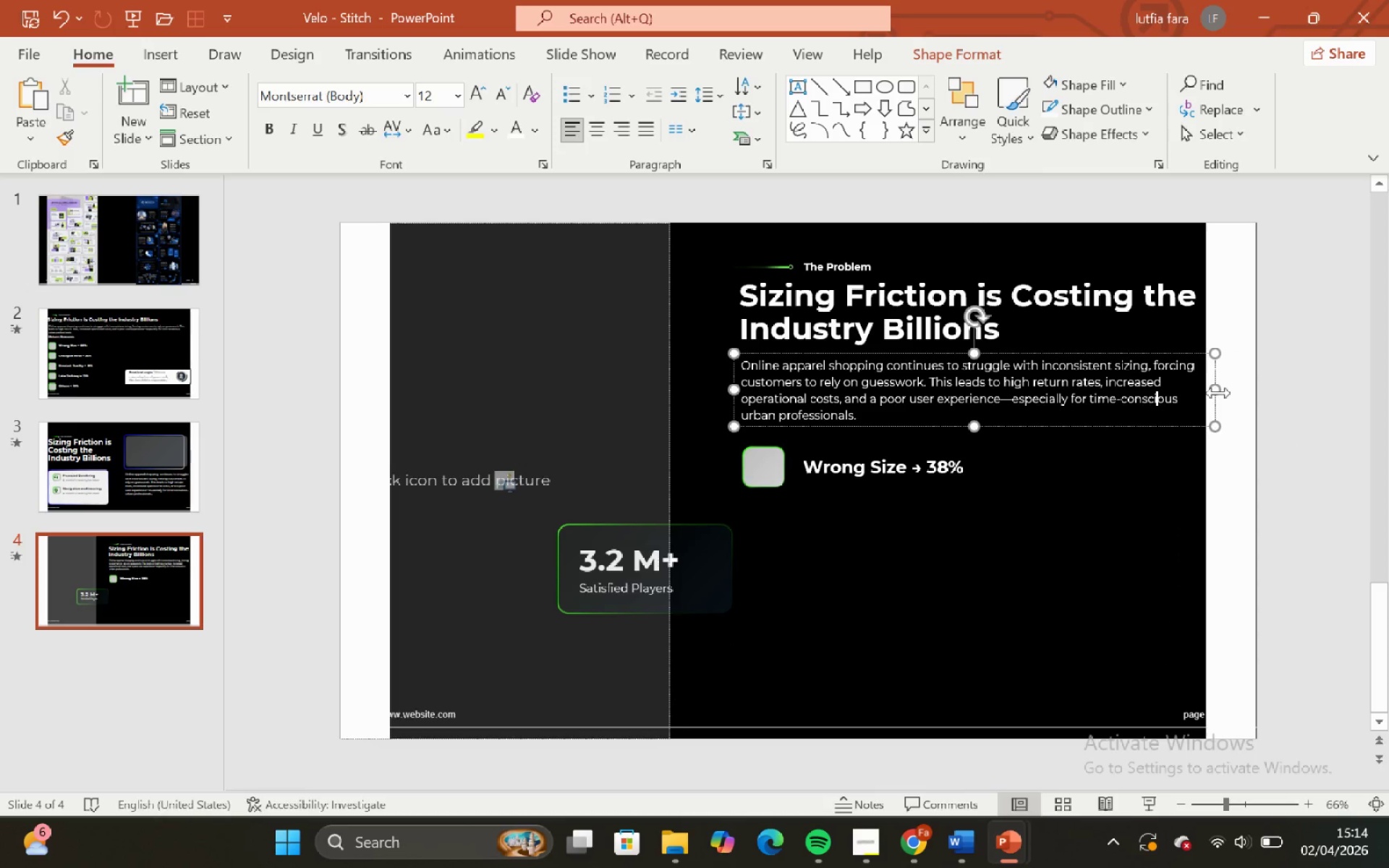 
left_click_drag(start_coordinate=[1218, 393], to_coordinate=[1197, 397])
 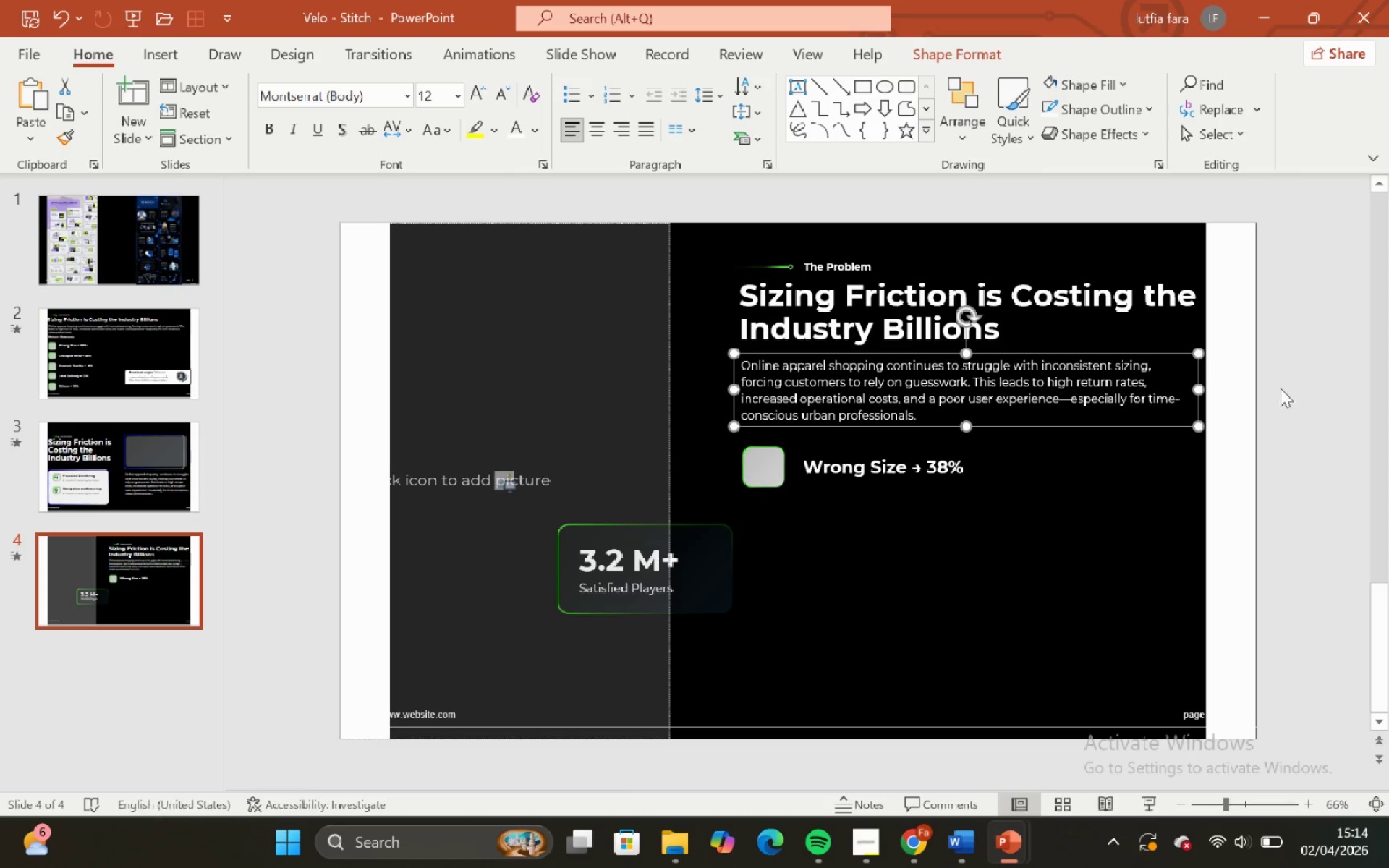 
left_click([1280, 388])
 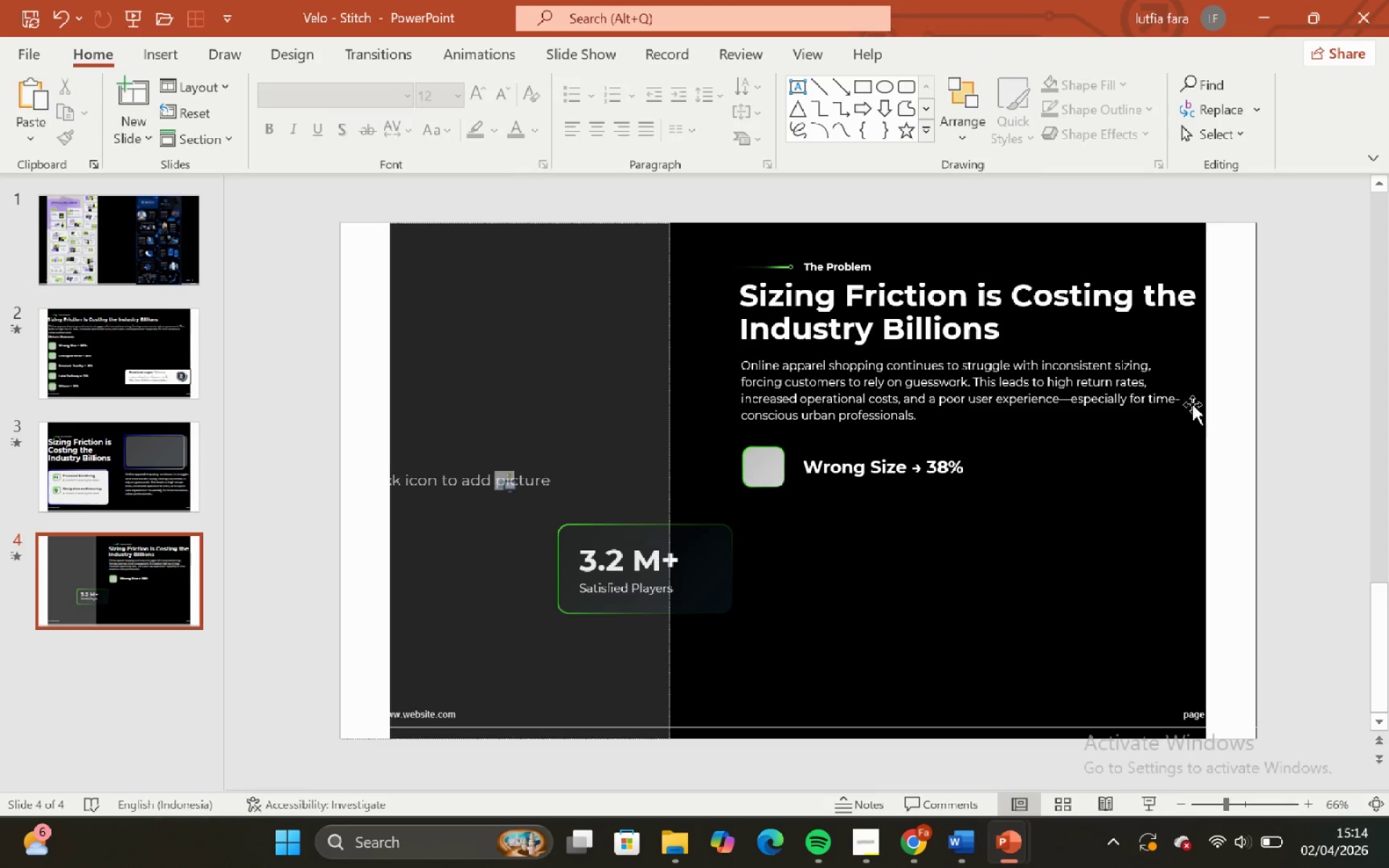 
left_click([1175, 397])
 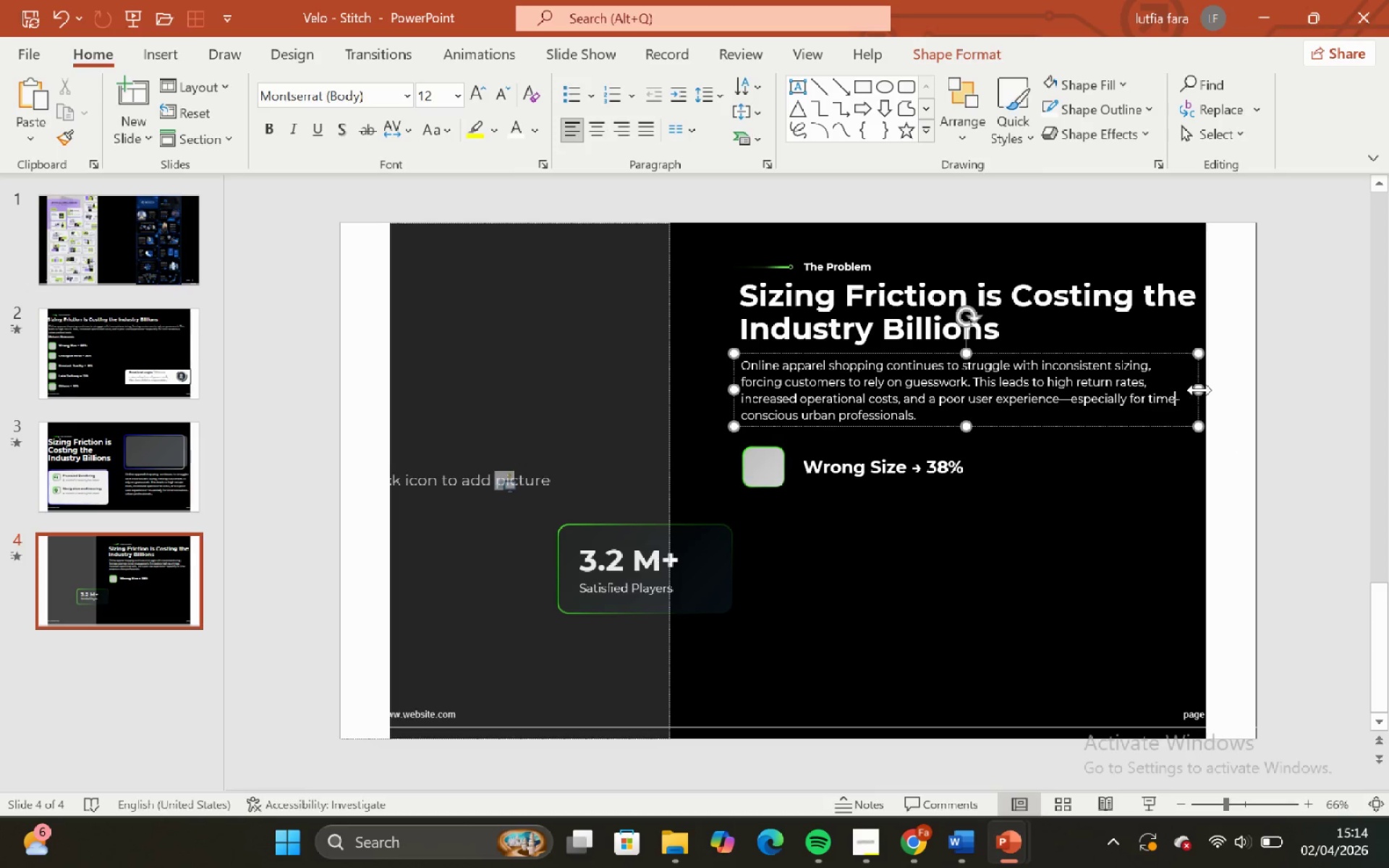 
left_click_drag(start_coordinate=[1199, 390], to_coordinate=[1179, 394])
 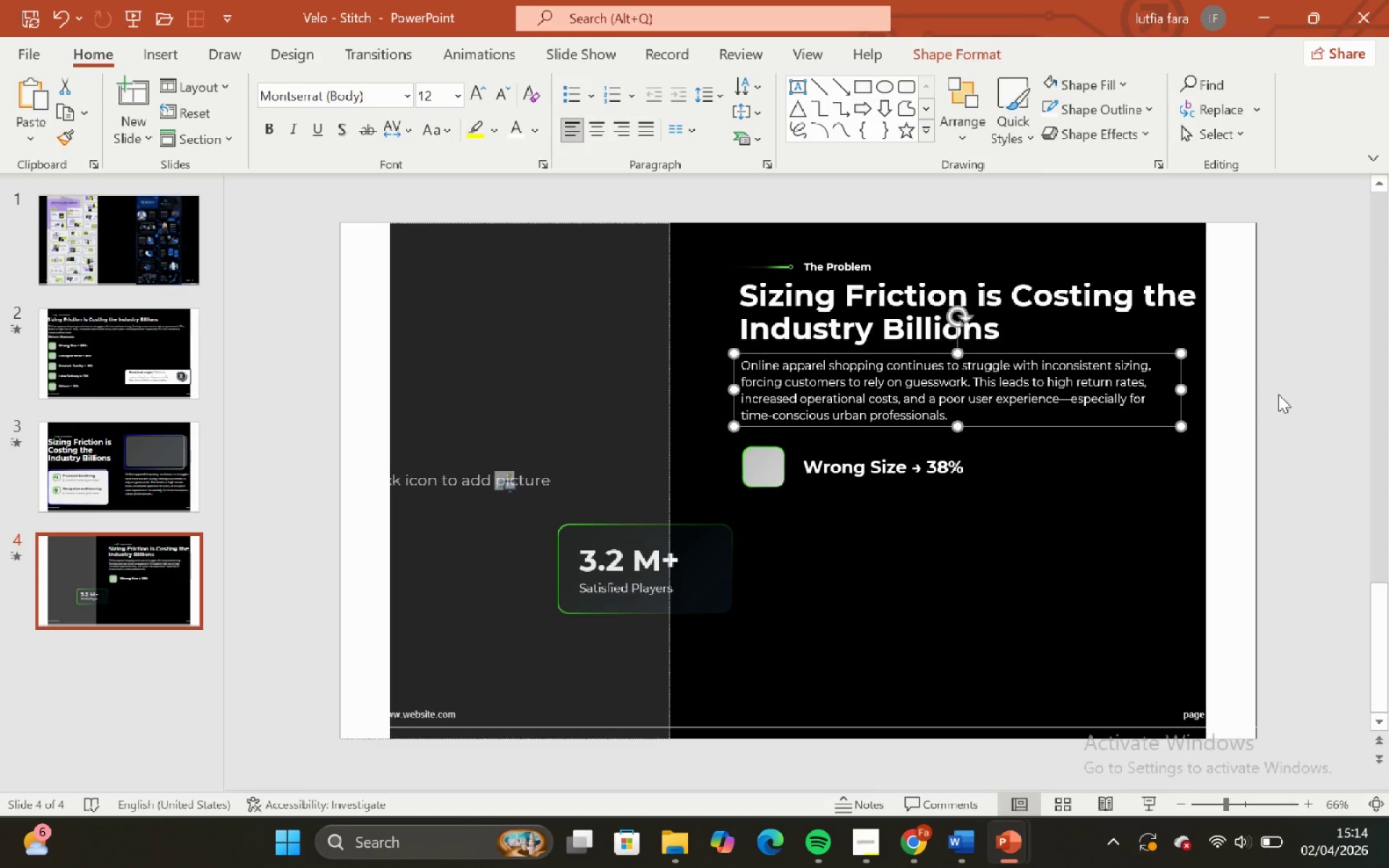 
left_click([1278, 394])
 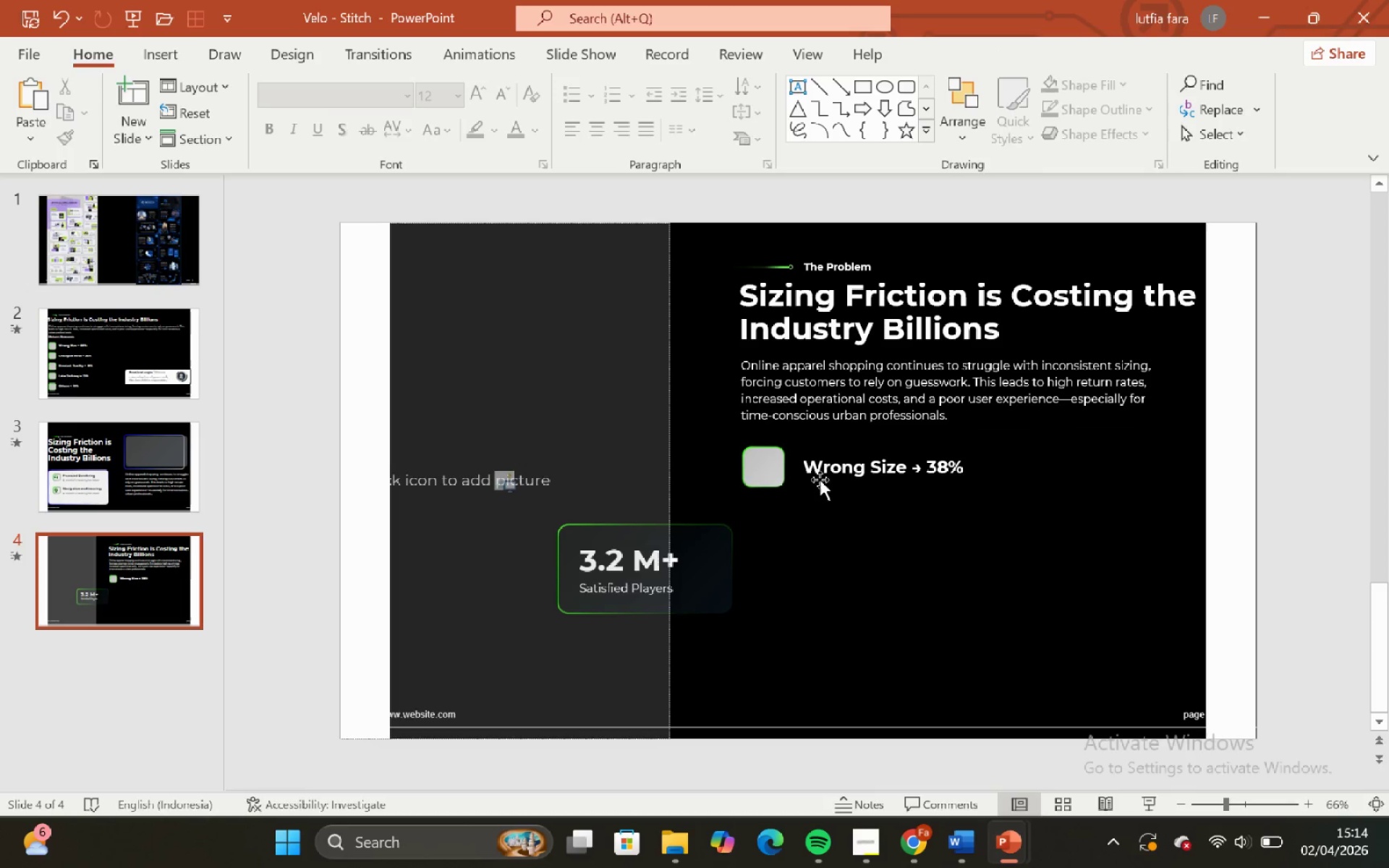 
left_click([778, 456])
 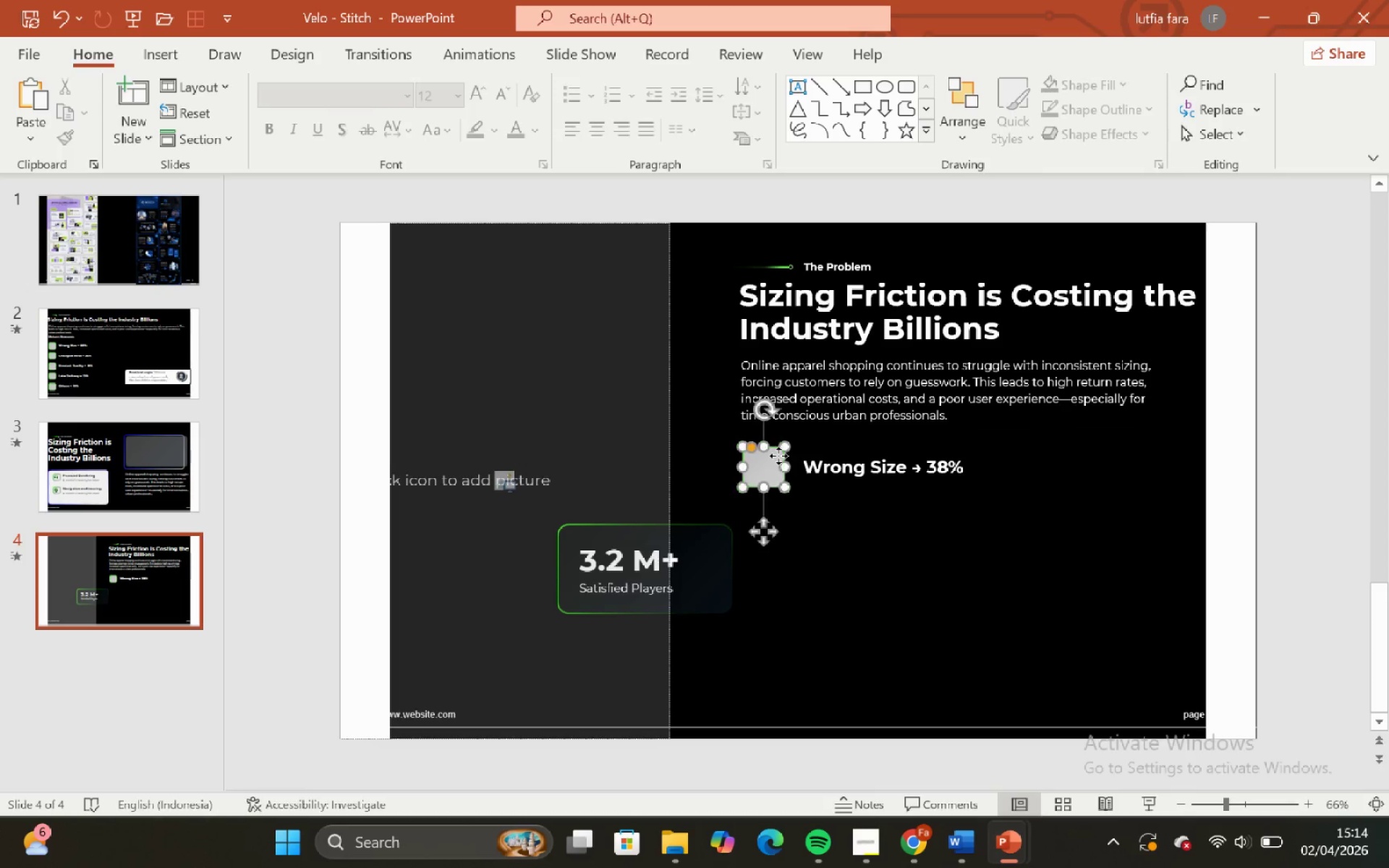 
hold_key(key=ShiftLeft, duration=0.41)
double_click([883, 464])
 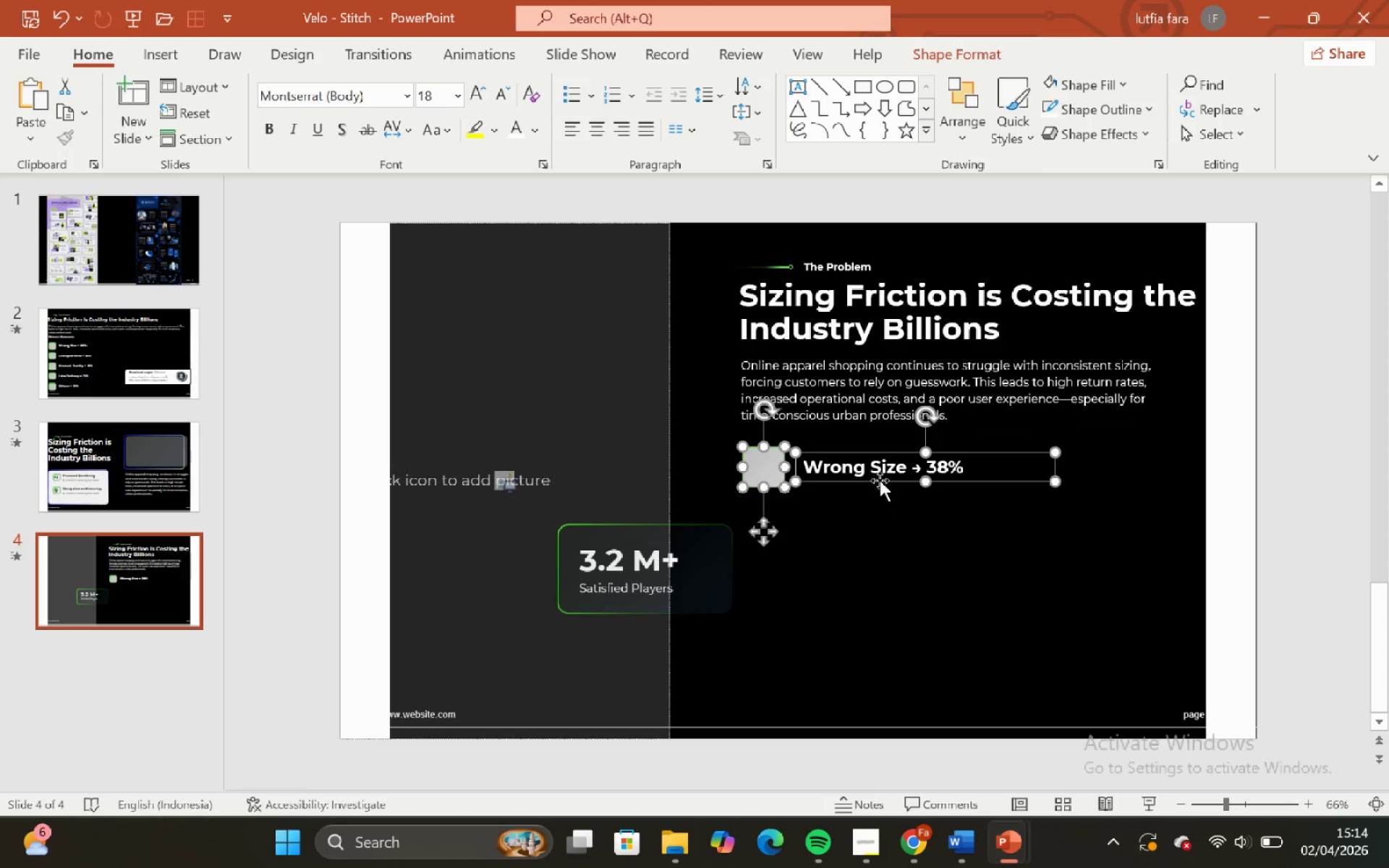 
hold_key(key=ShiftLeft, duration=0.89)
left_click_drag(start_coordinate=[880, 480], to_coordinate=[873, 414])
 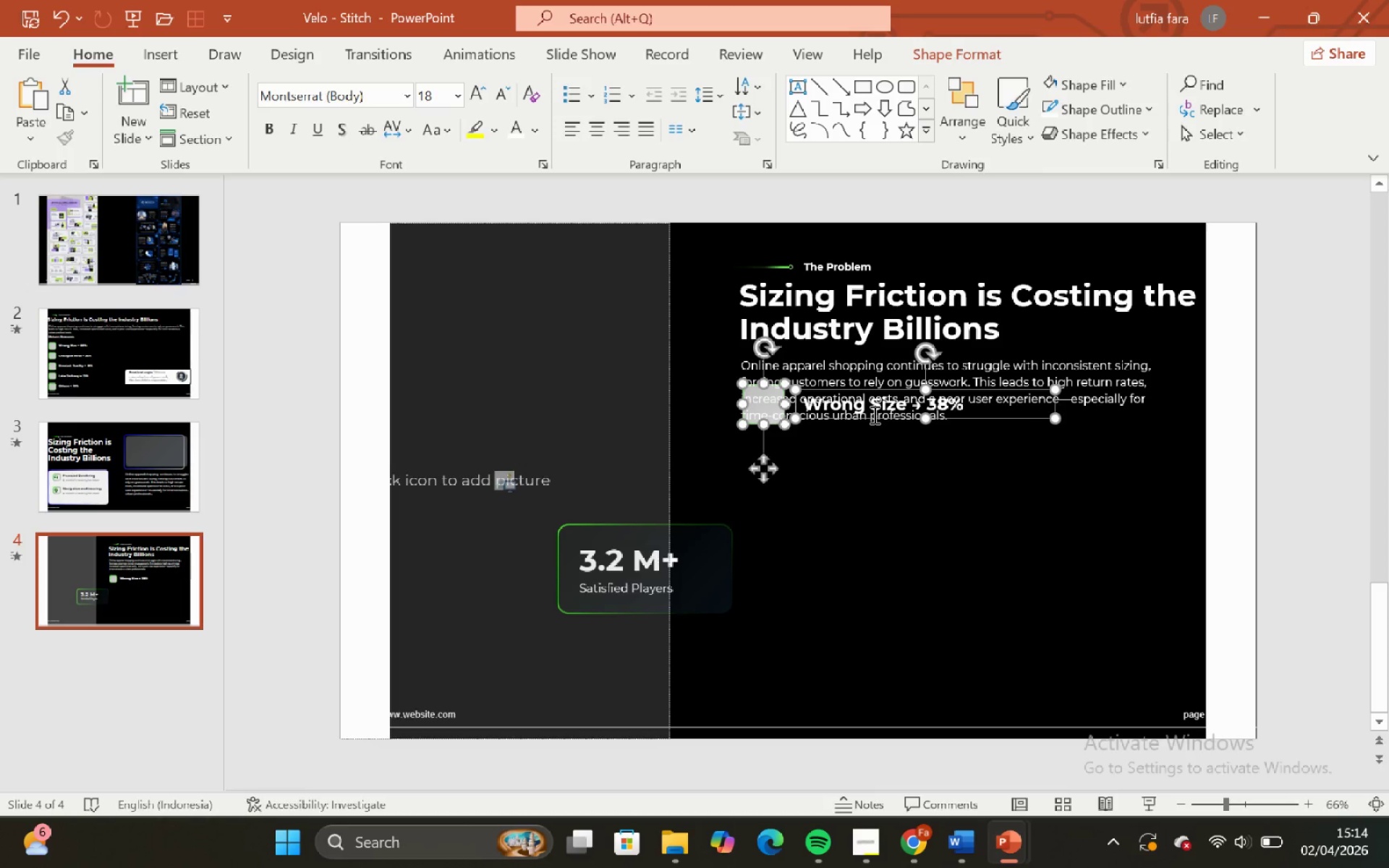 
key(Control+ControlLeft)
 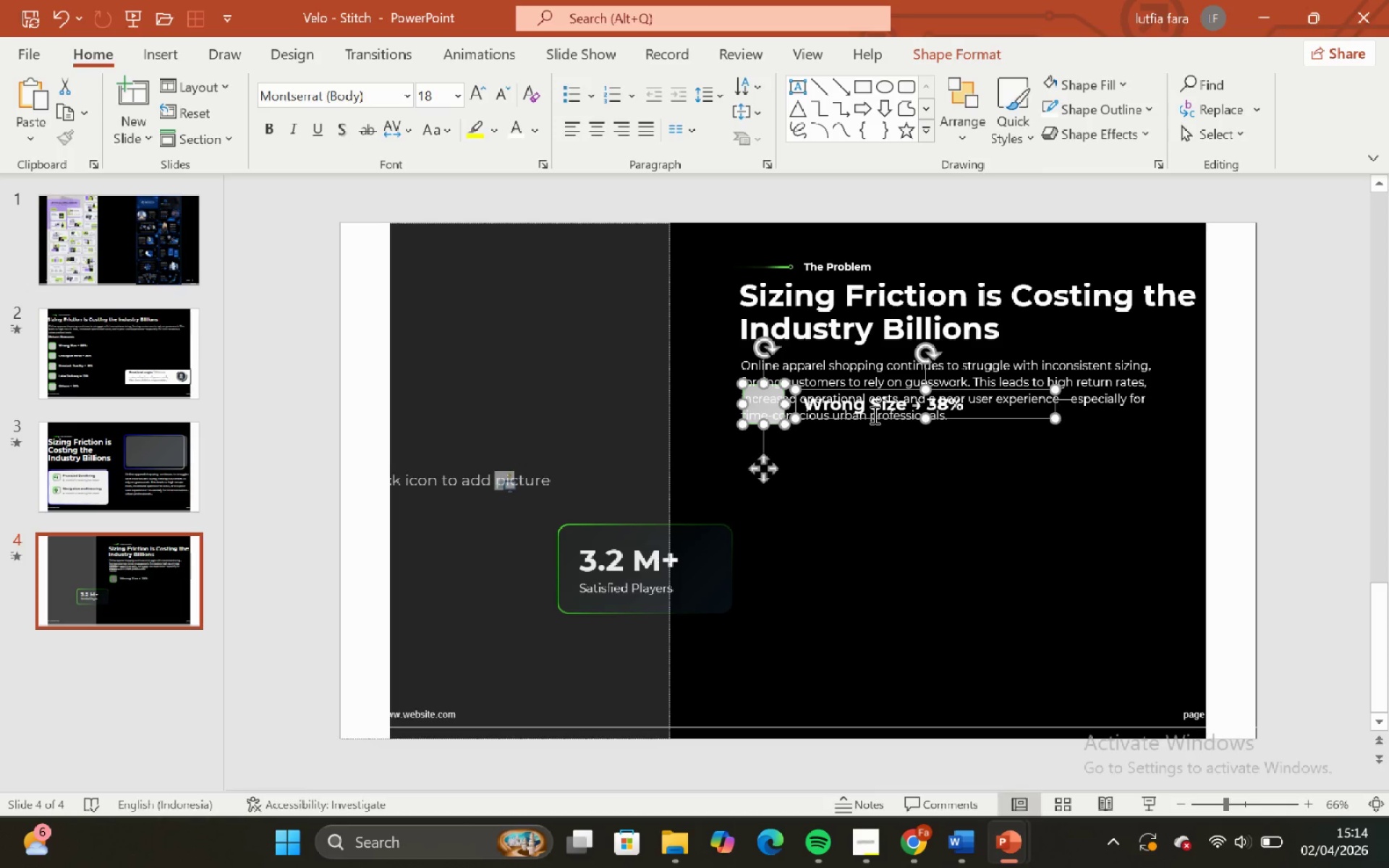 
key(Control+Z)
 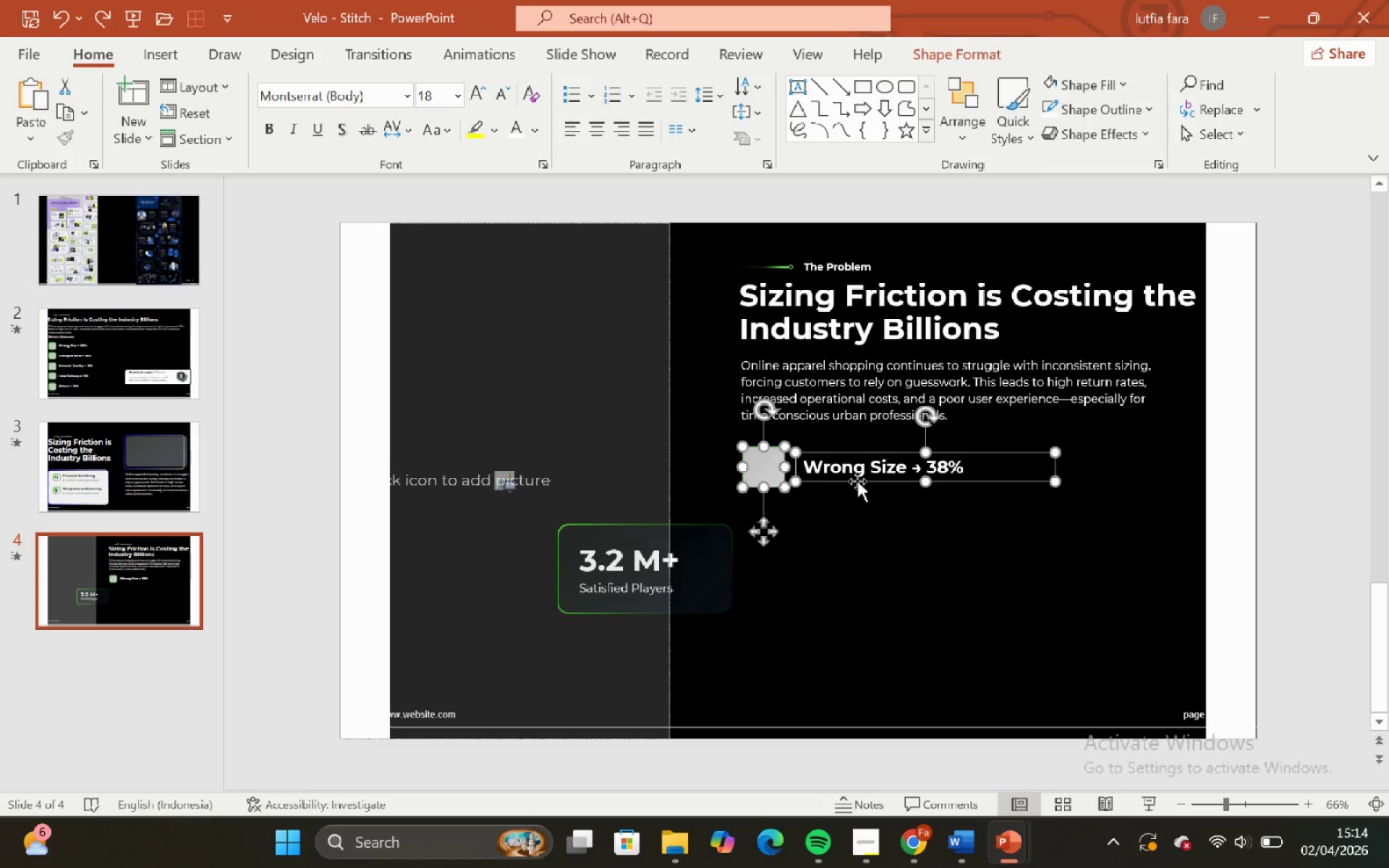 
hold_key(key=ShiftLeft, duration=1.17)
left_click_drag(start_coordinate=[857, 481], to_coordinate=[857, 538])
 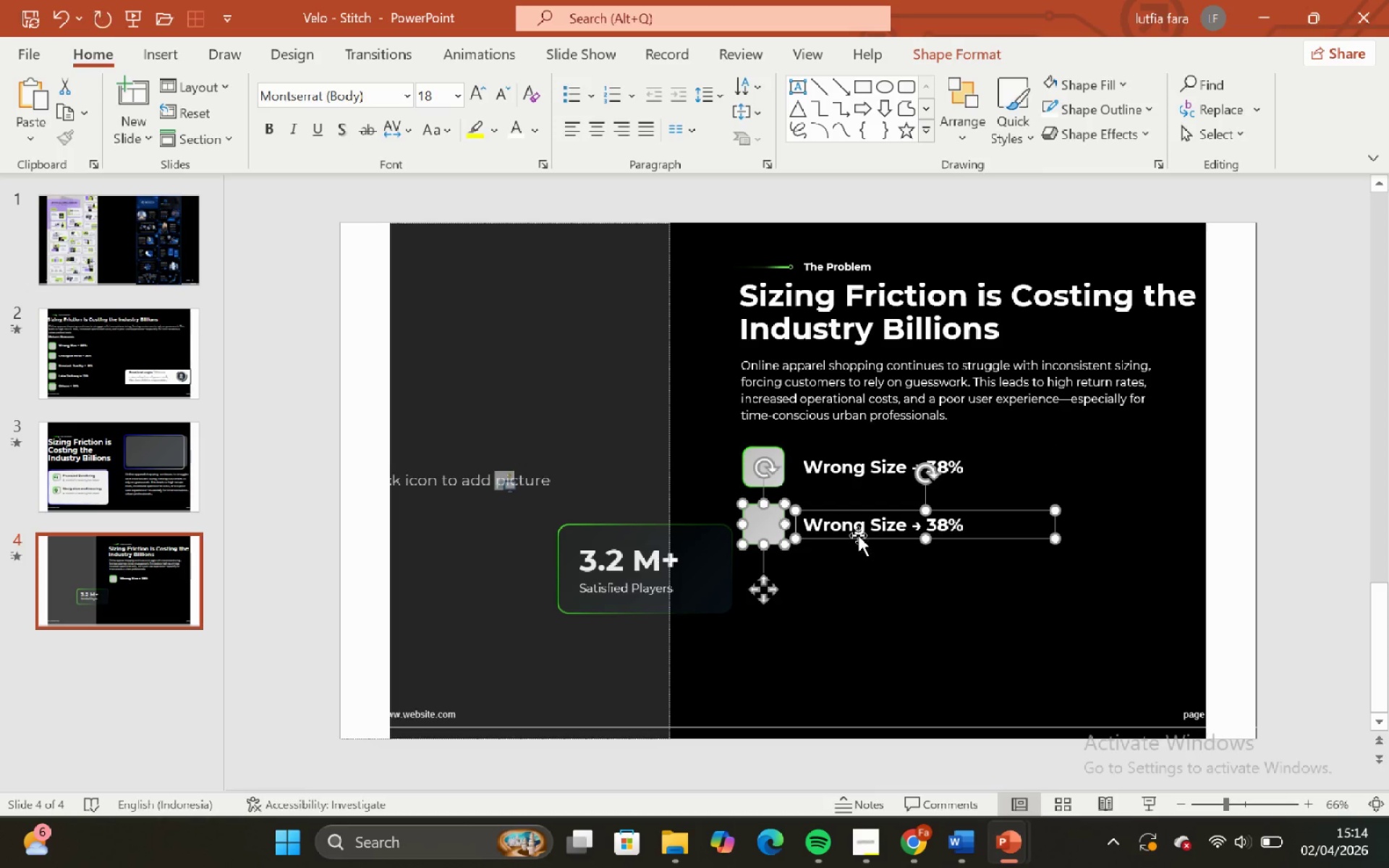 
hold_key(key=ControlLeft, duration=1.16)
 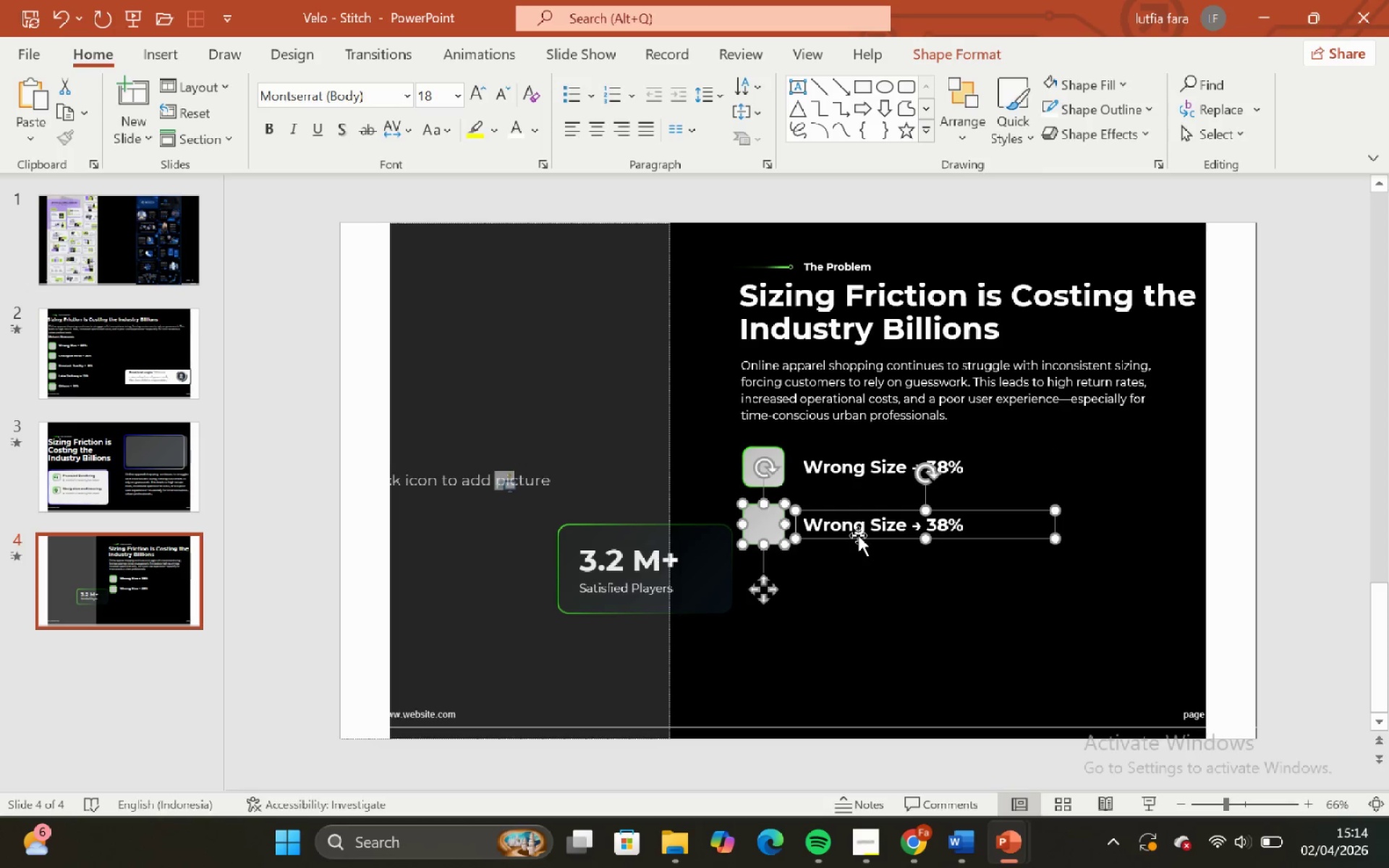 
hold_key(key=ControlLeft, duration=12.58)
 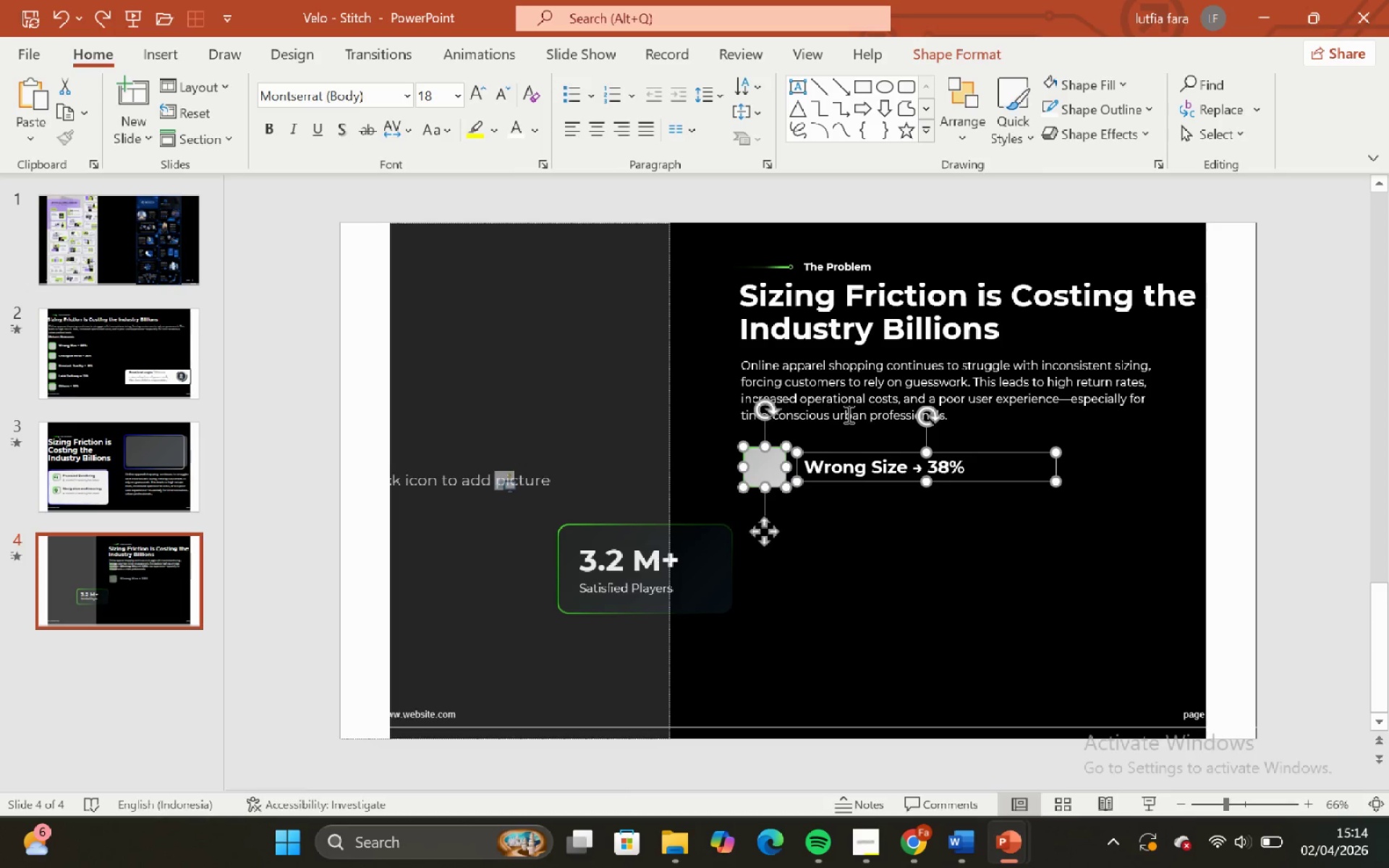 
key(Backspace)
 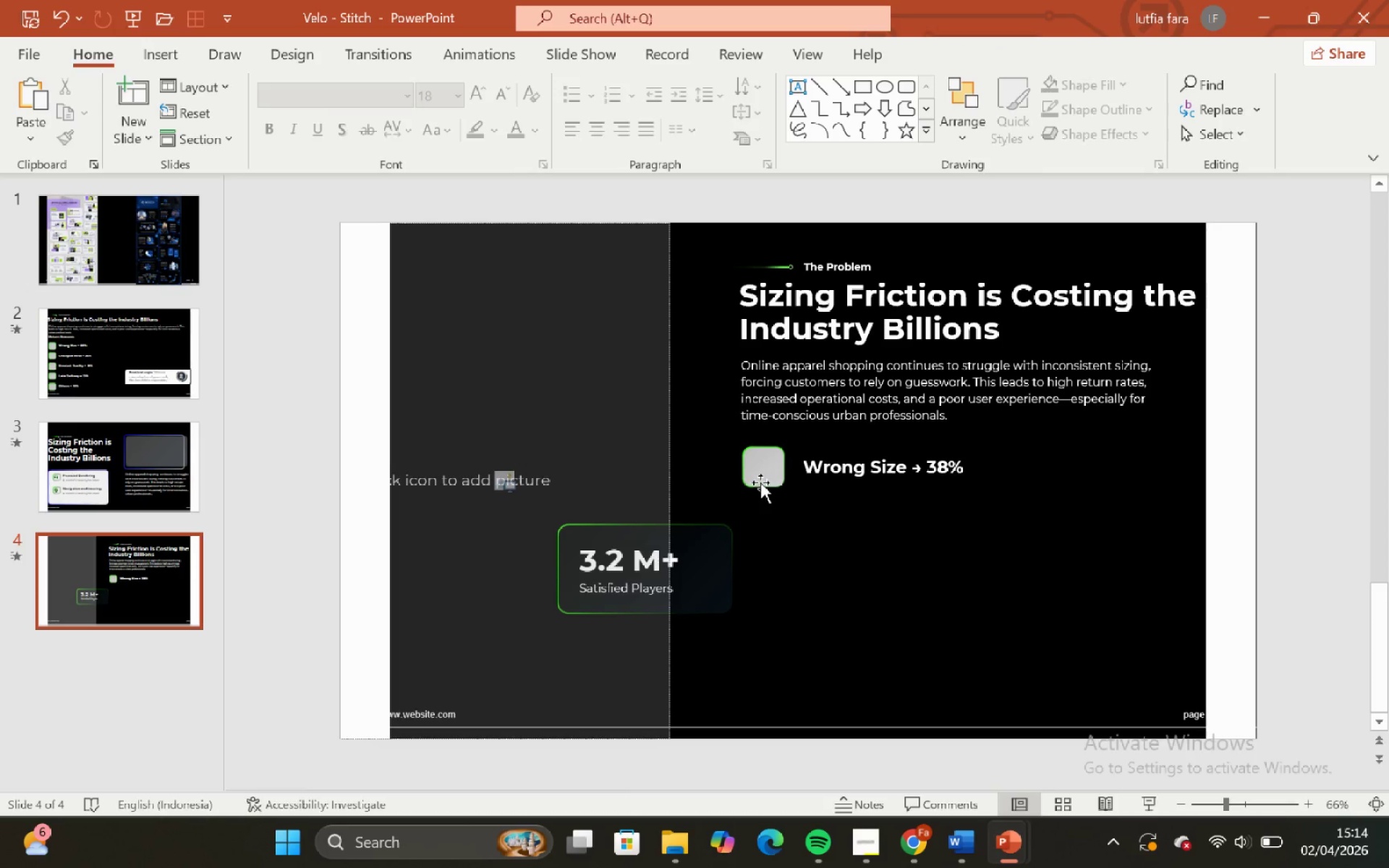 
left_click([760, 476])
 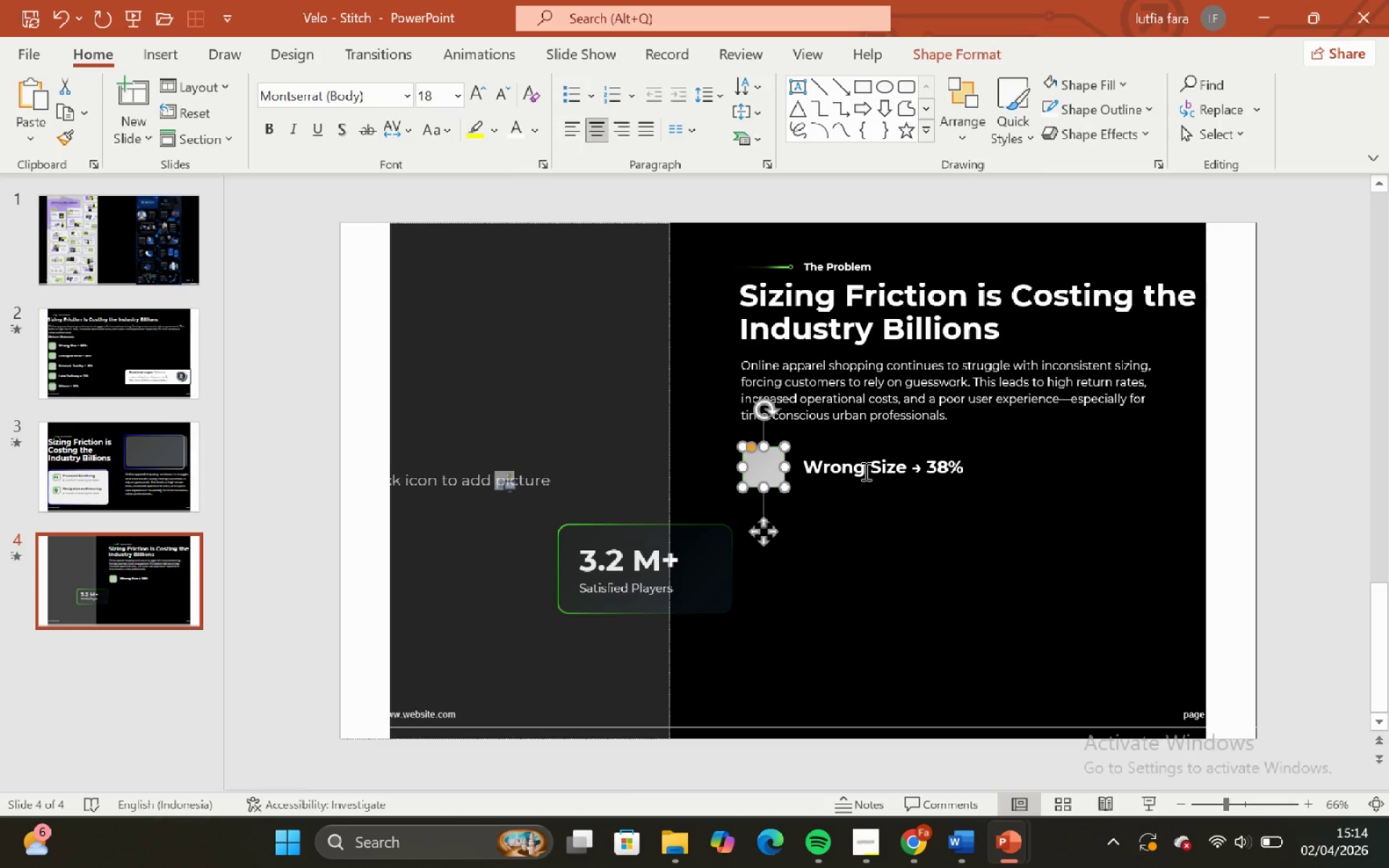 
hold_key(key=ShiftLeft, duration=0.44)
left_click([862, 467])
 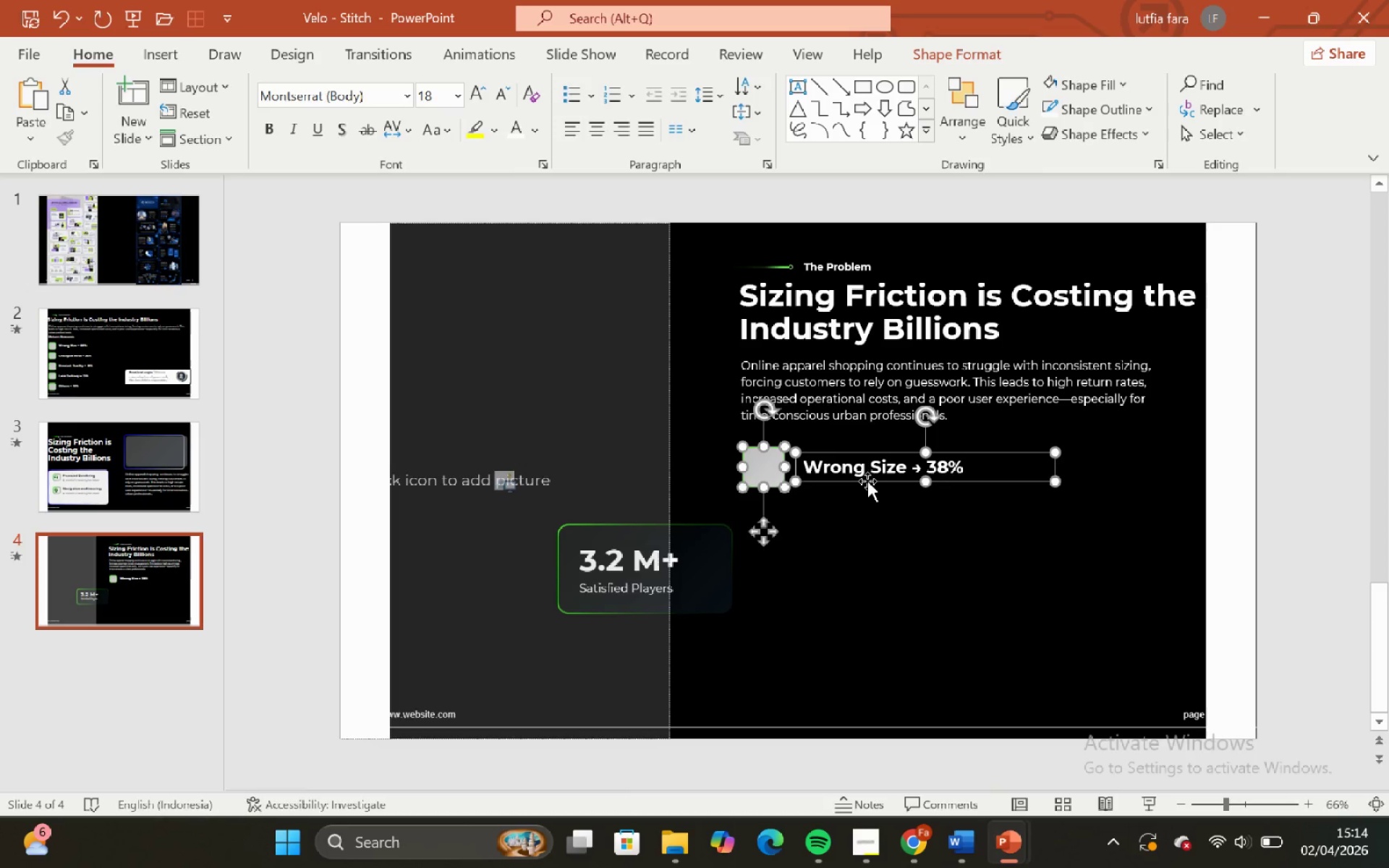 
hold_key(key=ShiftLeft, duration=1.5)
 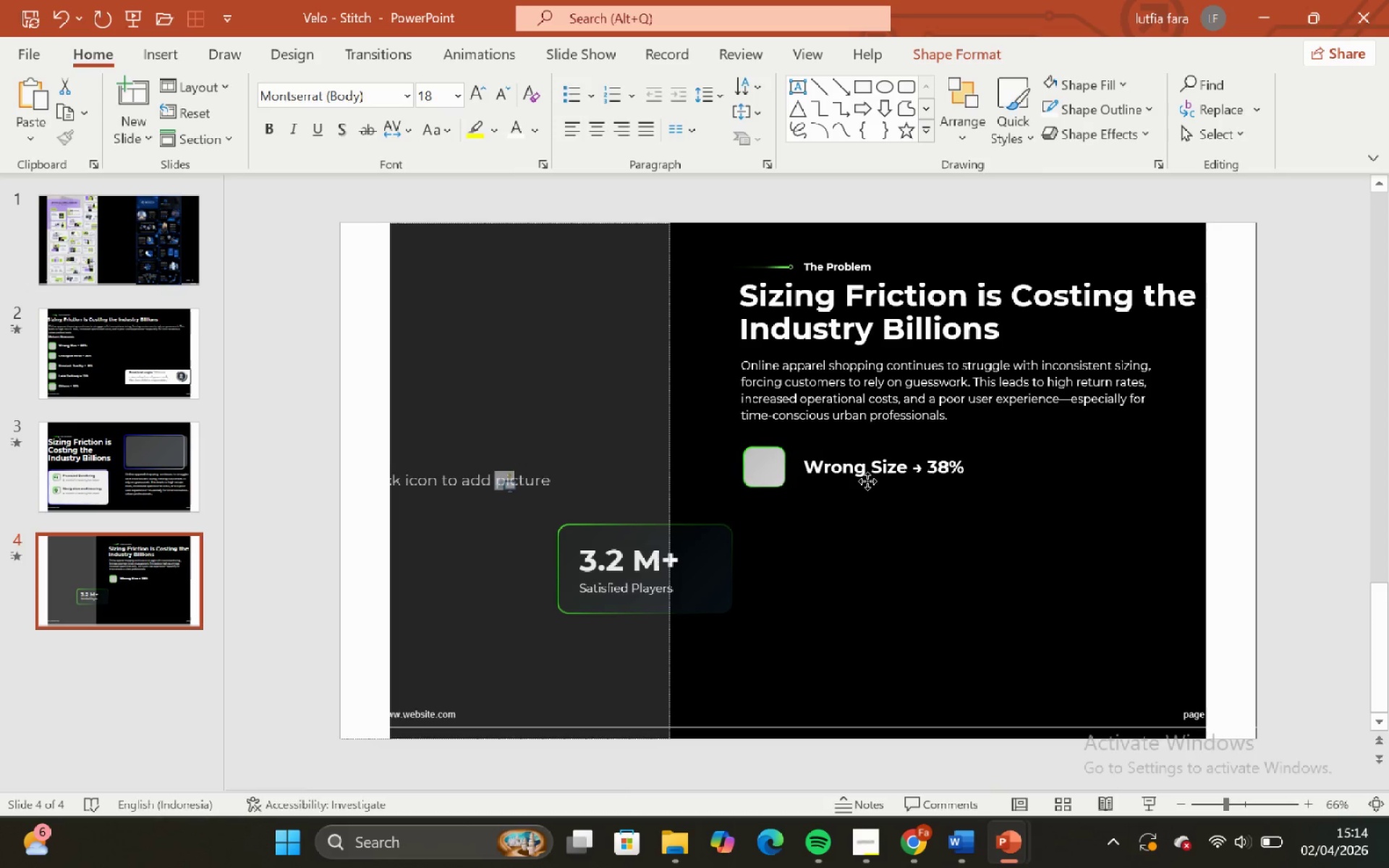 
hold_key(key=ShiftLeft, duration=1.01)
left_click([867, 481])
 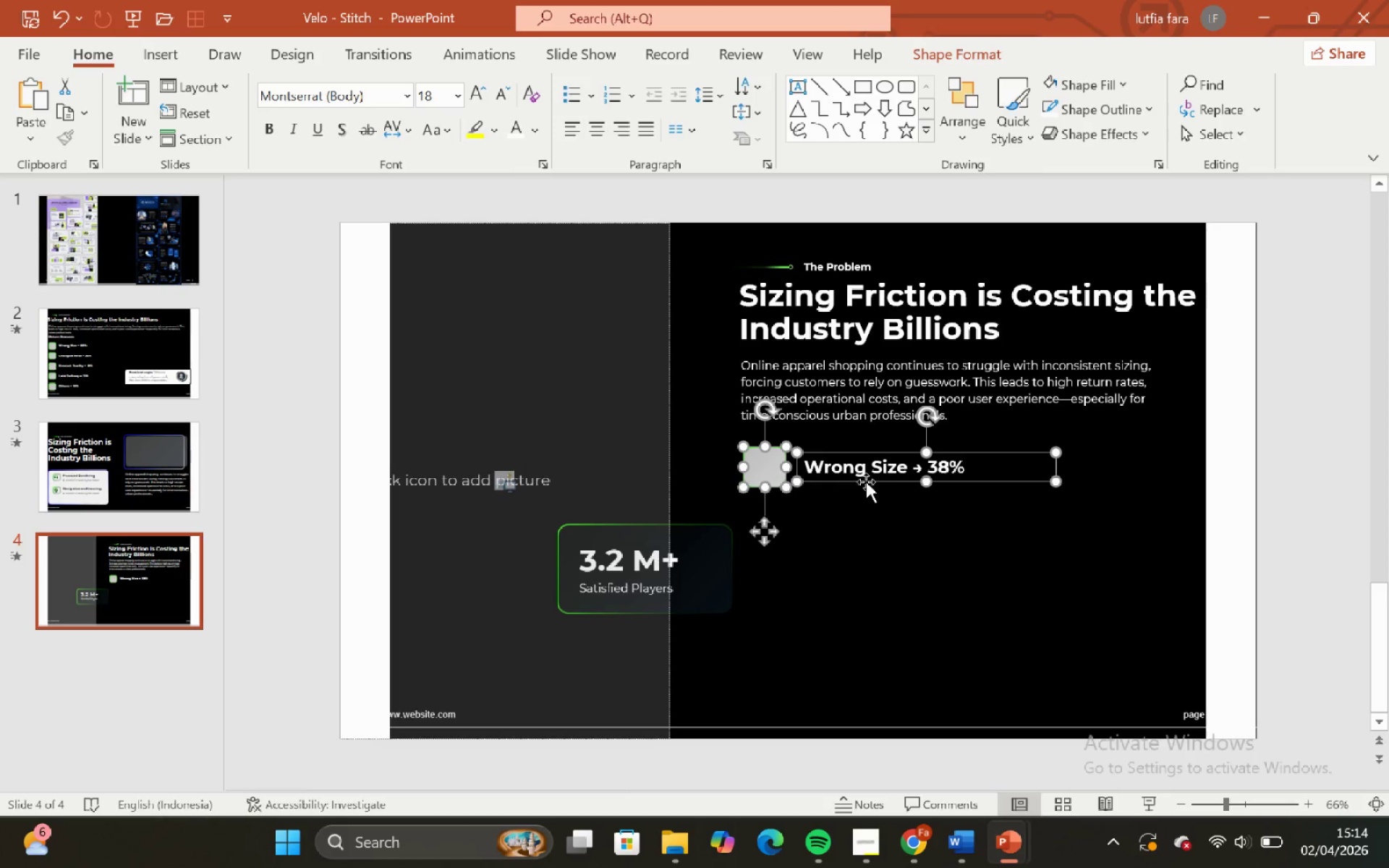 
hold_key(key=ShiftLeft, duration=1.05)
left_click_drag(start_coordinate=[866, 482], to_coordinate=[847, 414])
 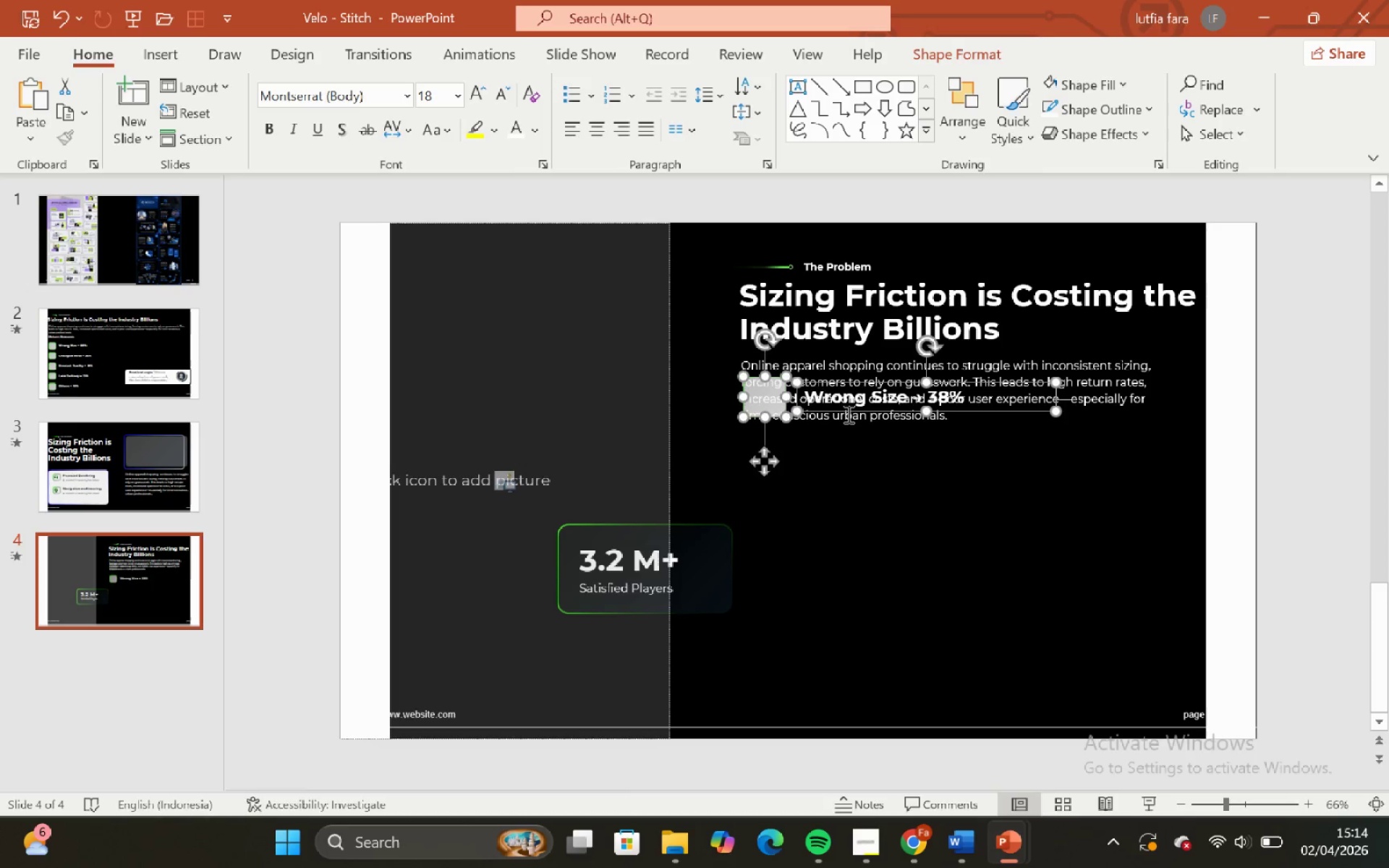 
key(Control+Z)
 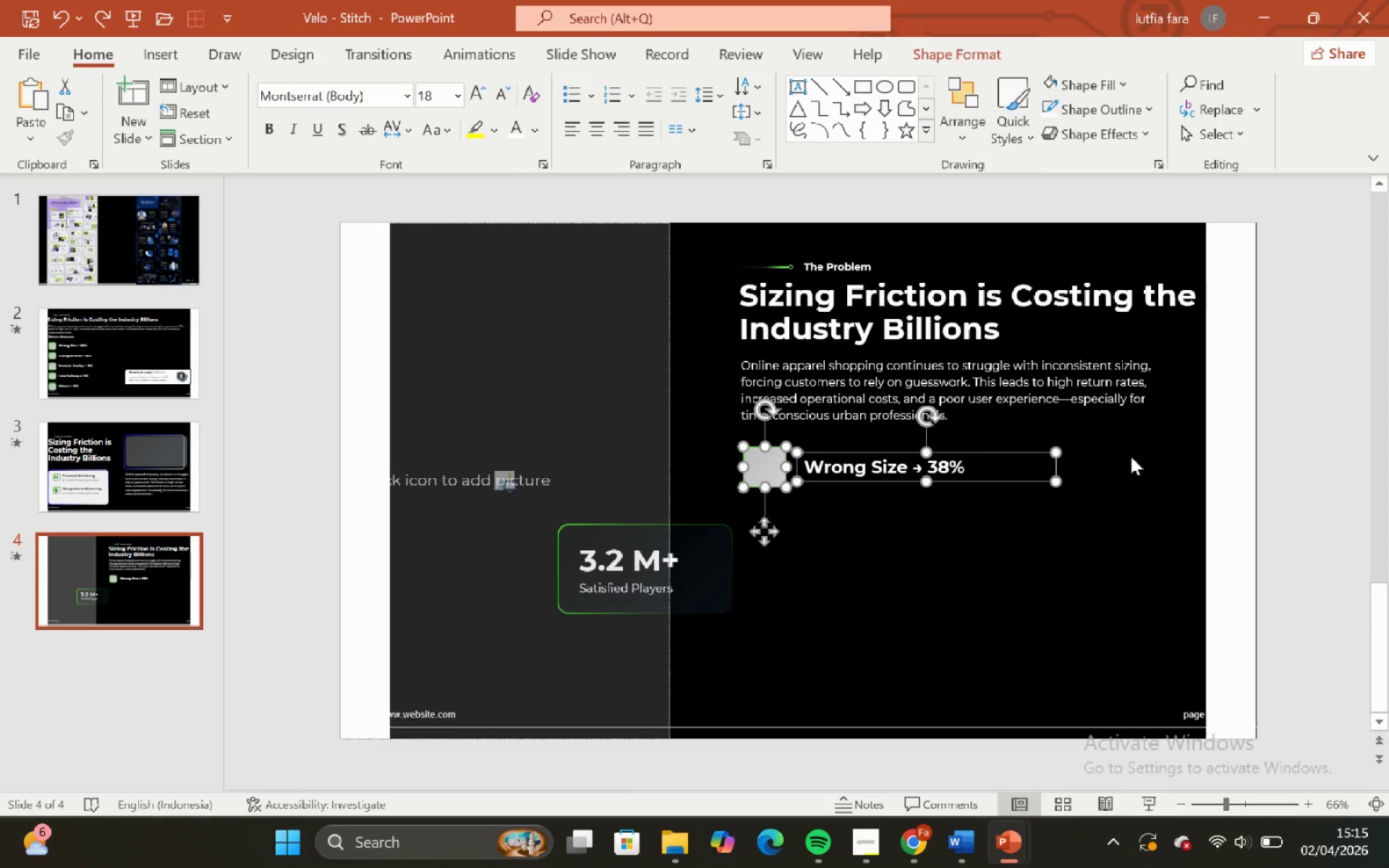 
left_click([1300, 428])
 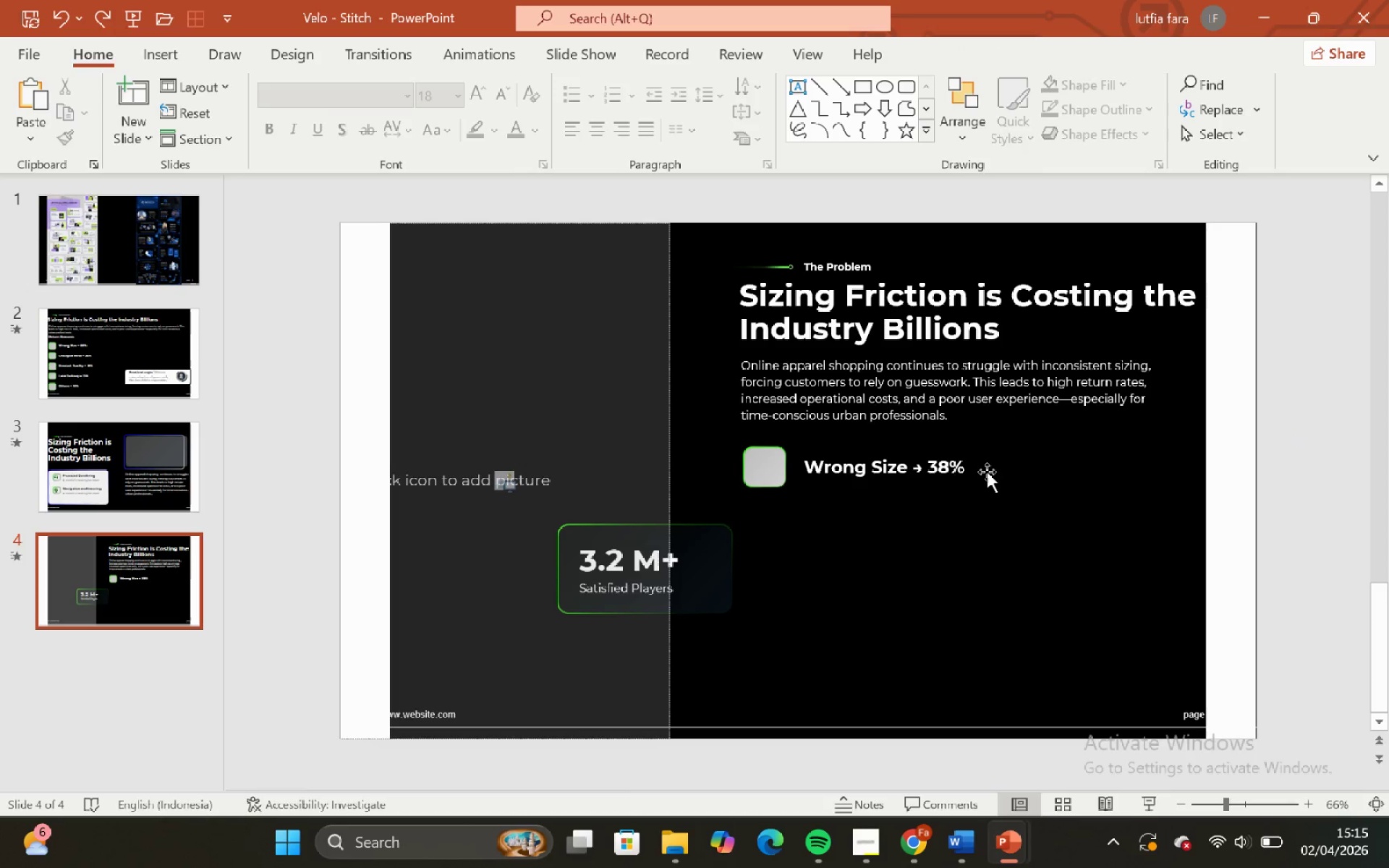 
left_click([987, 472])
 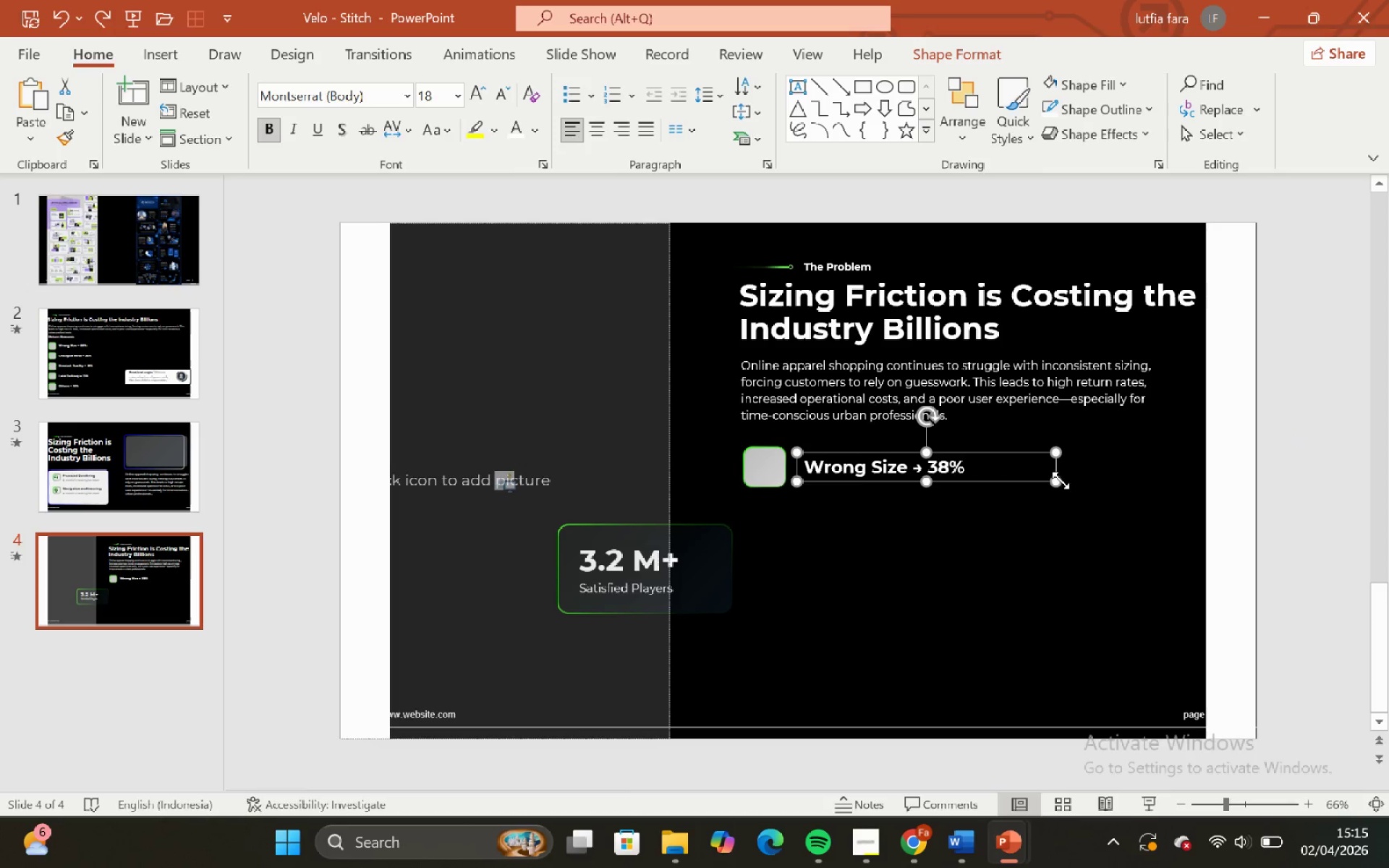 
left_click_drag(start_coordinate=[1061, 480], to_coordinate=[1001, 482])
 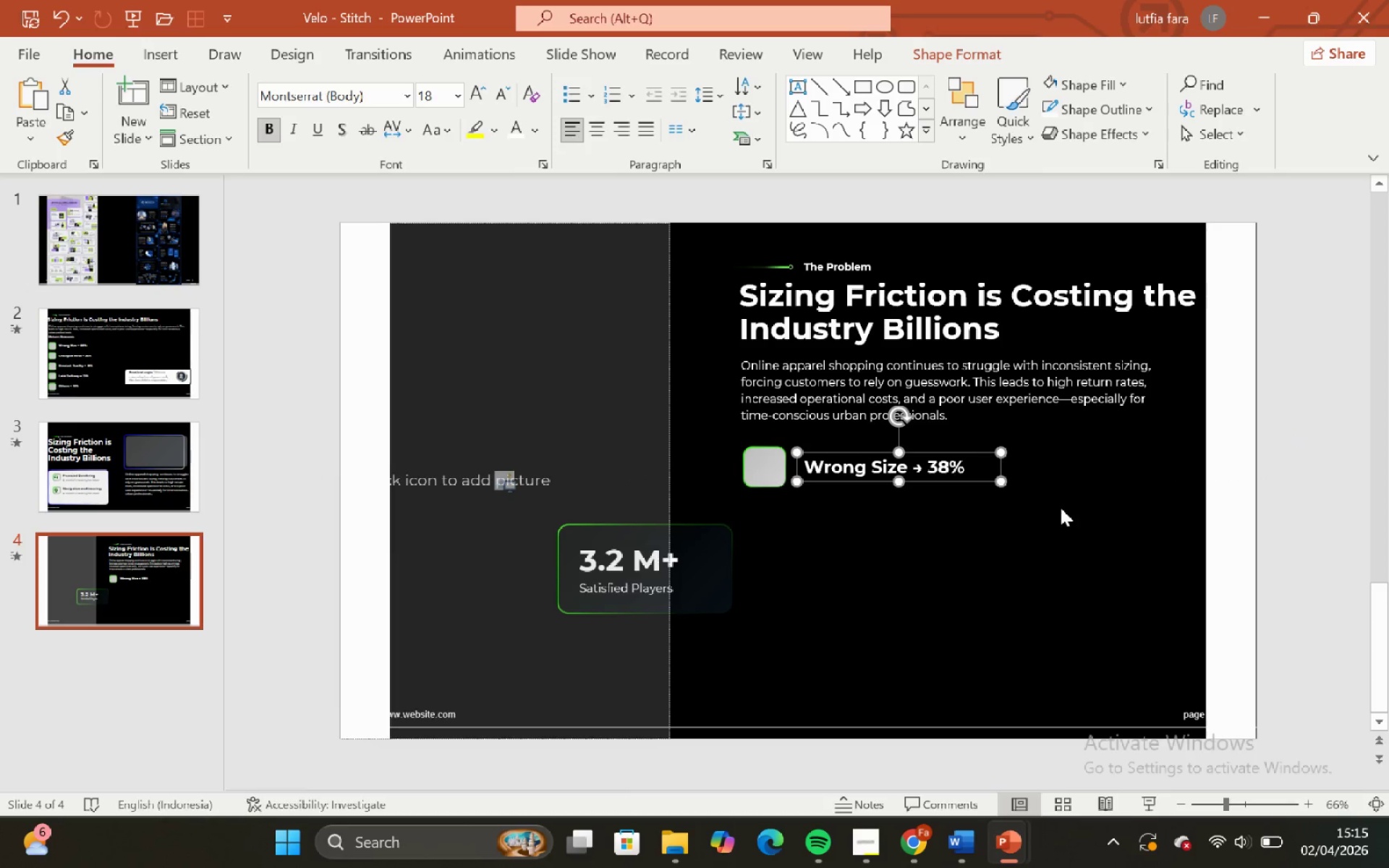 
left_click([1061, 508])
 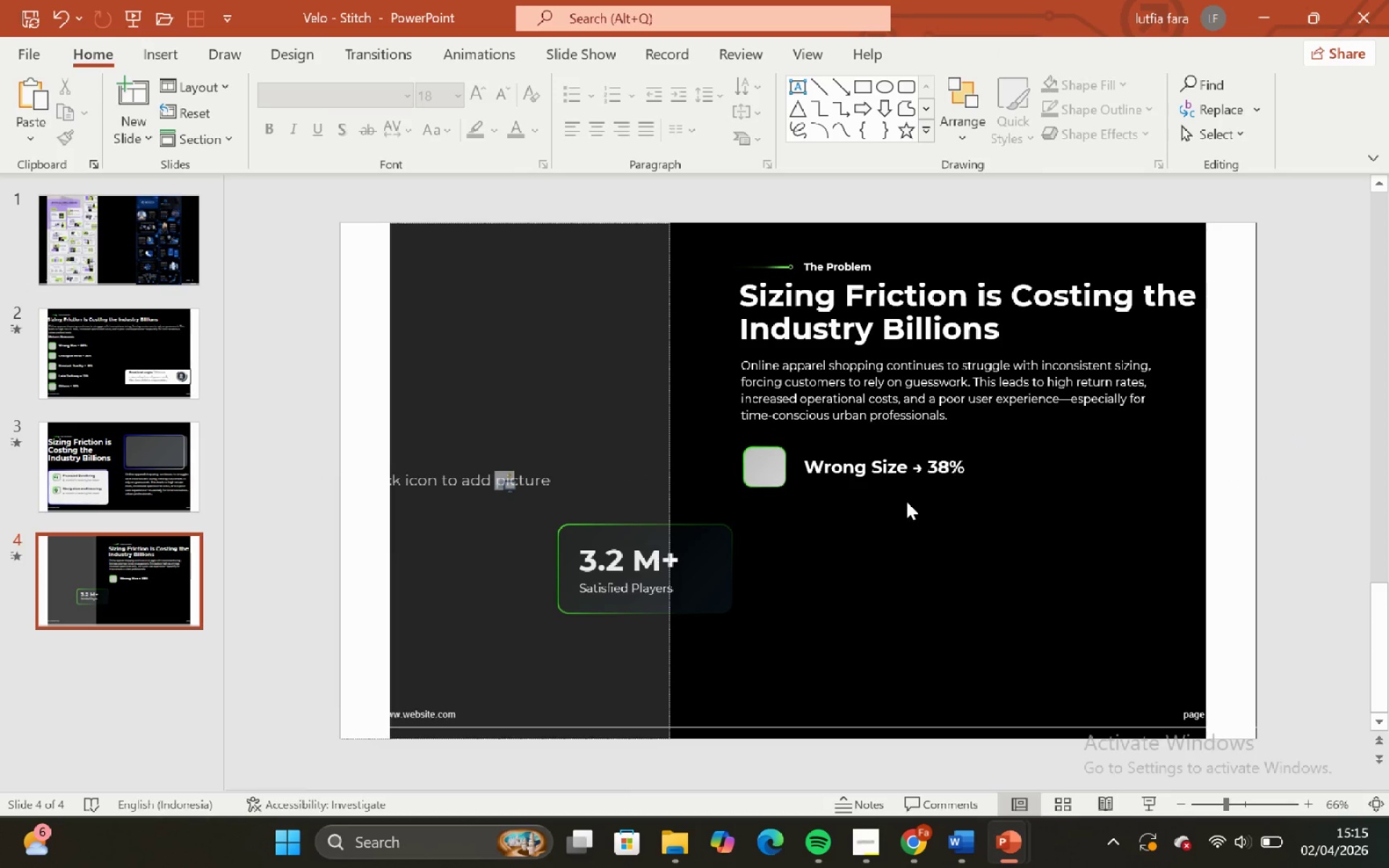 
left_click([761, 473])
 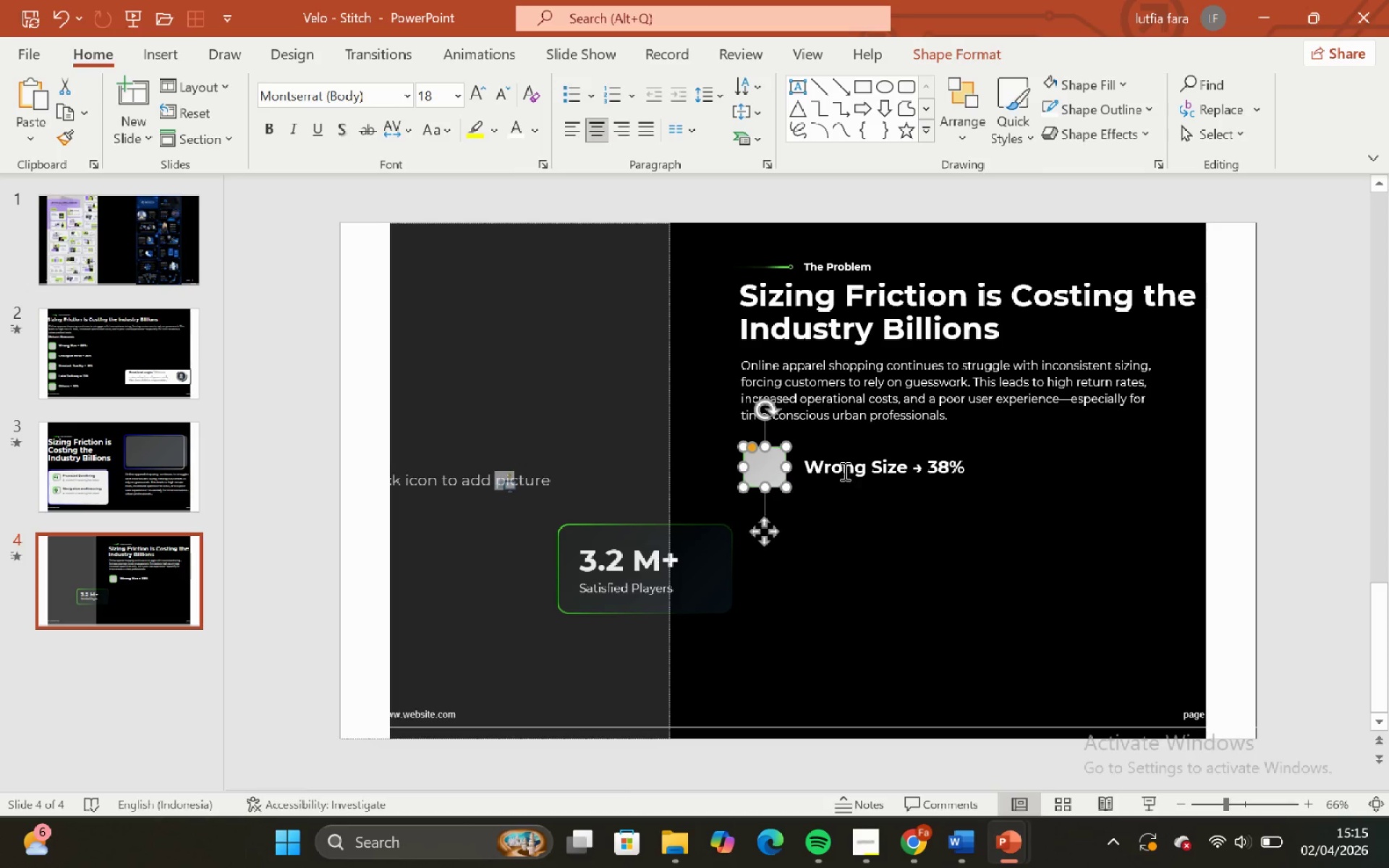 
hold_key(key=ShiftLeft, duration=0.36)
left_click([843, 470])
 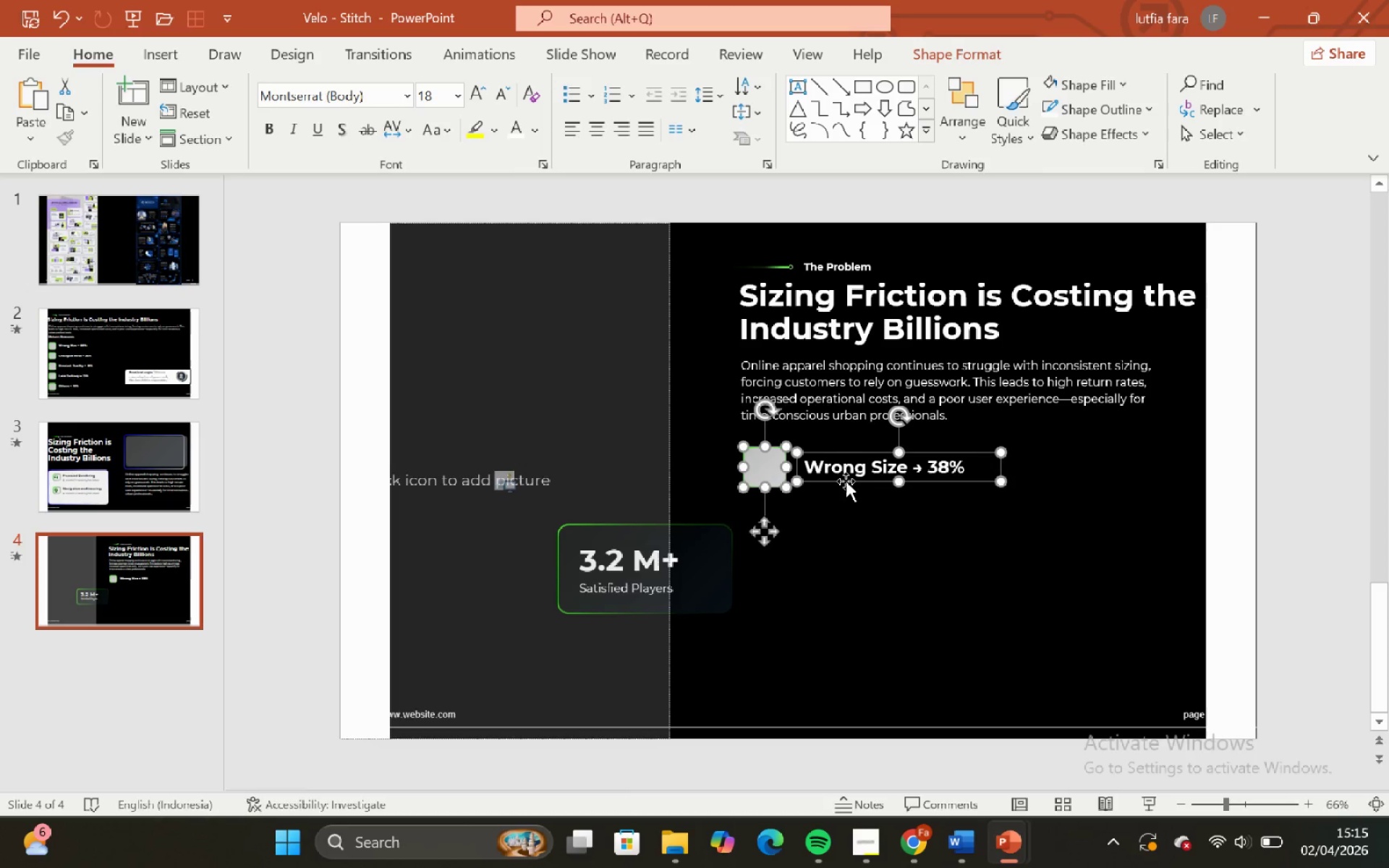 
left_click_drag(start_coordinate=[846, 481], to_coordinate=[854, 547])
 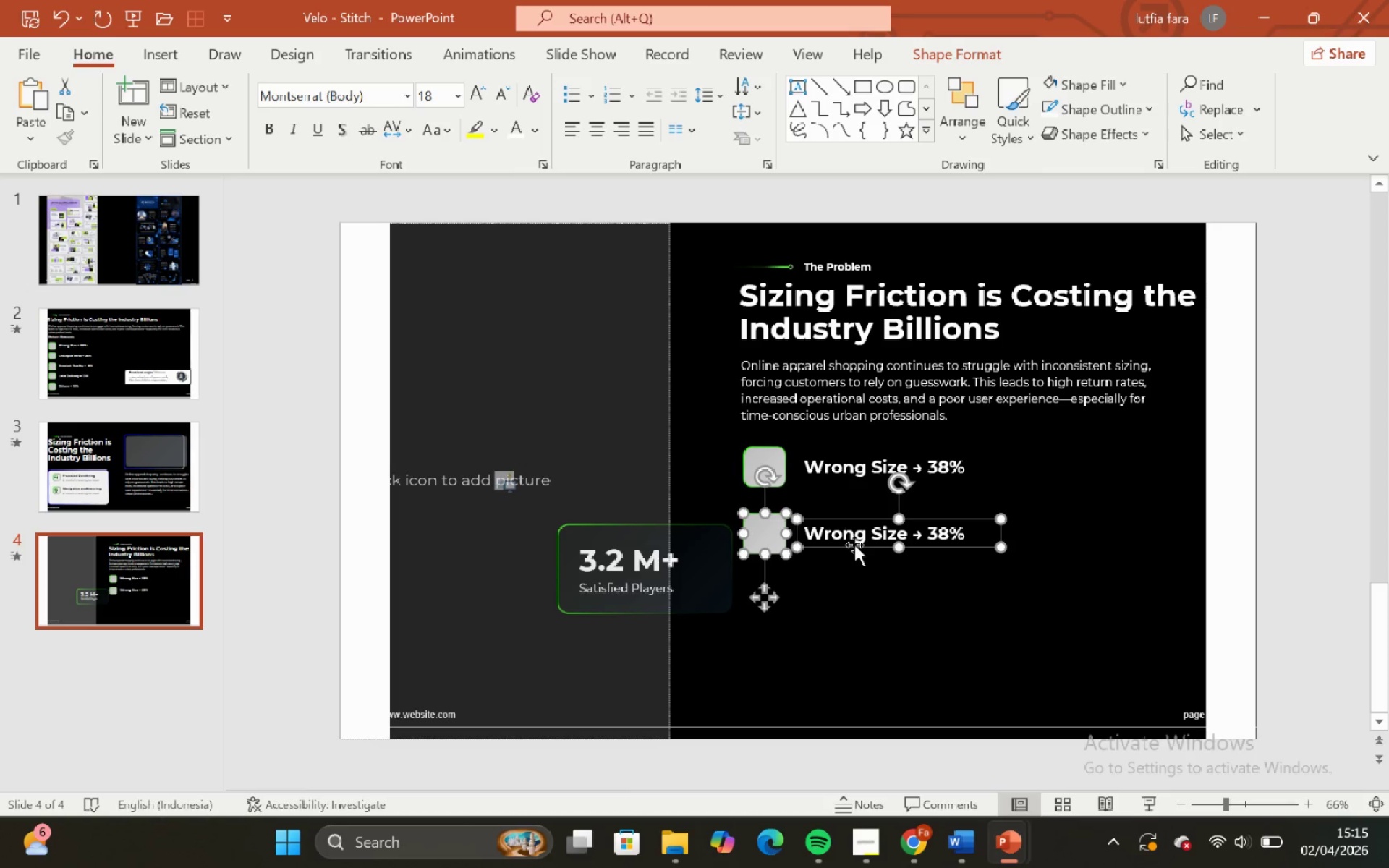 
hold_key(key=ControlLeft, duration=3.53)
 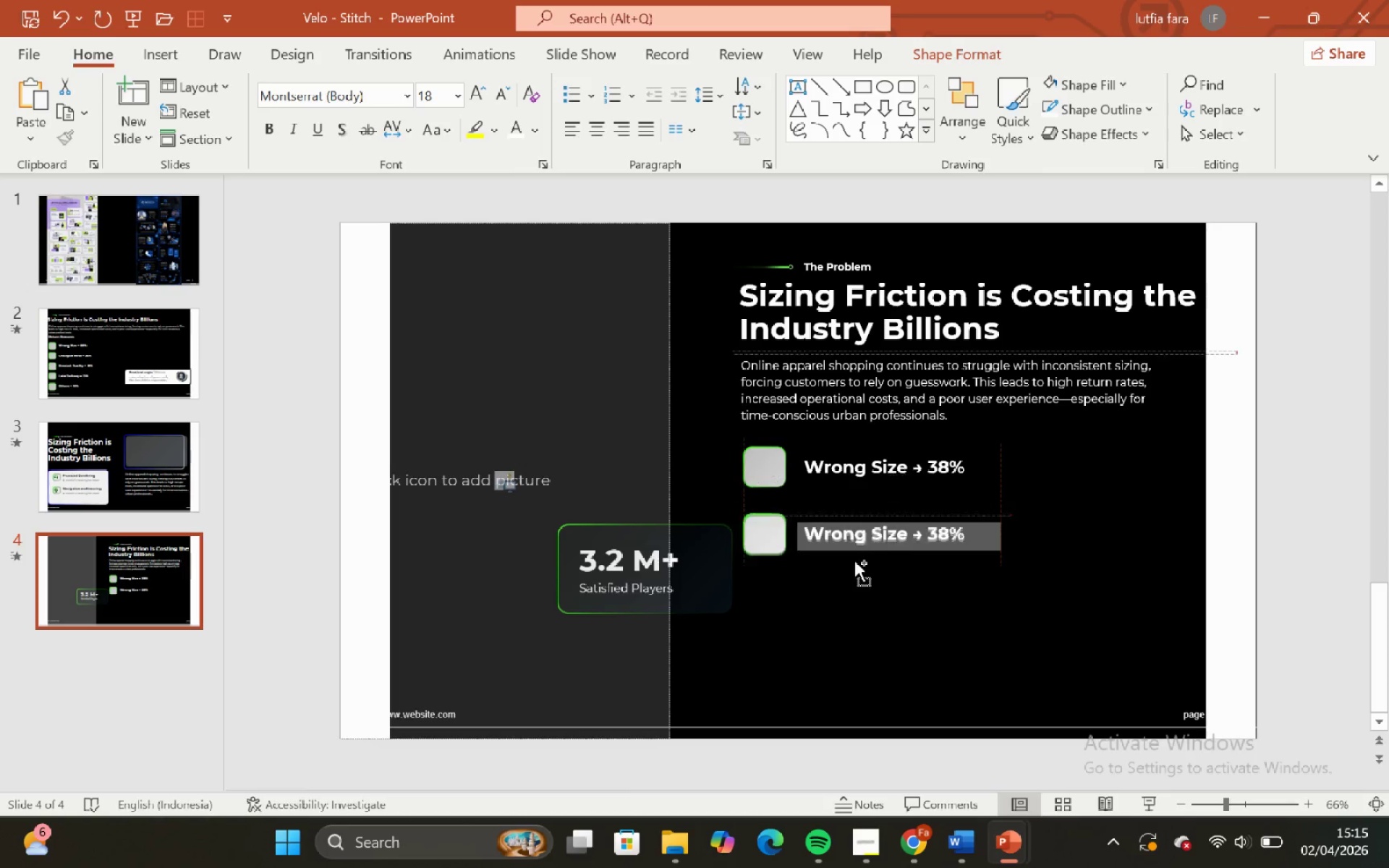 
hold_key(key=ShiftLeft, duration=1.5)
 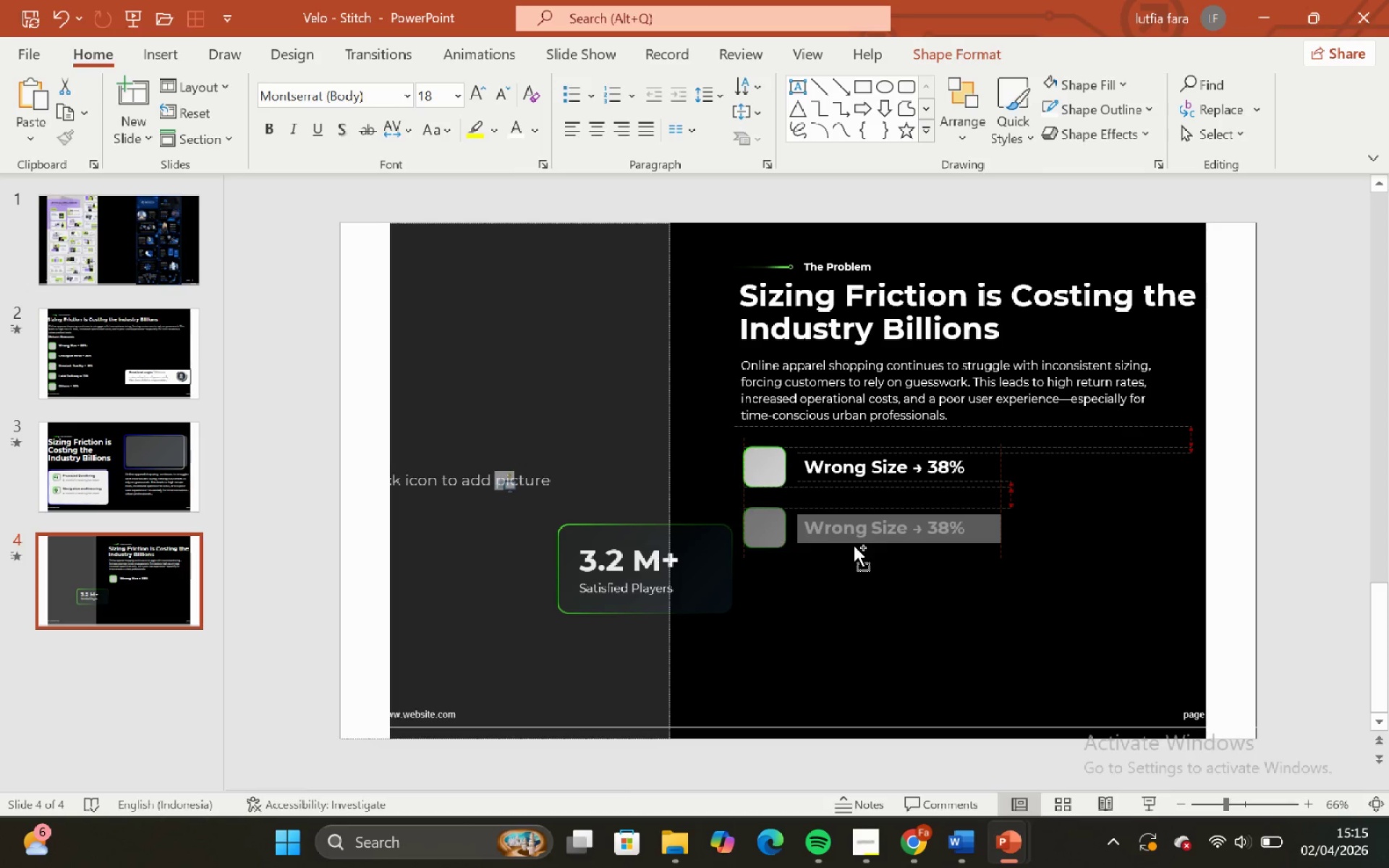 
hold_key(key=ShiftLeft, duration=1.51)
 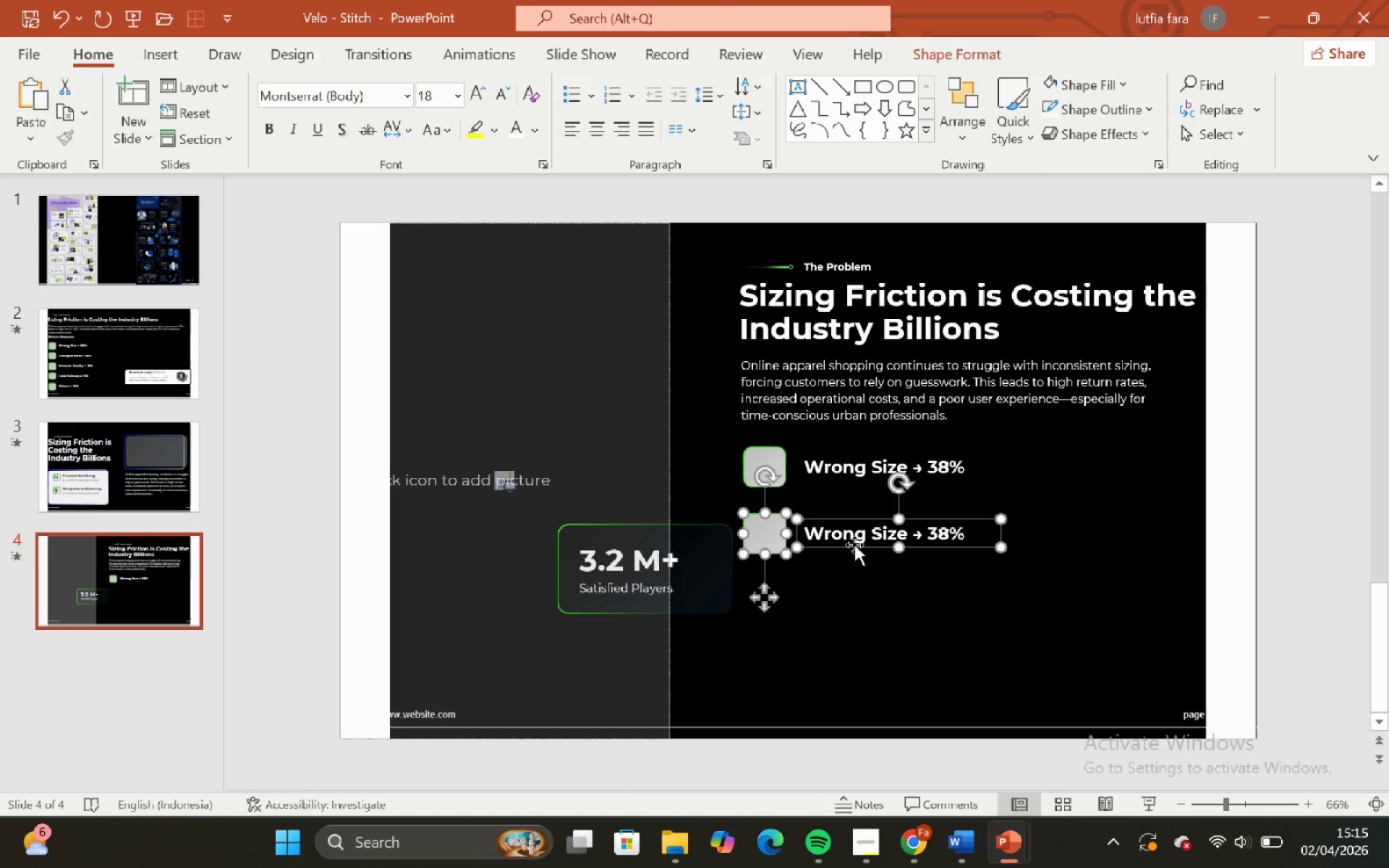 
hold_key(key=ShiftLeft, duration=0.47)
 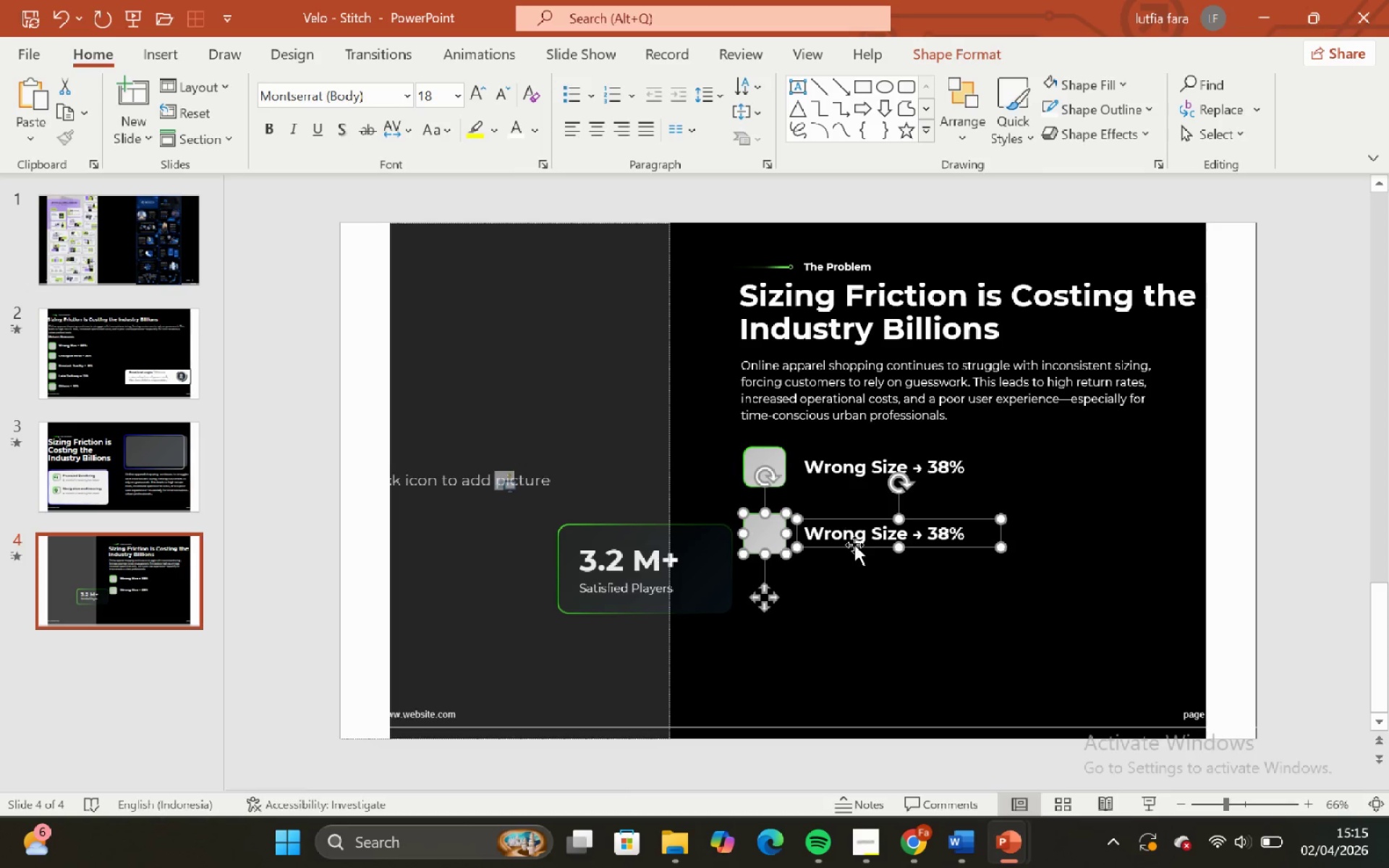 
hold_key(key=ShiftLeft, duration=1.45)
left_click_drag(start_coordinate=[854, 545], to_coordinate=[862, 597])
 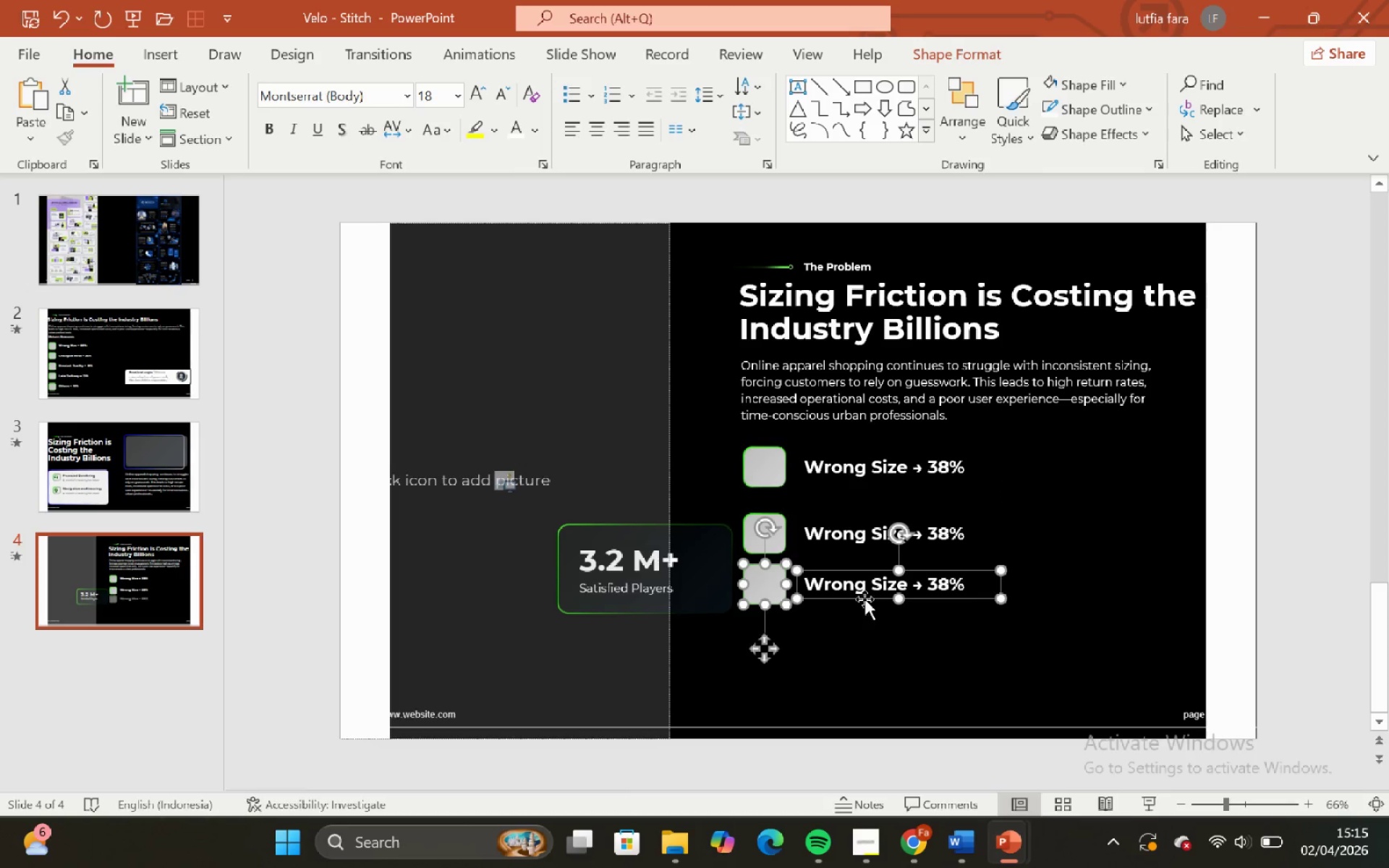 
hold_key(key=ControlLeft, duration=1.42)
 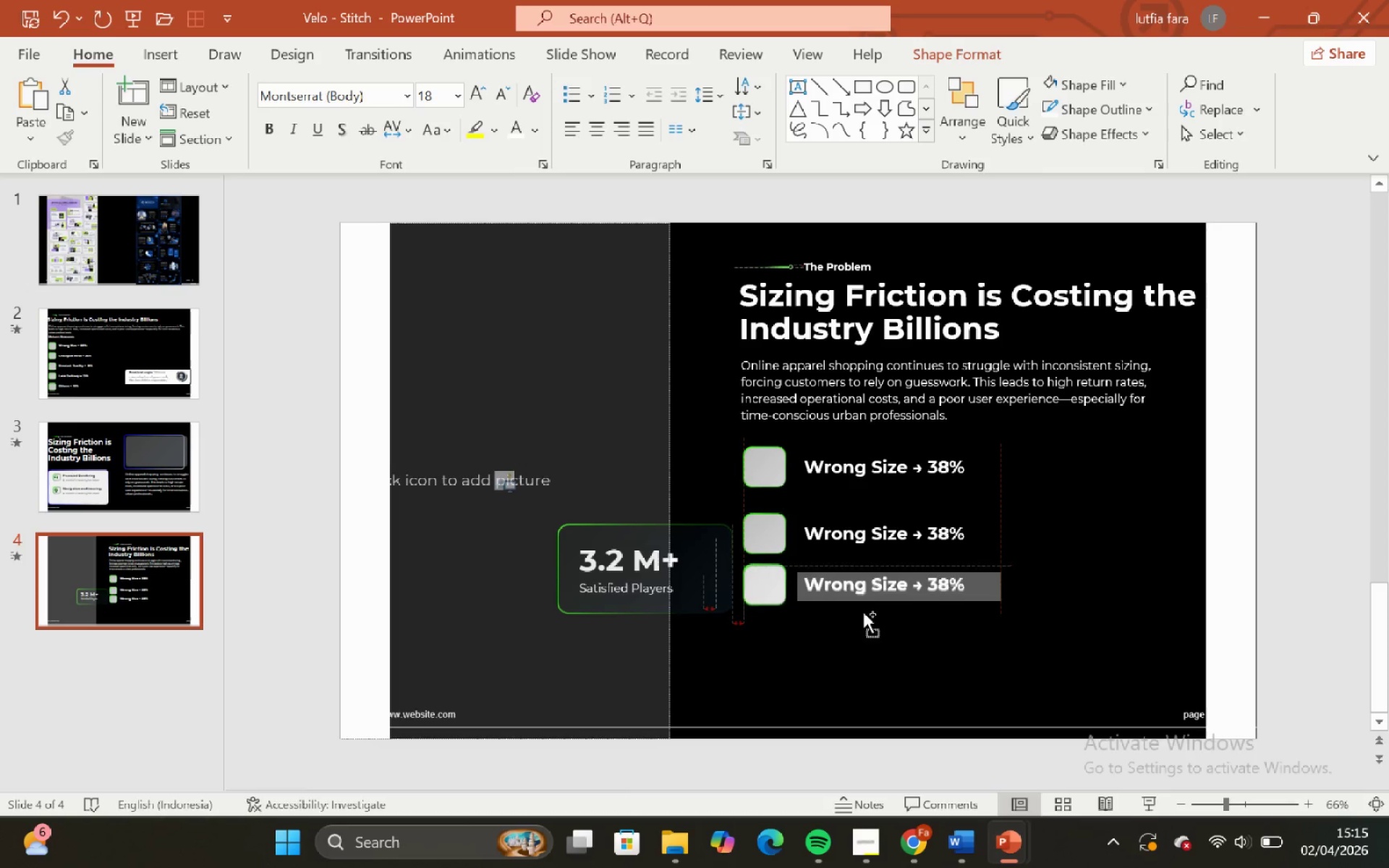 
hold_key(key=ShiftLeft, duration=0.98)
hold_key(key=ControlLeft, duration=0.98)
left_click_drag(start_coordinate=[865, 598], to_coordinate=[862, 646])
 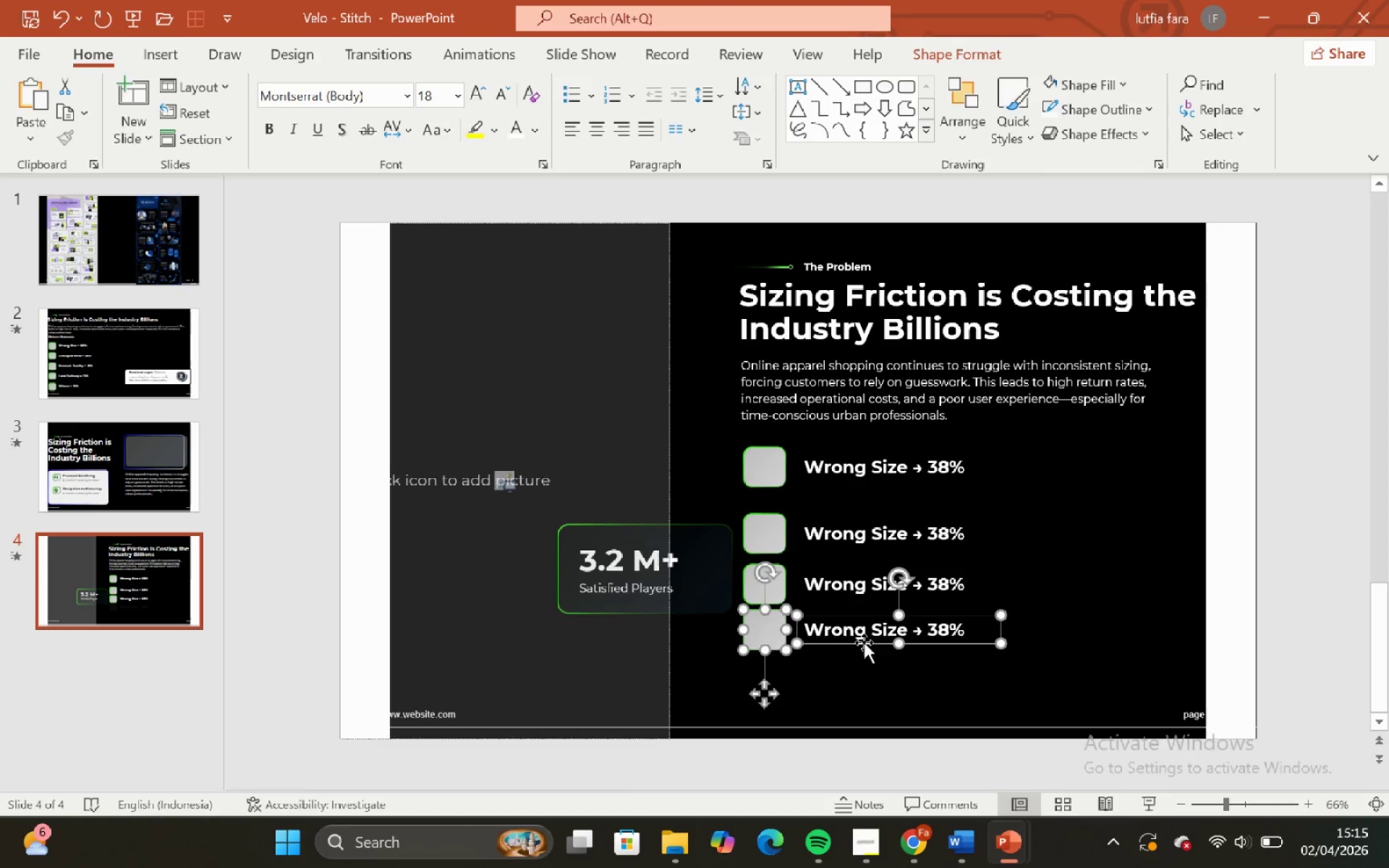 
left_click_drag(start_coordinate=[864, 642], to_coordinate=[870, 694])
 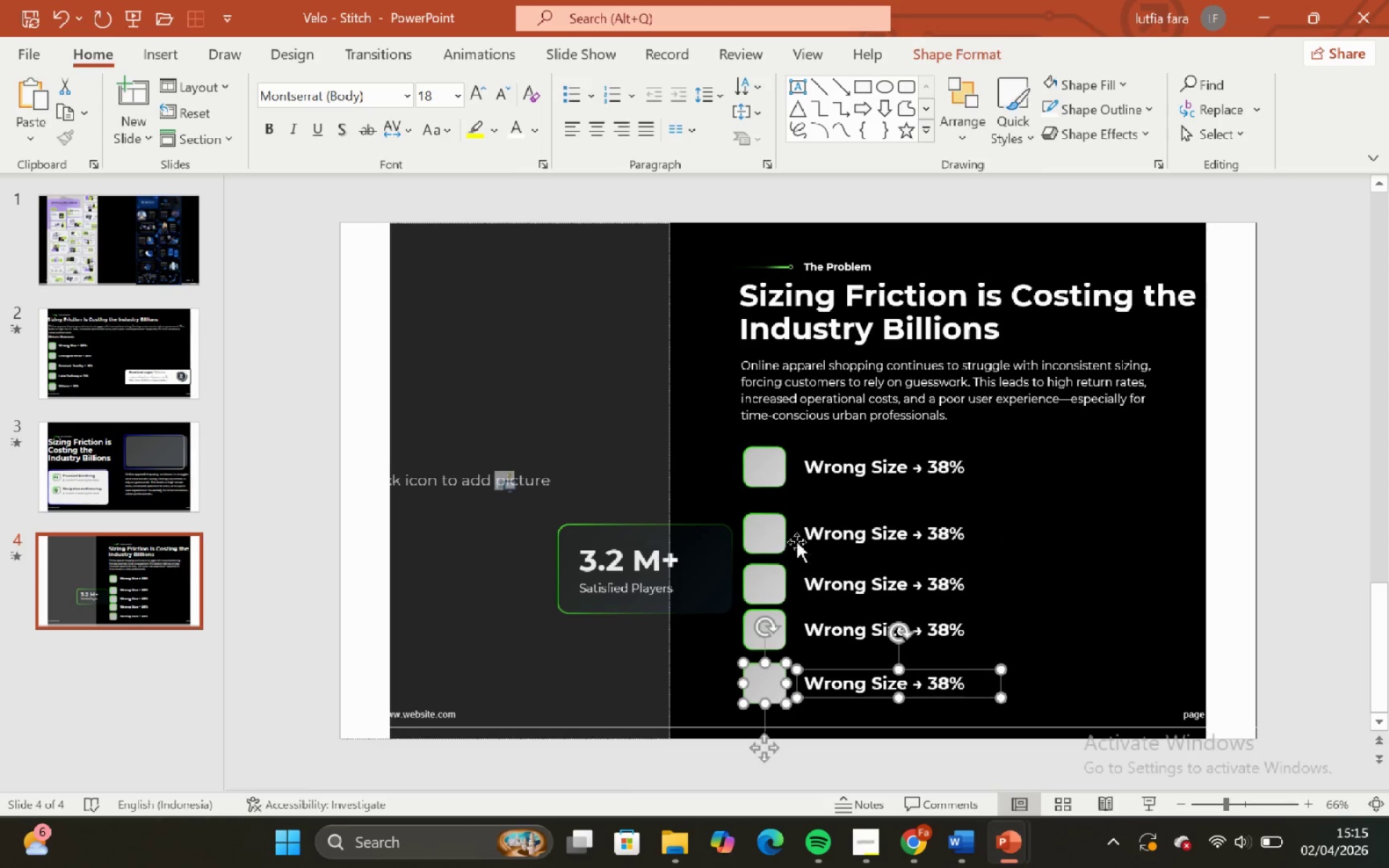 
hold_key(key=ControlLeft, duration=1.52)
 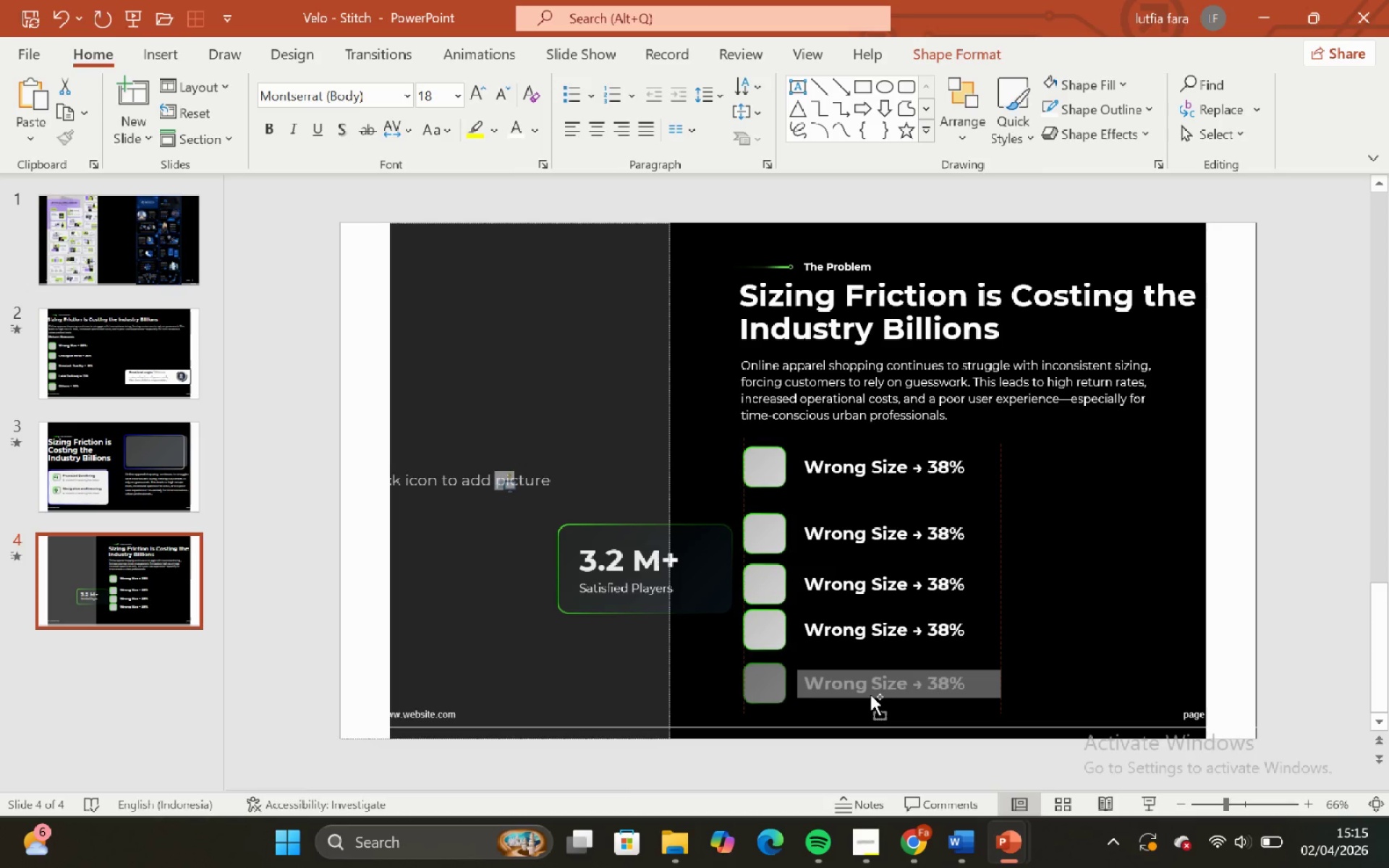 
hold_key(key=ShiftLeft, duration=3.02)
 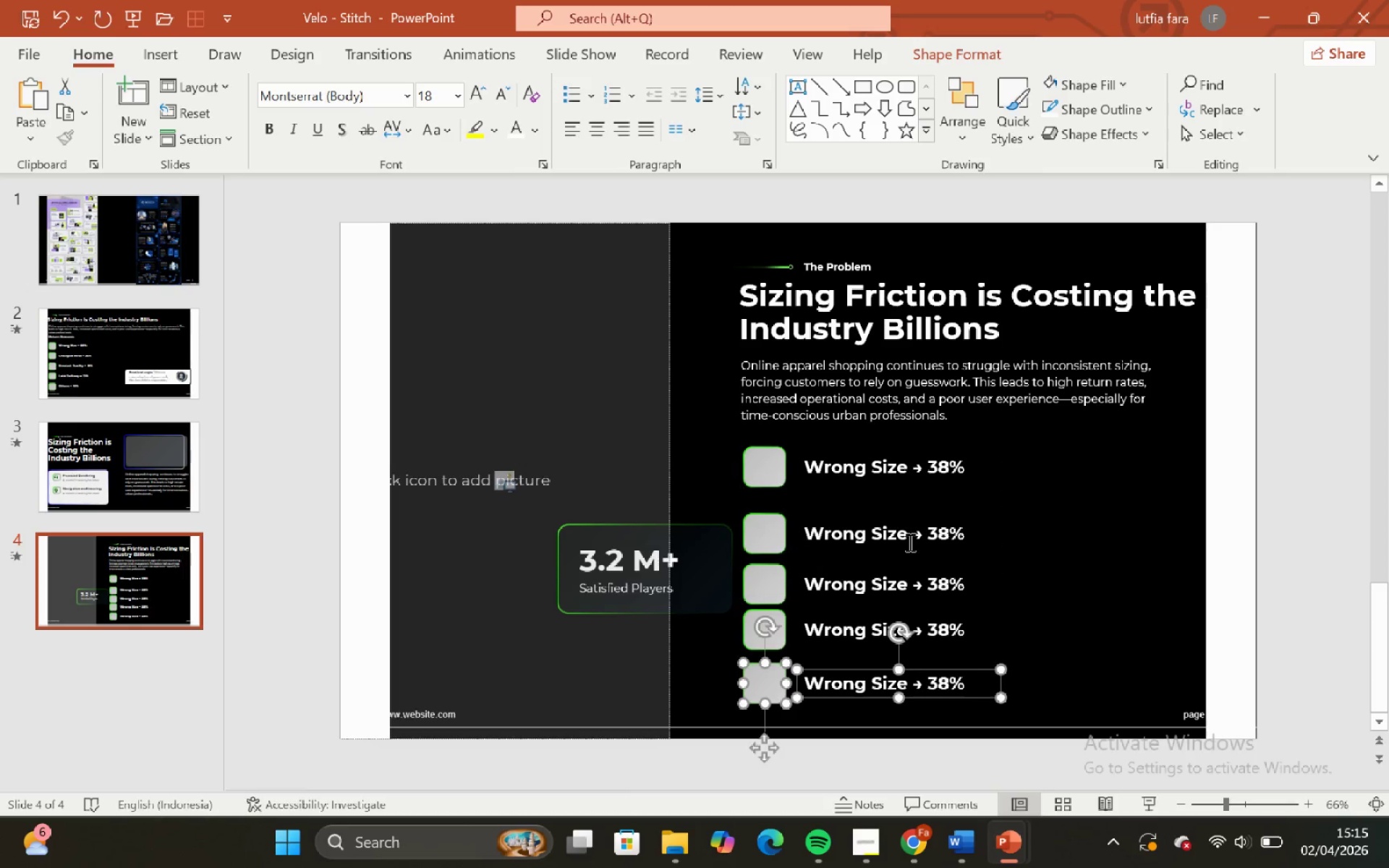 
hold_key(key=ControlLeft, duration=1.47)
 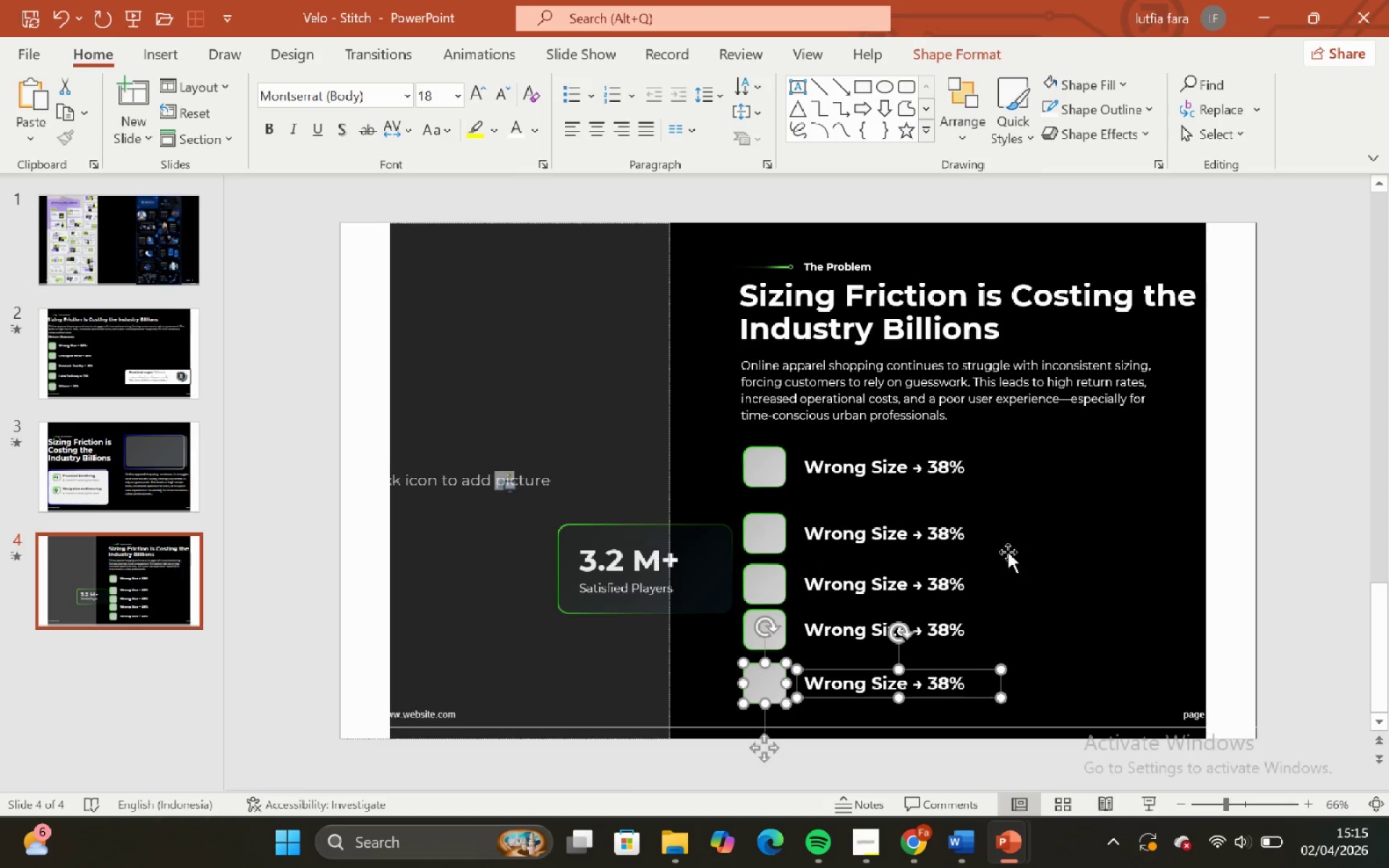 
left_click([1065, 540])
 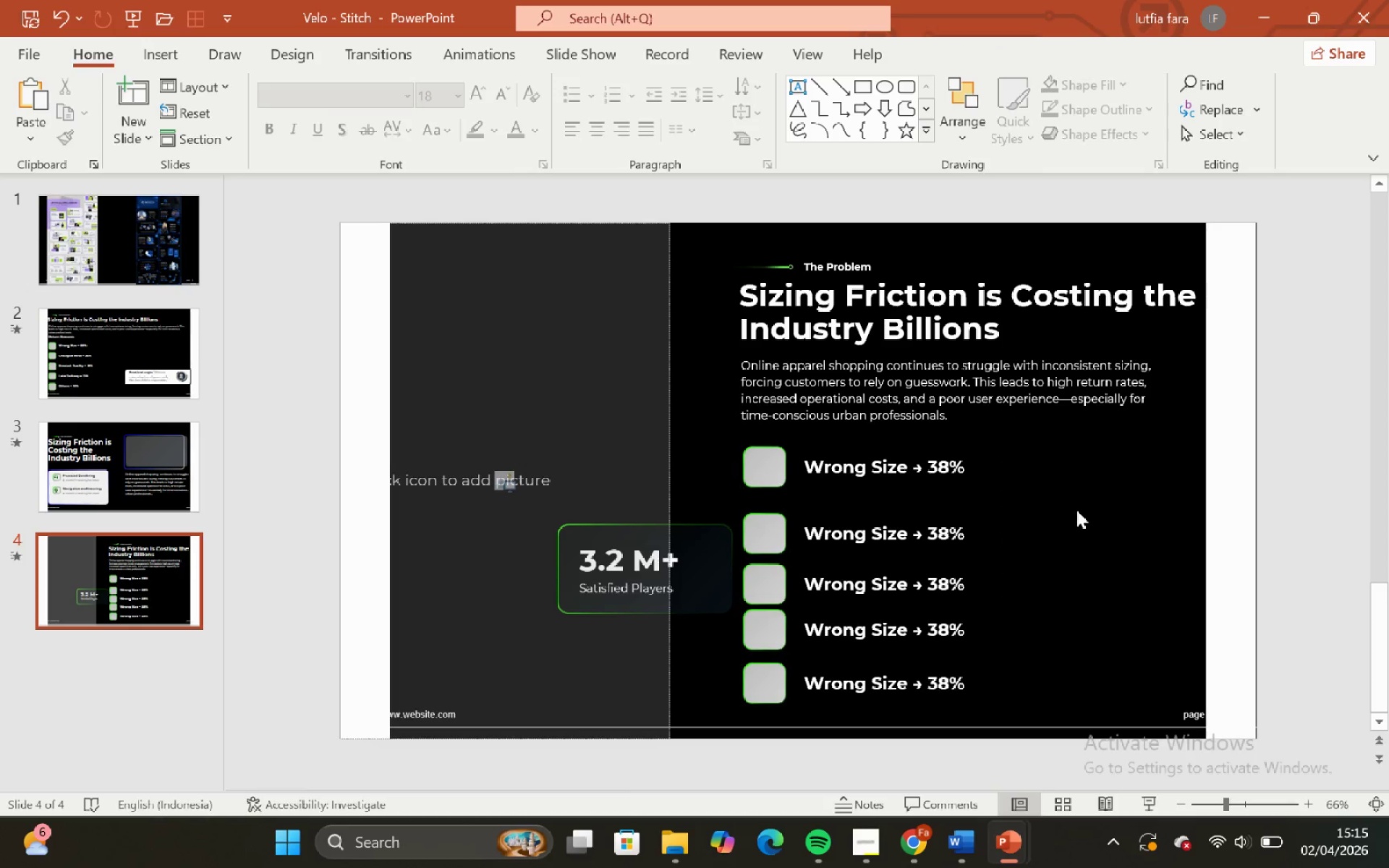 
left_click_drag(start_coordinate=[1076, 510], to_coordinate=[710, 720])
 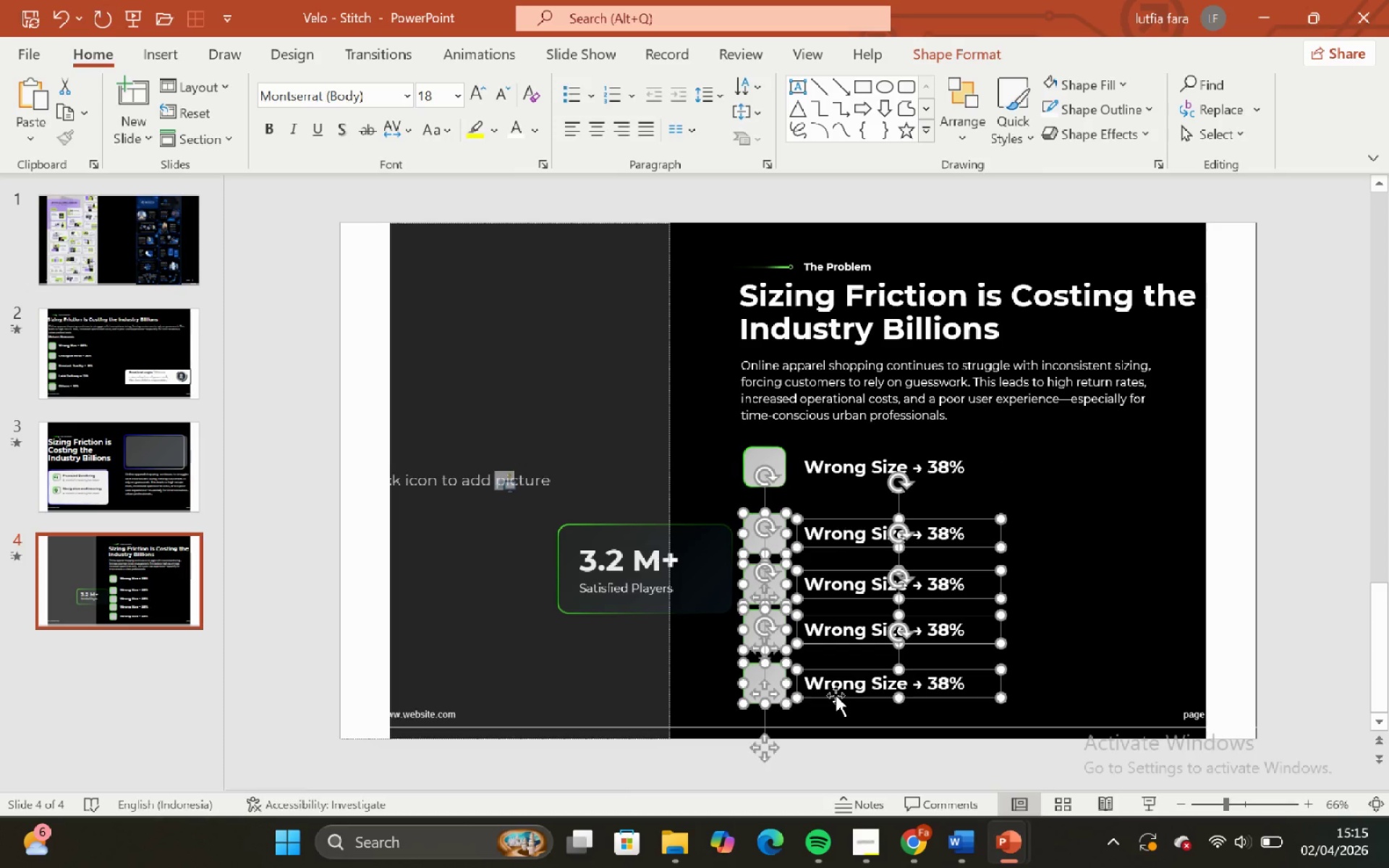 
left_click_drag(start_coordinate=[836, 695], to_coordinate=[838, 689])
 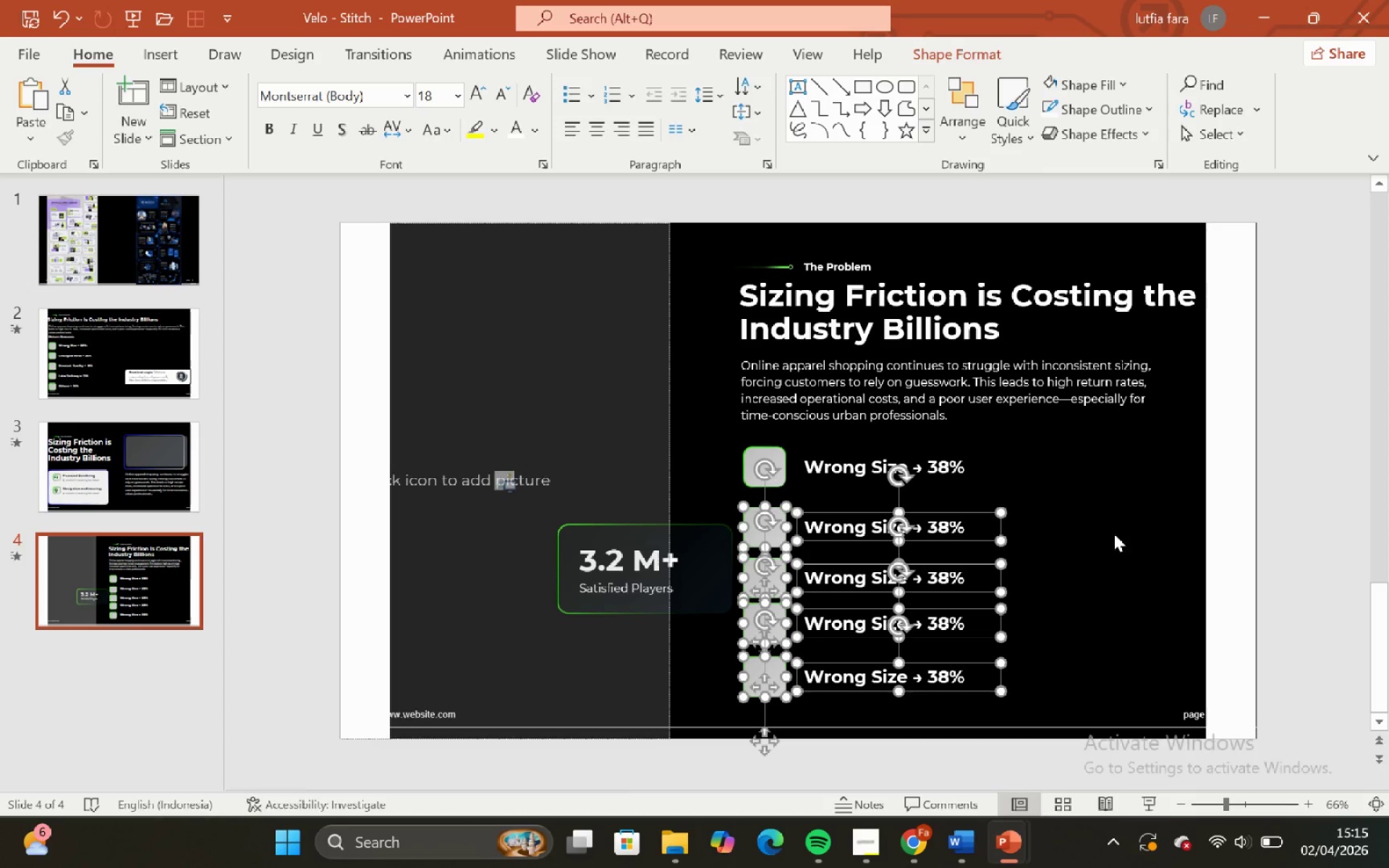 
hold_key(key=ShiftLeft, duration=1.5)
 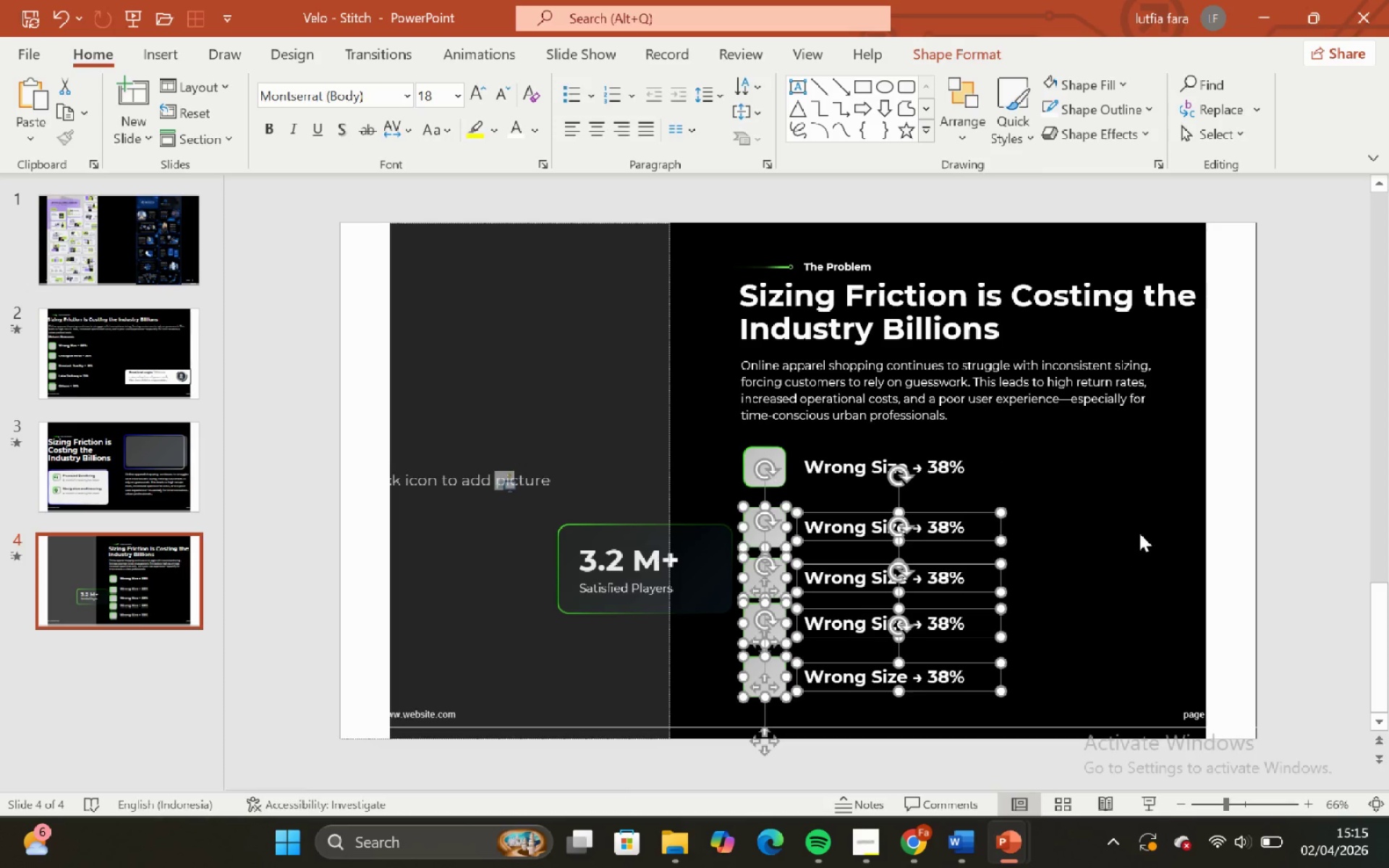 
key(Shift+ShiftLeft)
 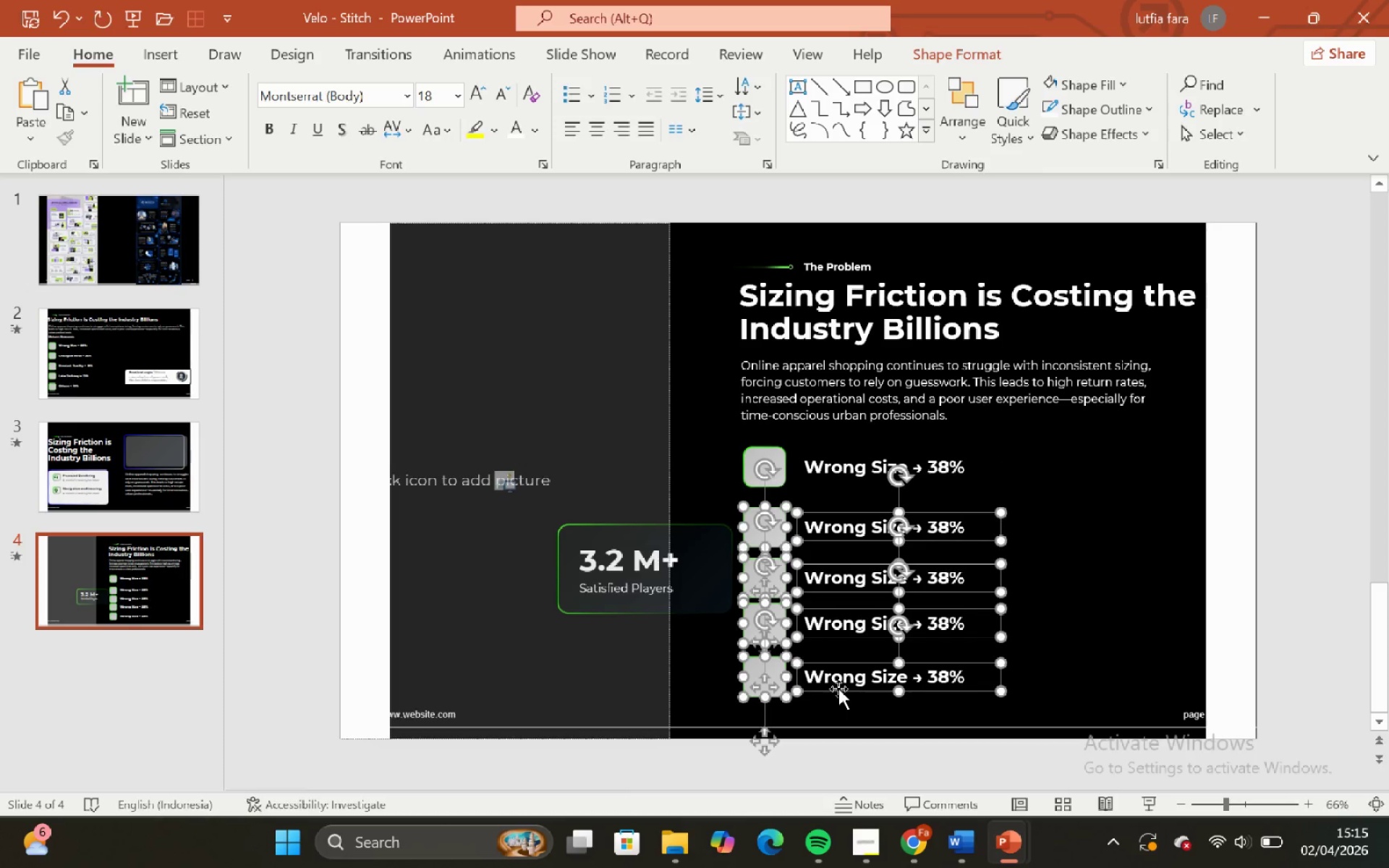 
key(Shift+ShiftLeft)
 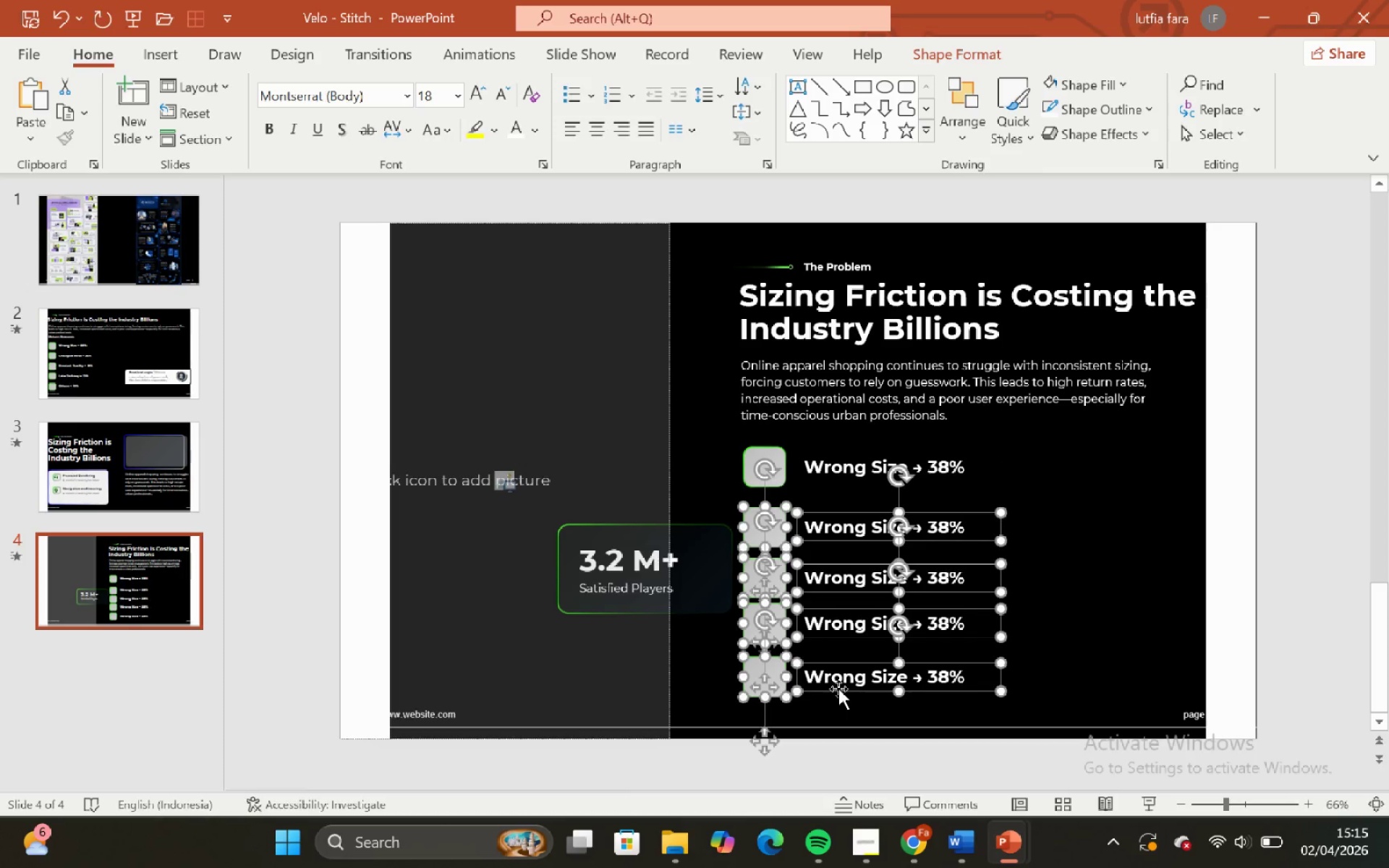 
key(Shift+ShiftLeft)
 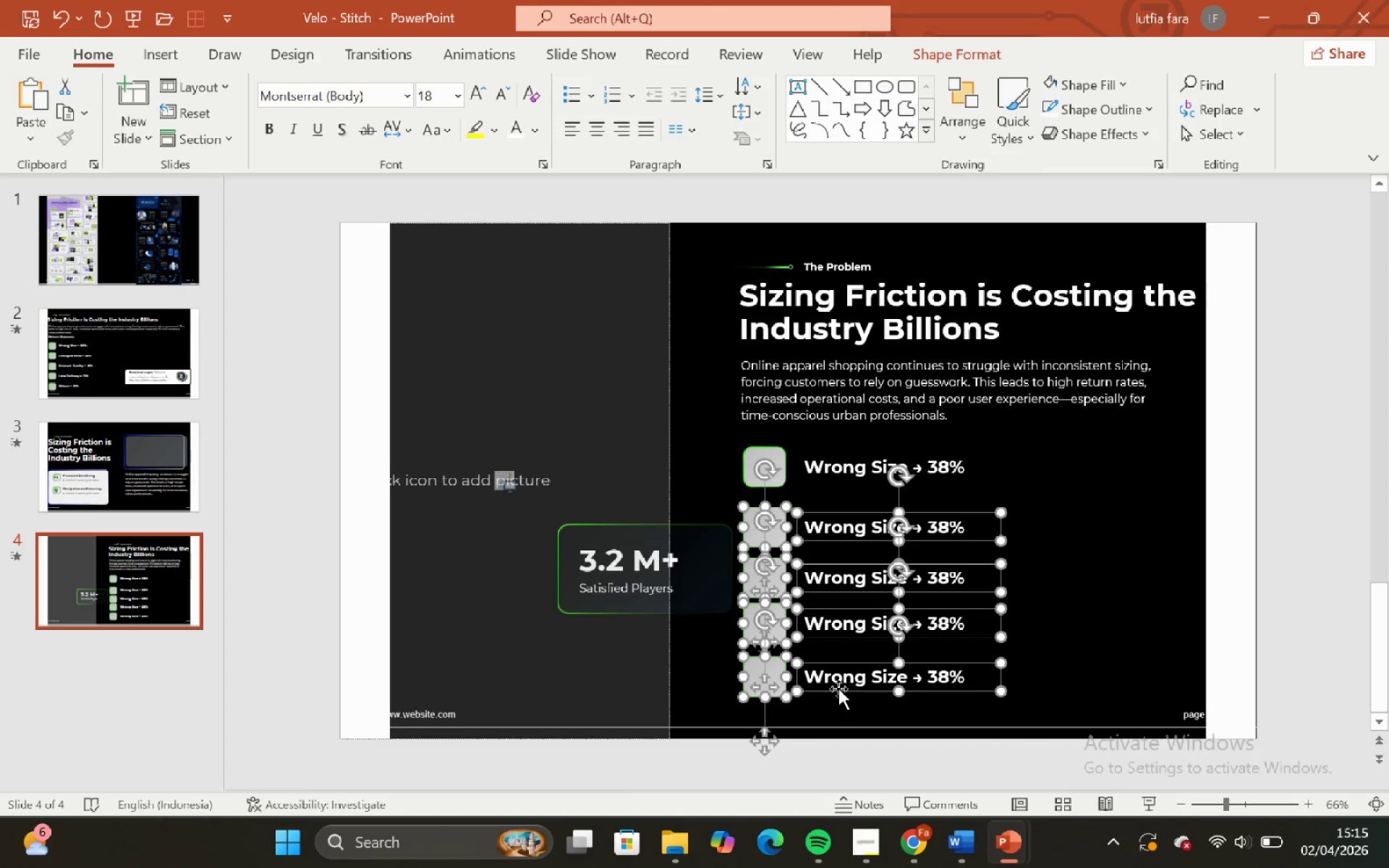 
key(Shift+ShiftLeft)
 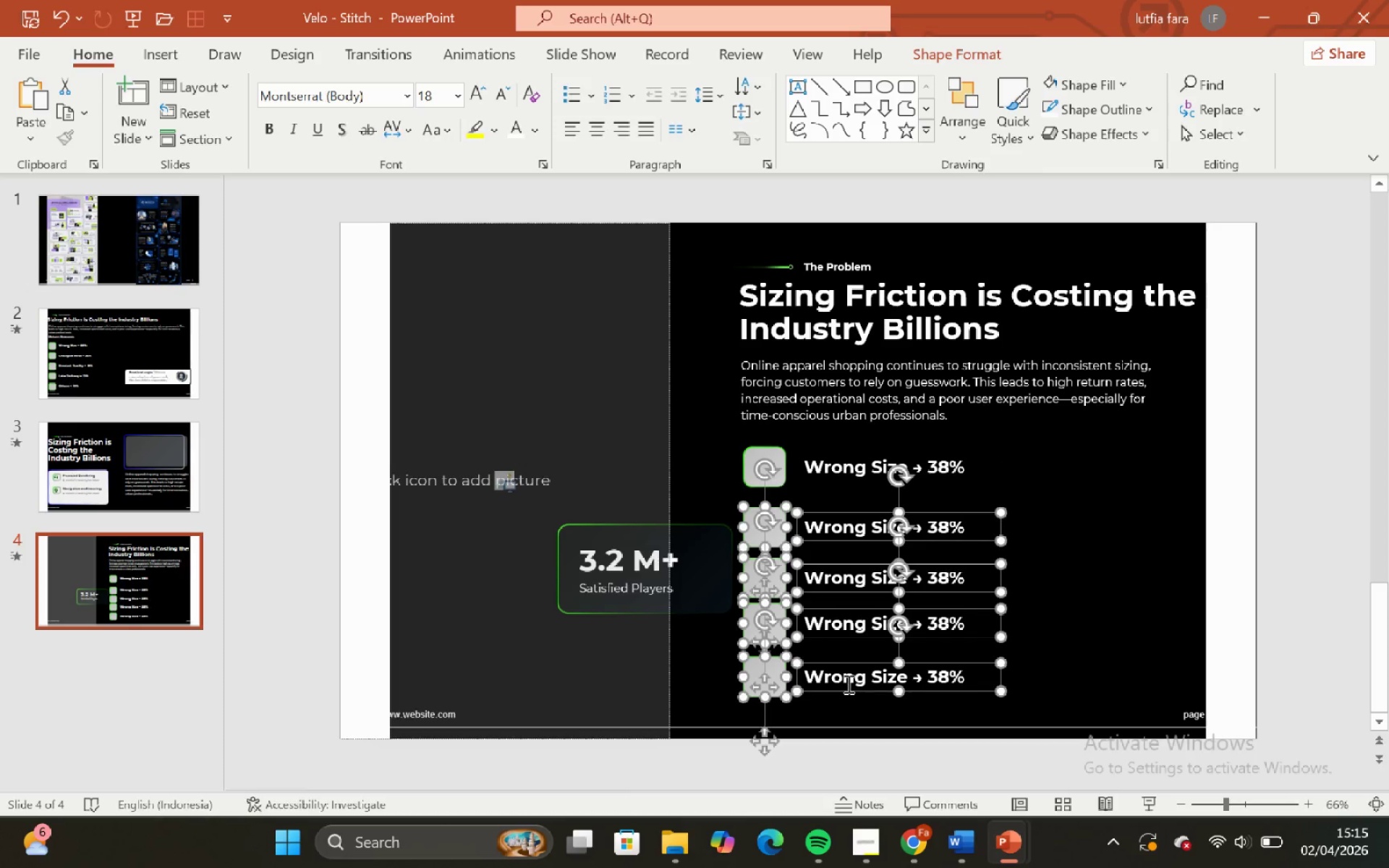 
key(Shift+ShiftLeft)
 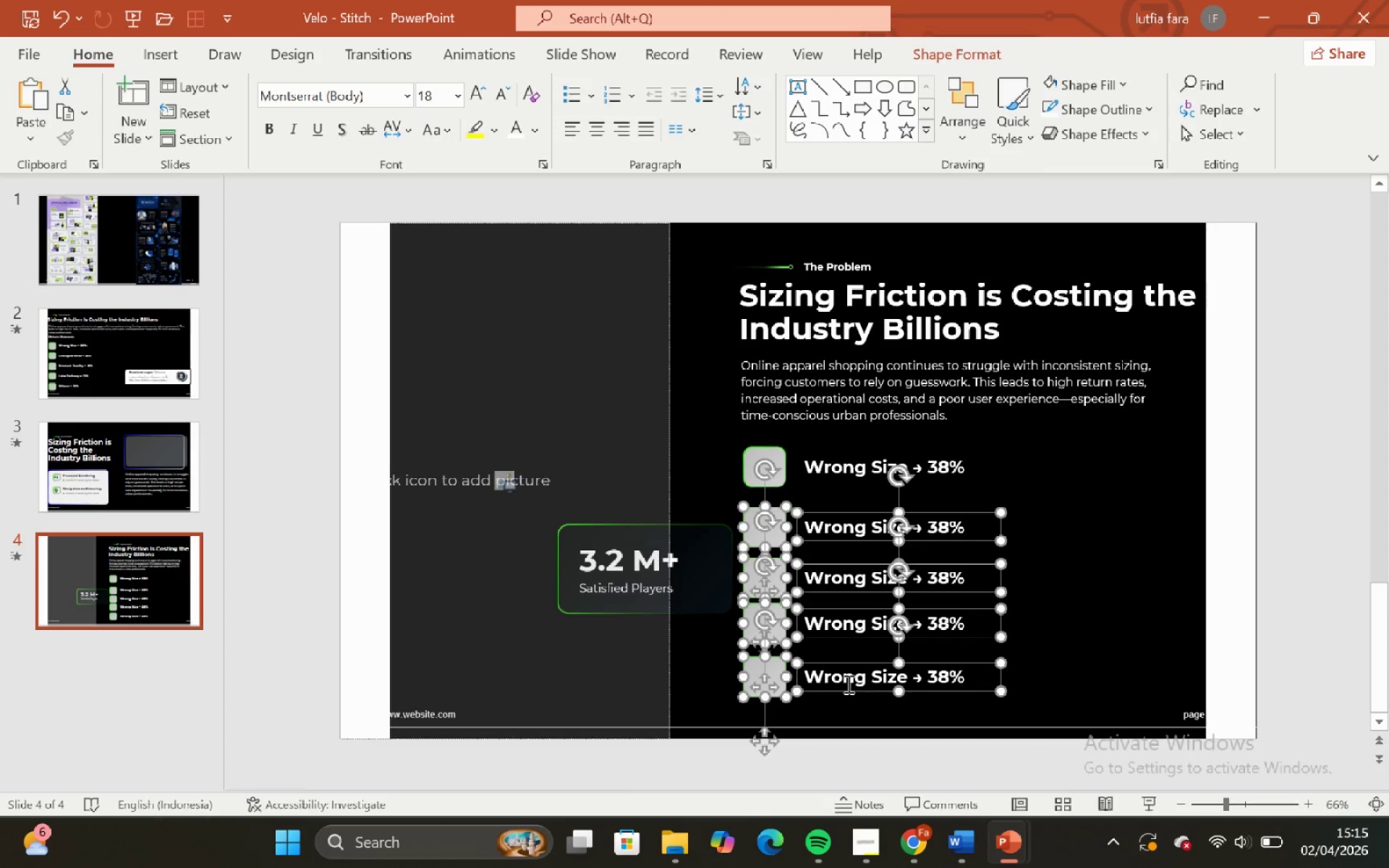 
key(Shift+ShiftLeft)
 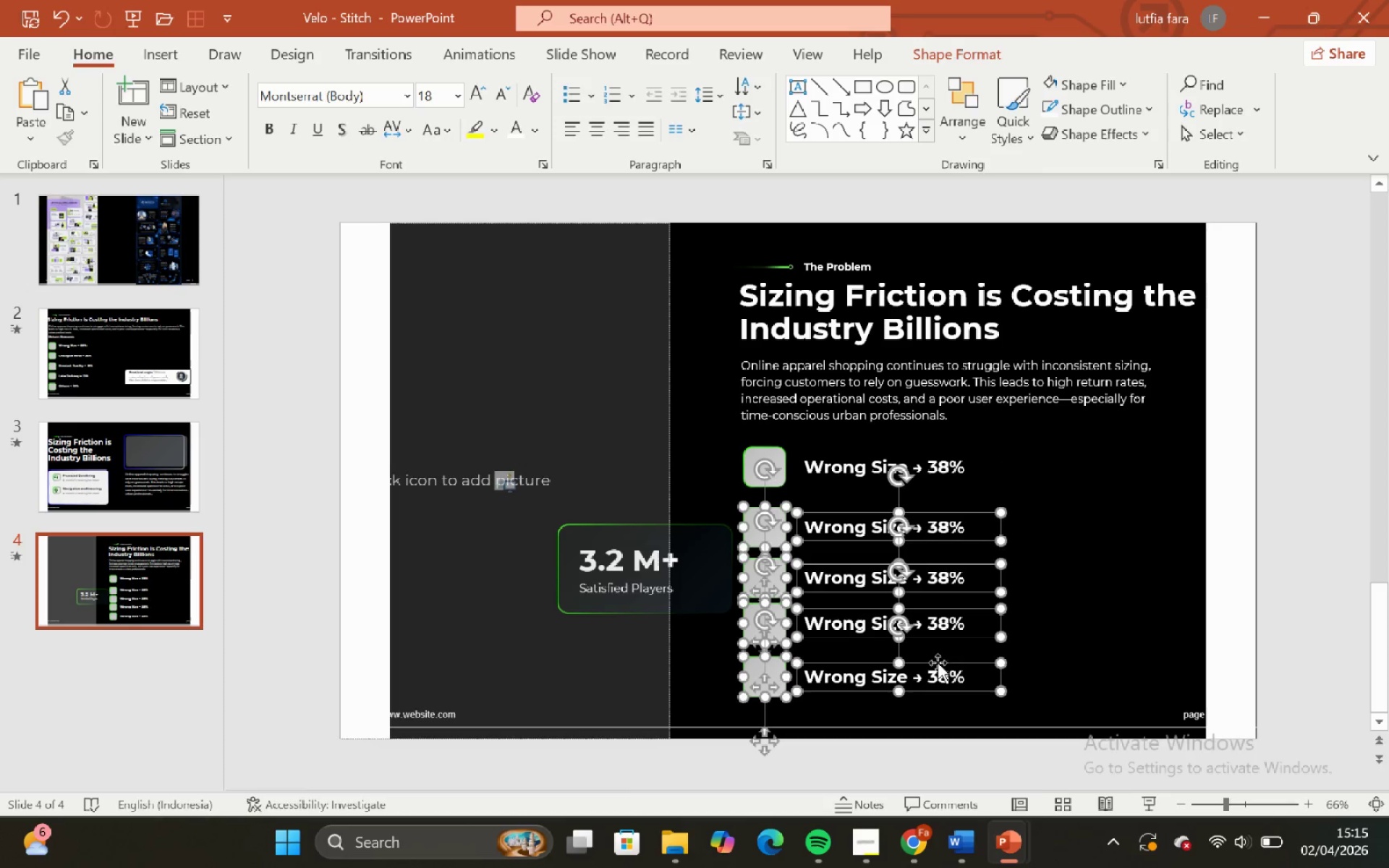 
key(Shift+ShiftLeft)
 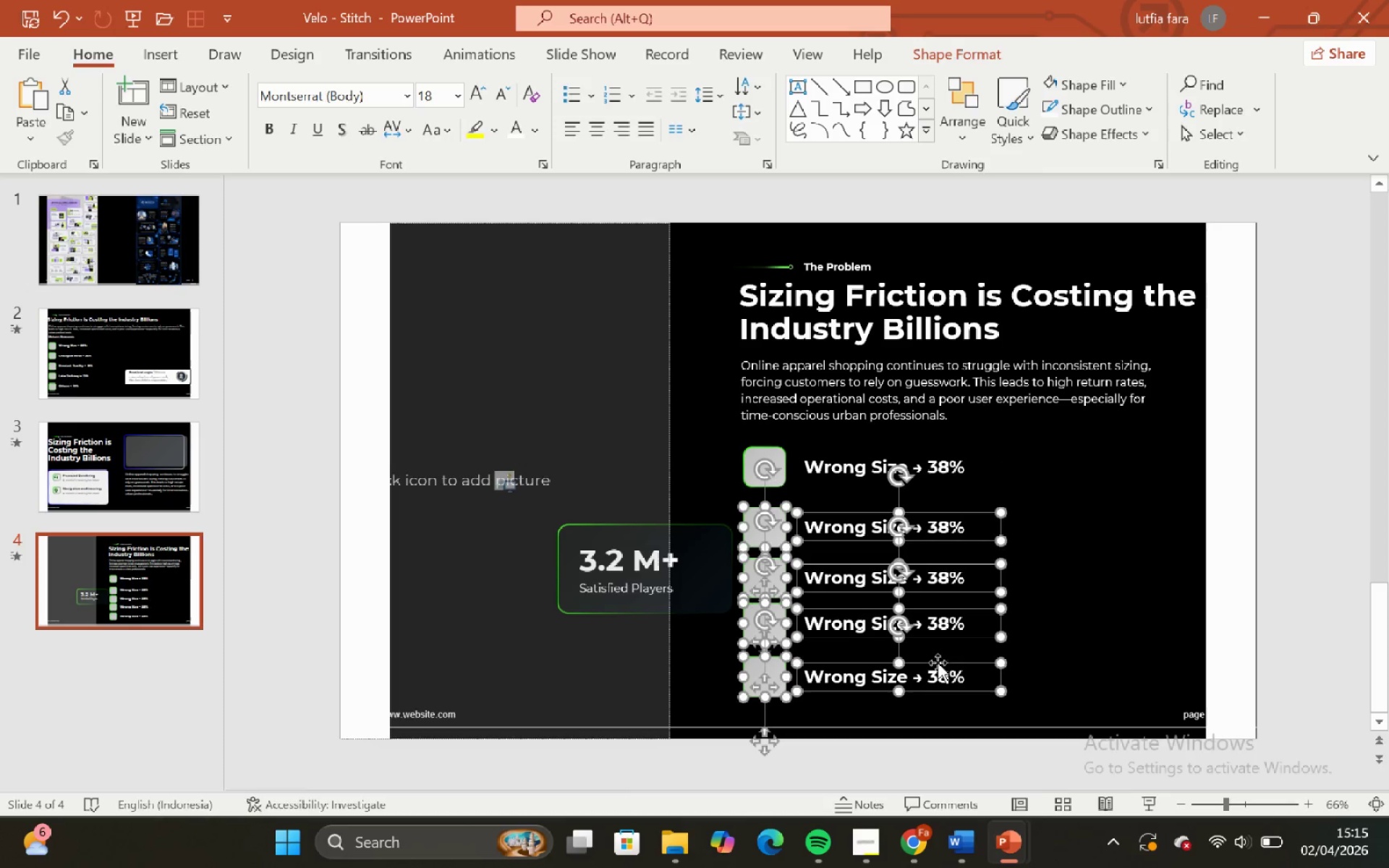 
key(Shift+ShiftLeft)
 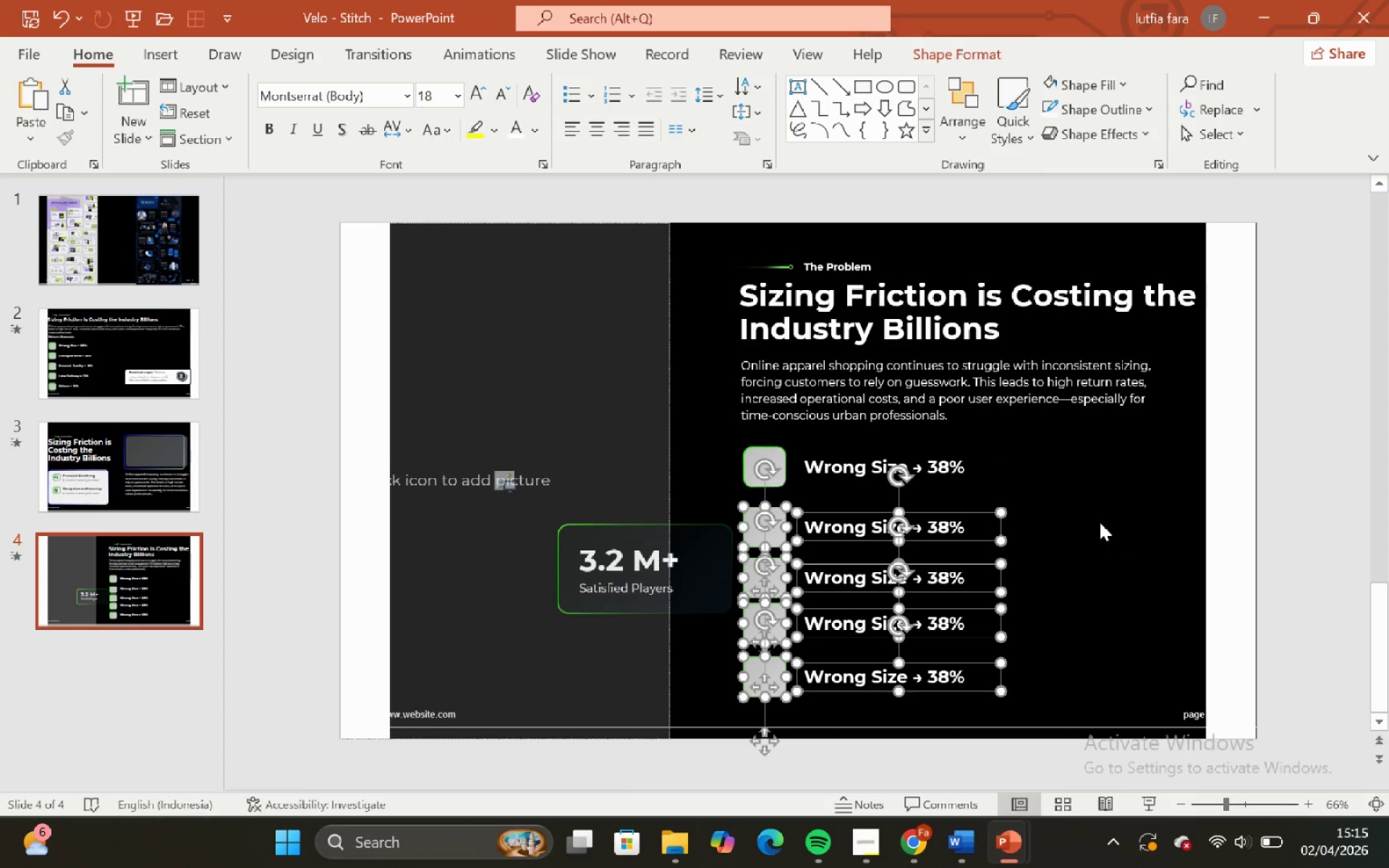 
left_click([1100, 513])
 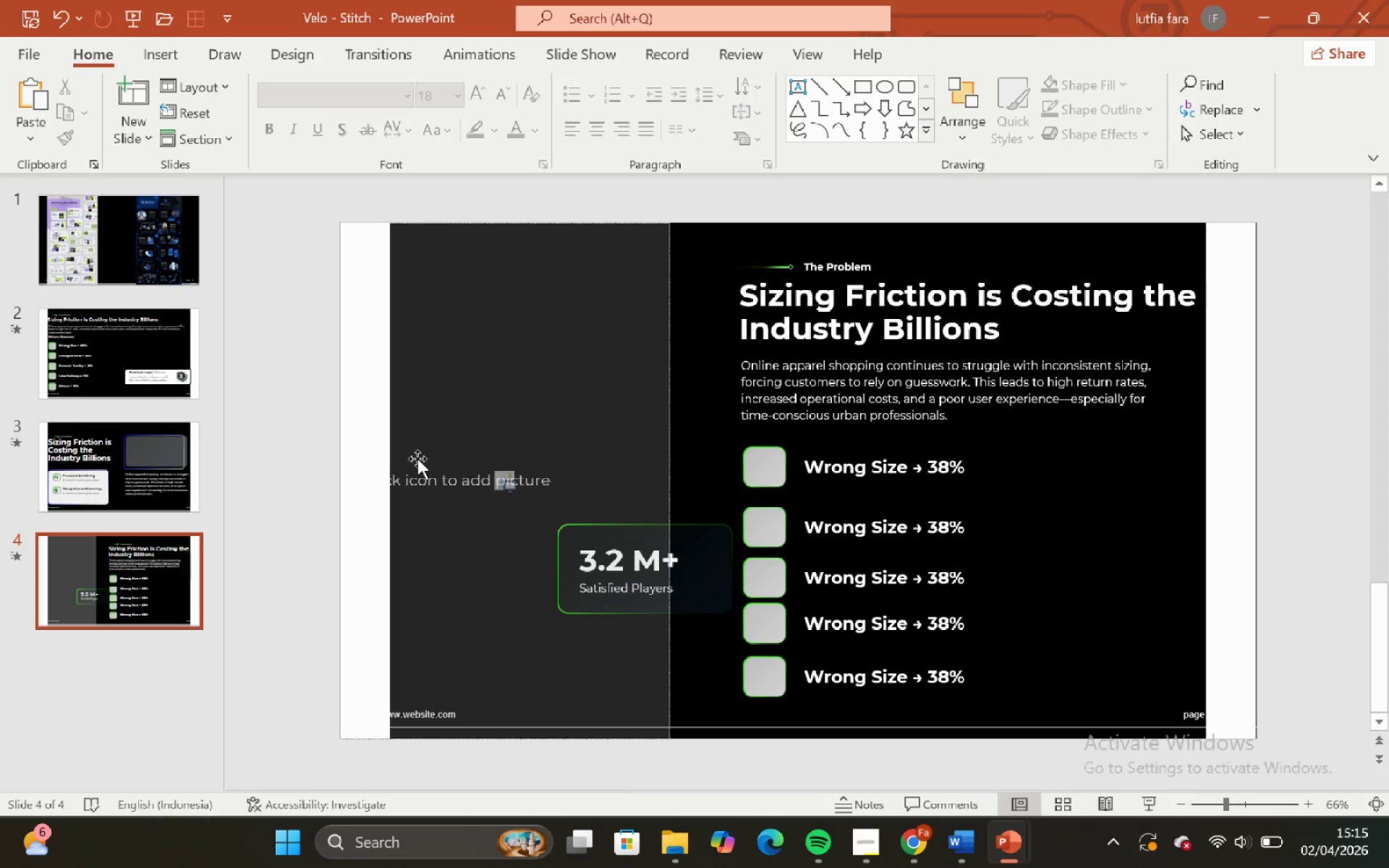 
left_click([113, 357])
 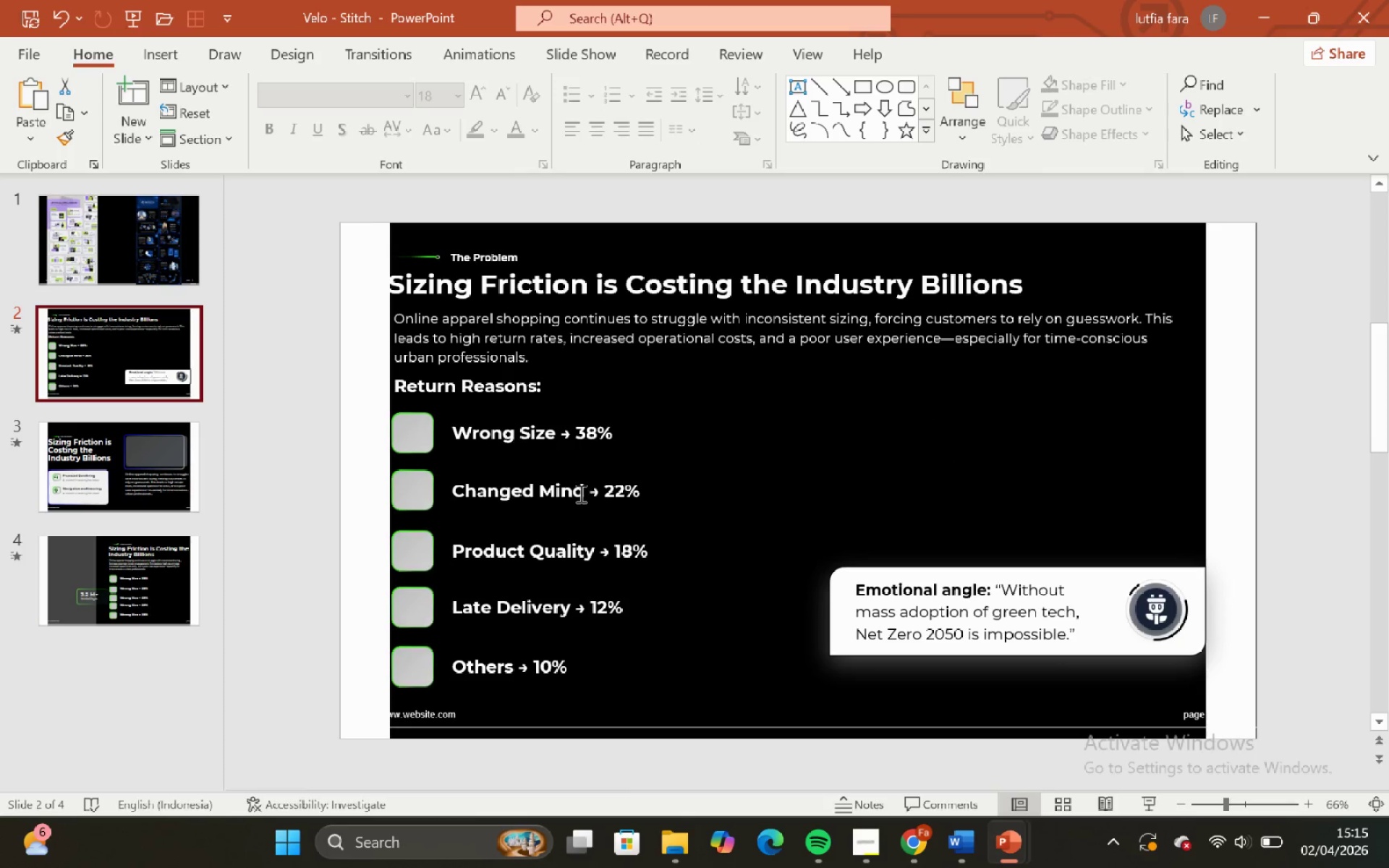 
left_click([582, 498])
 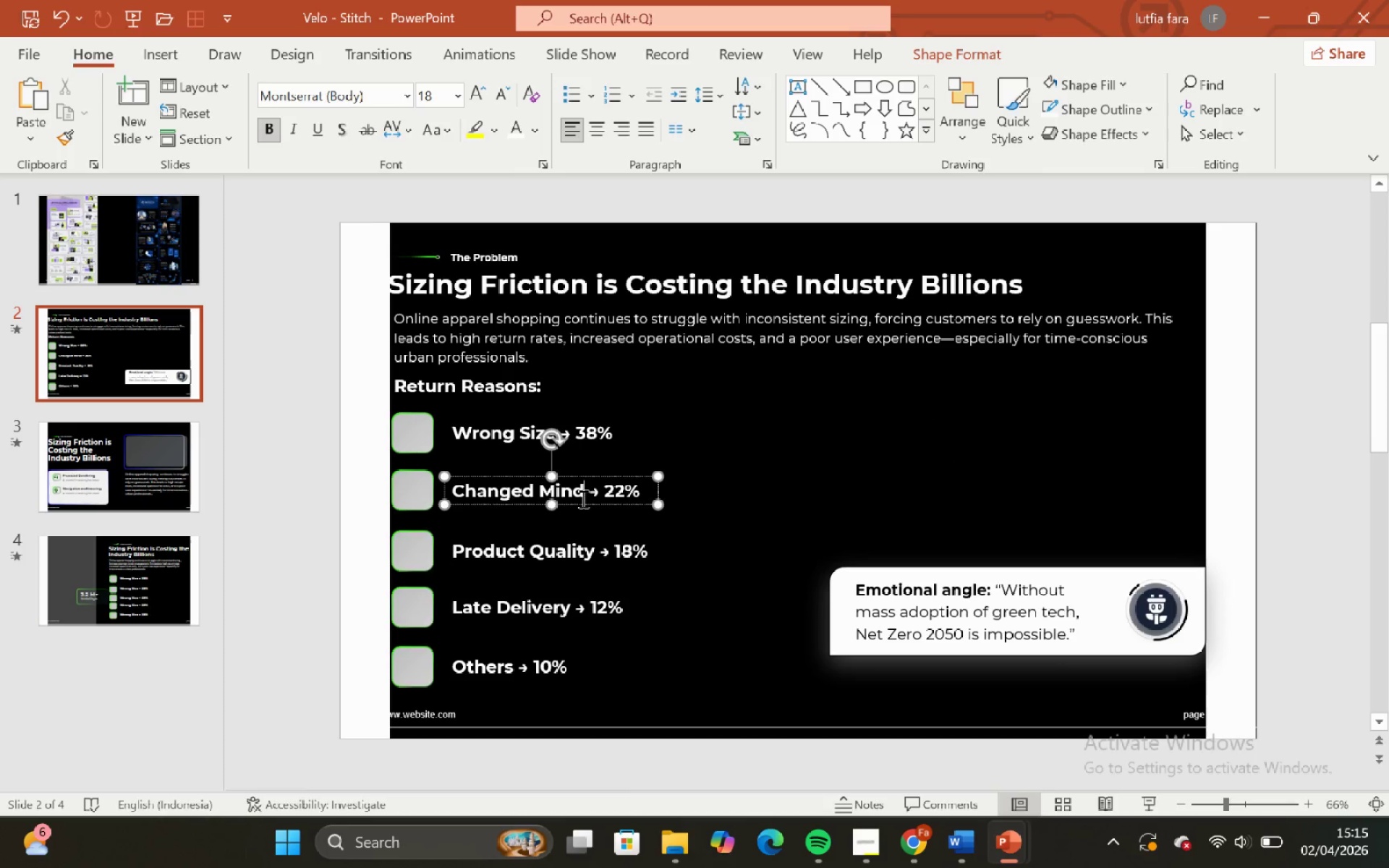 
key(Control+A)
 